 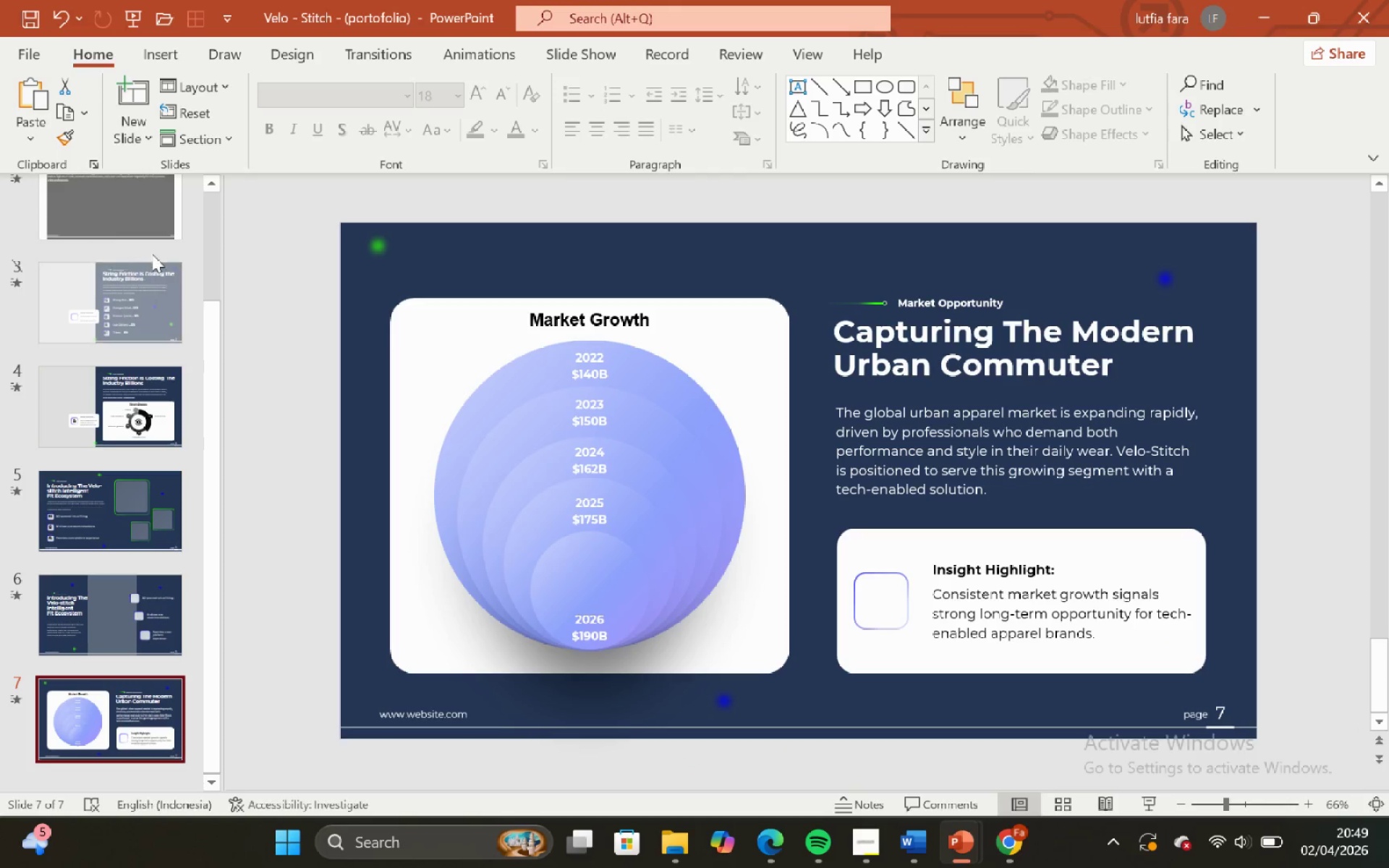 
left_click([132, 103])
 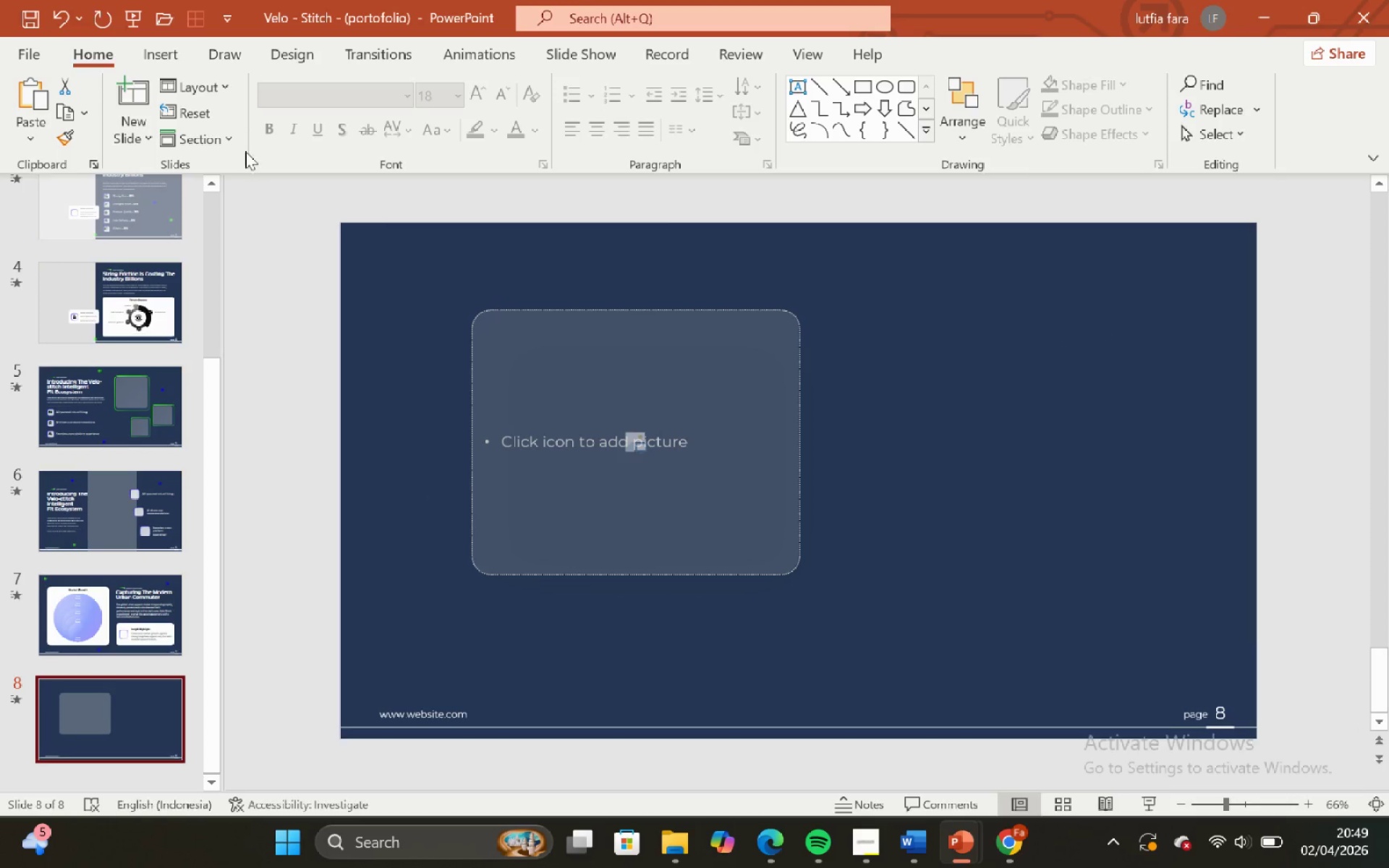 
left_click([223, 83])
 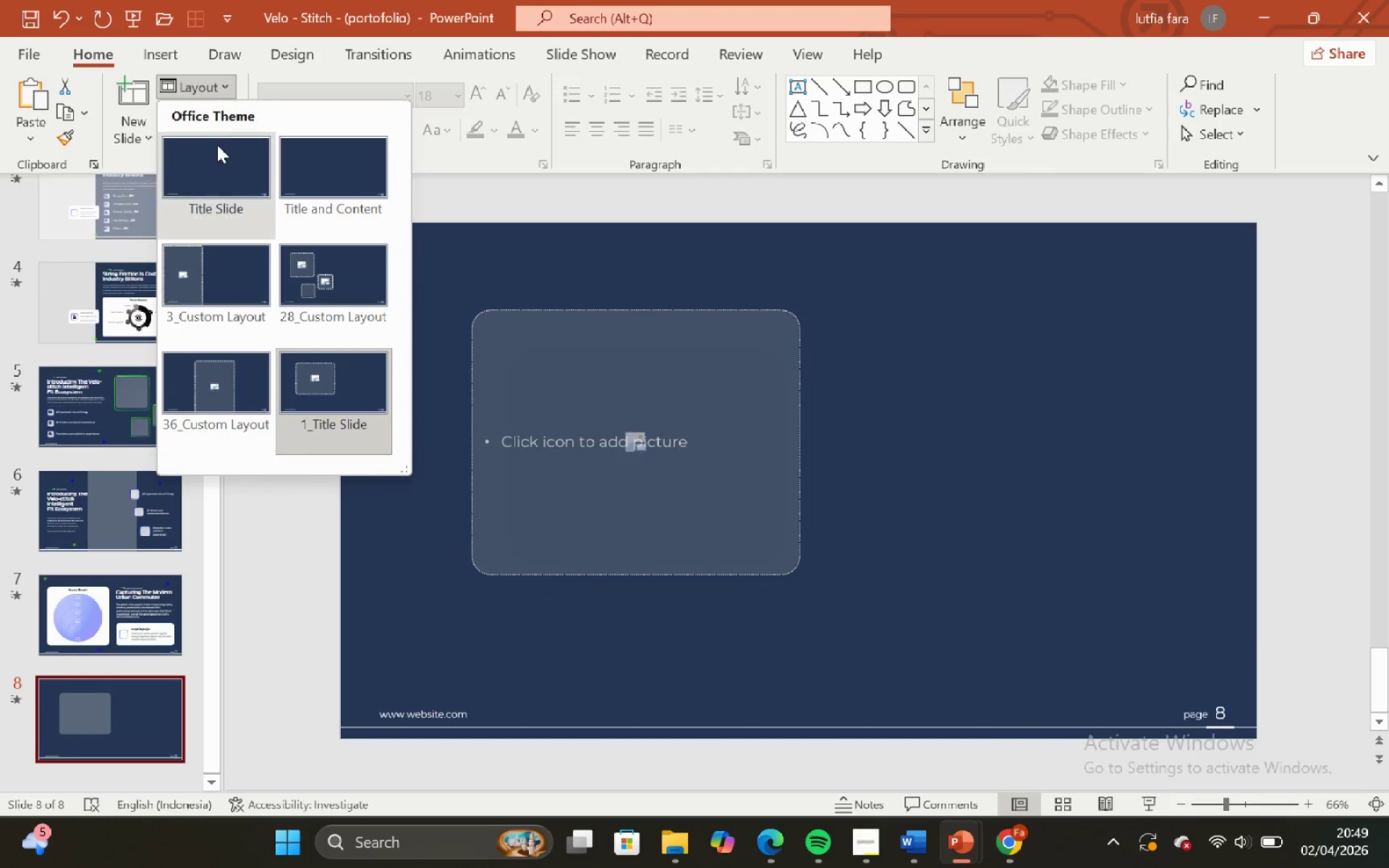 
left_click([218, 163])
 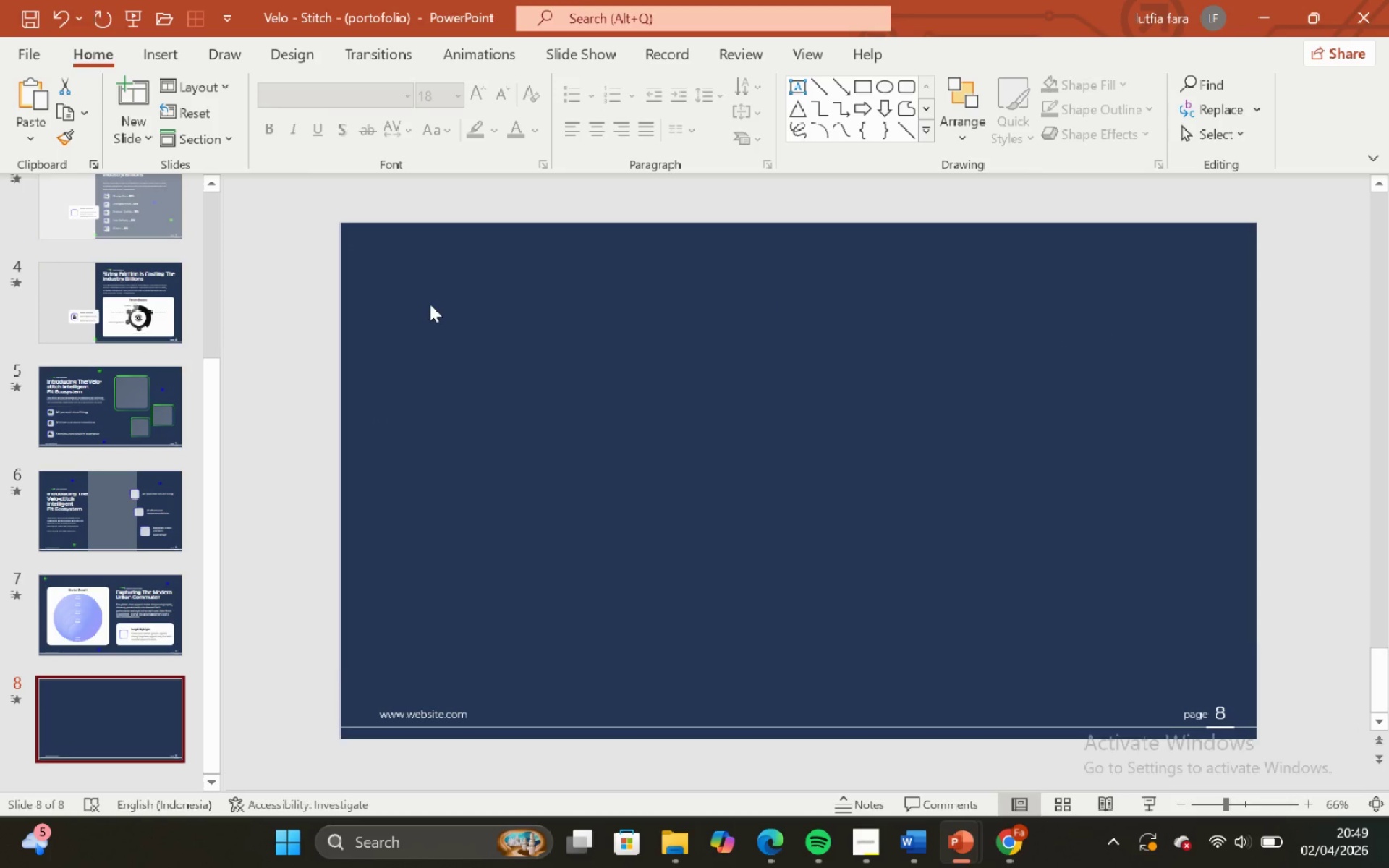 
left_click([515, 327])
 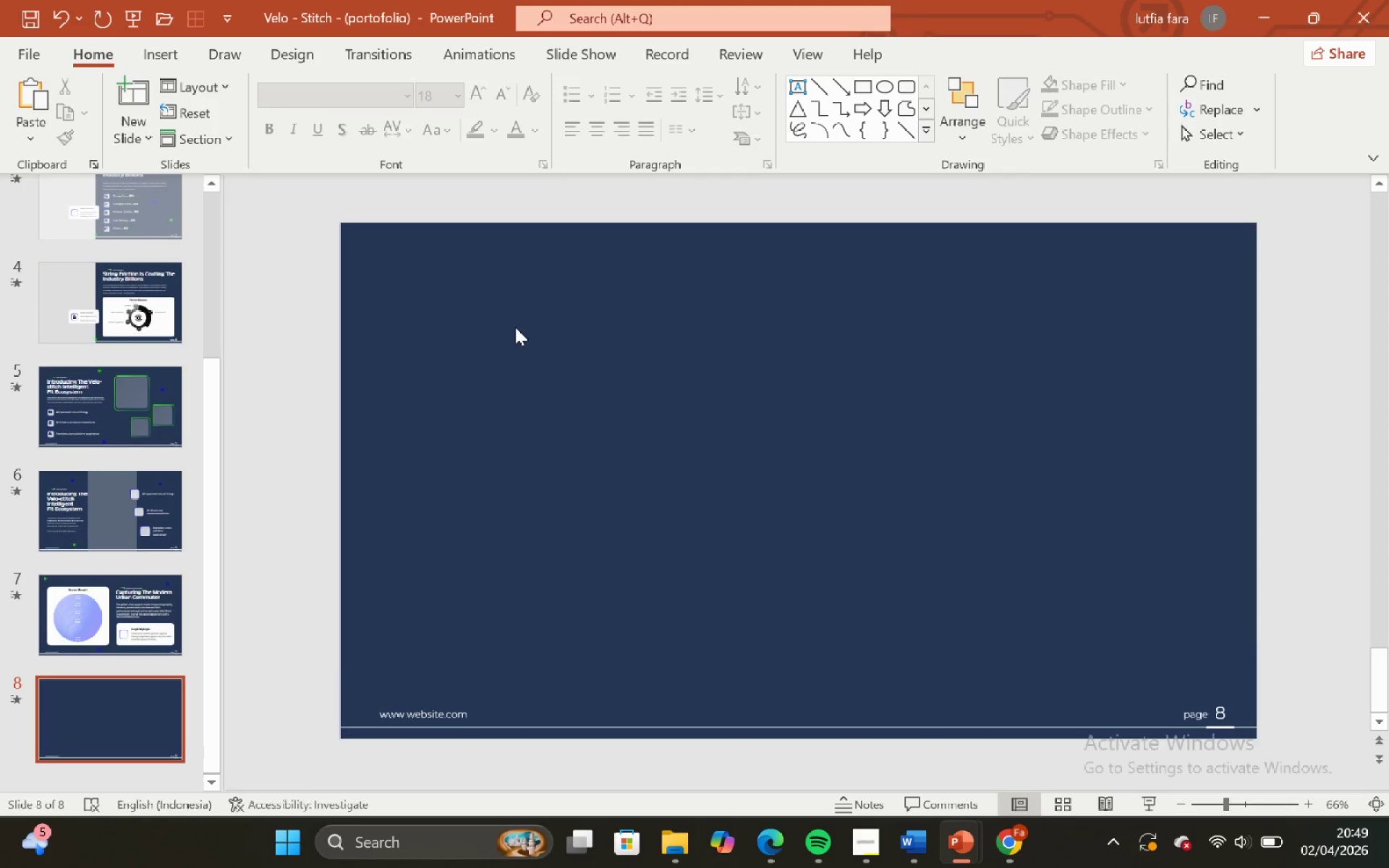 
key(Control+V)
 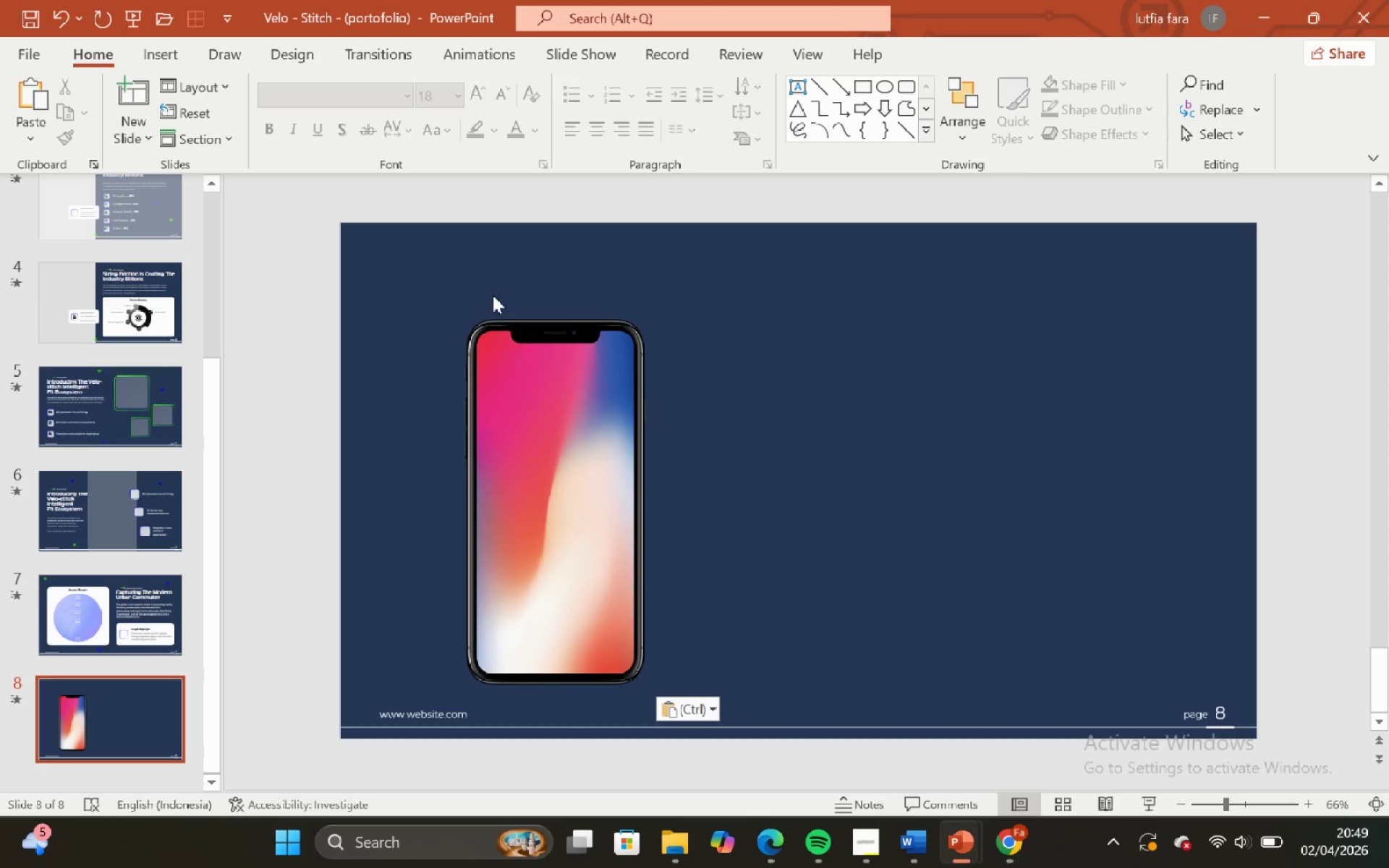 
double_click([531, 378])
 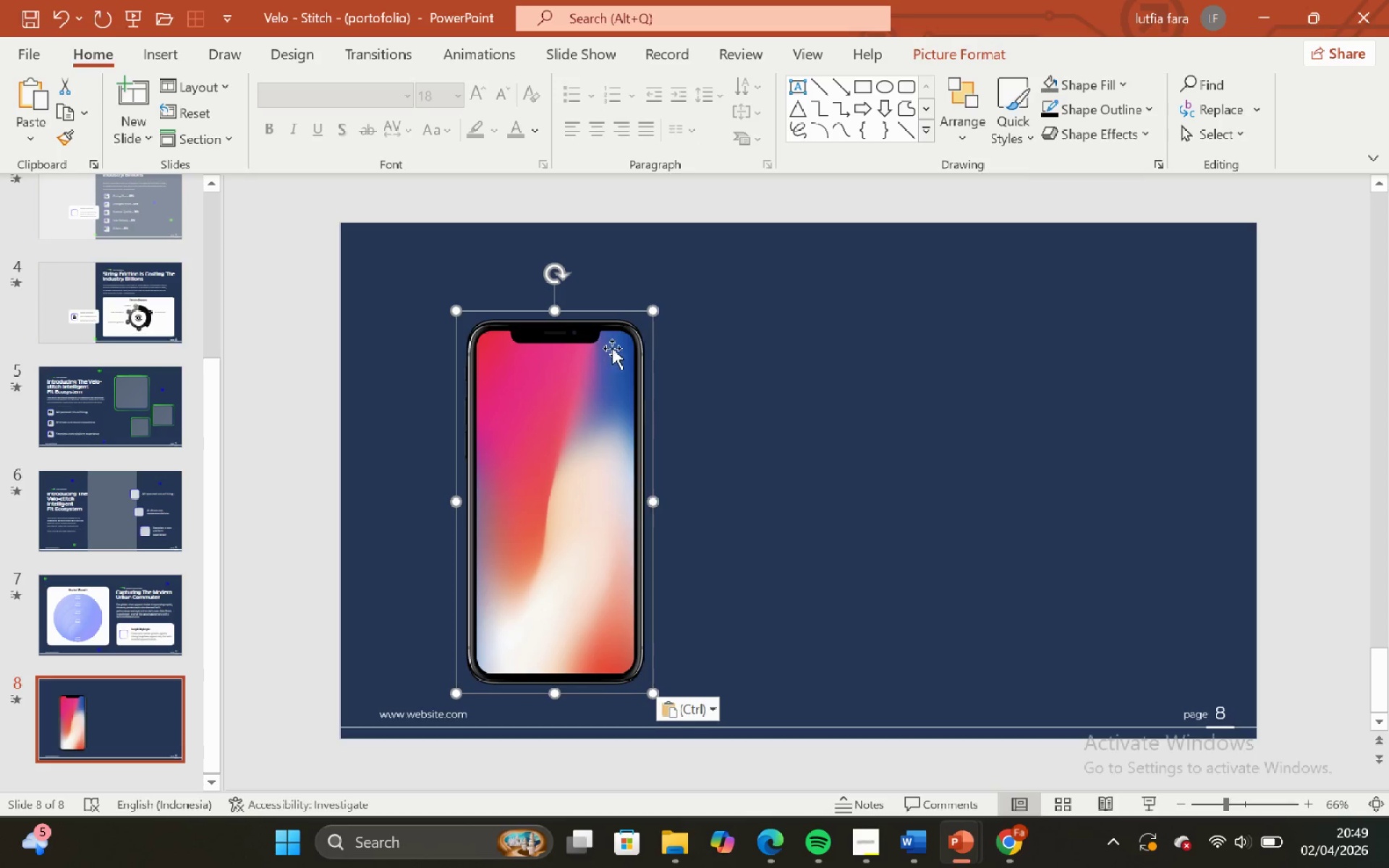 
left_click([718, 340])
 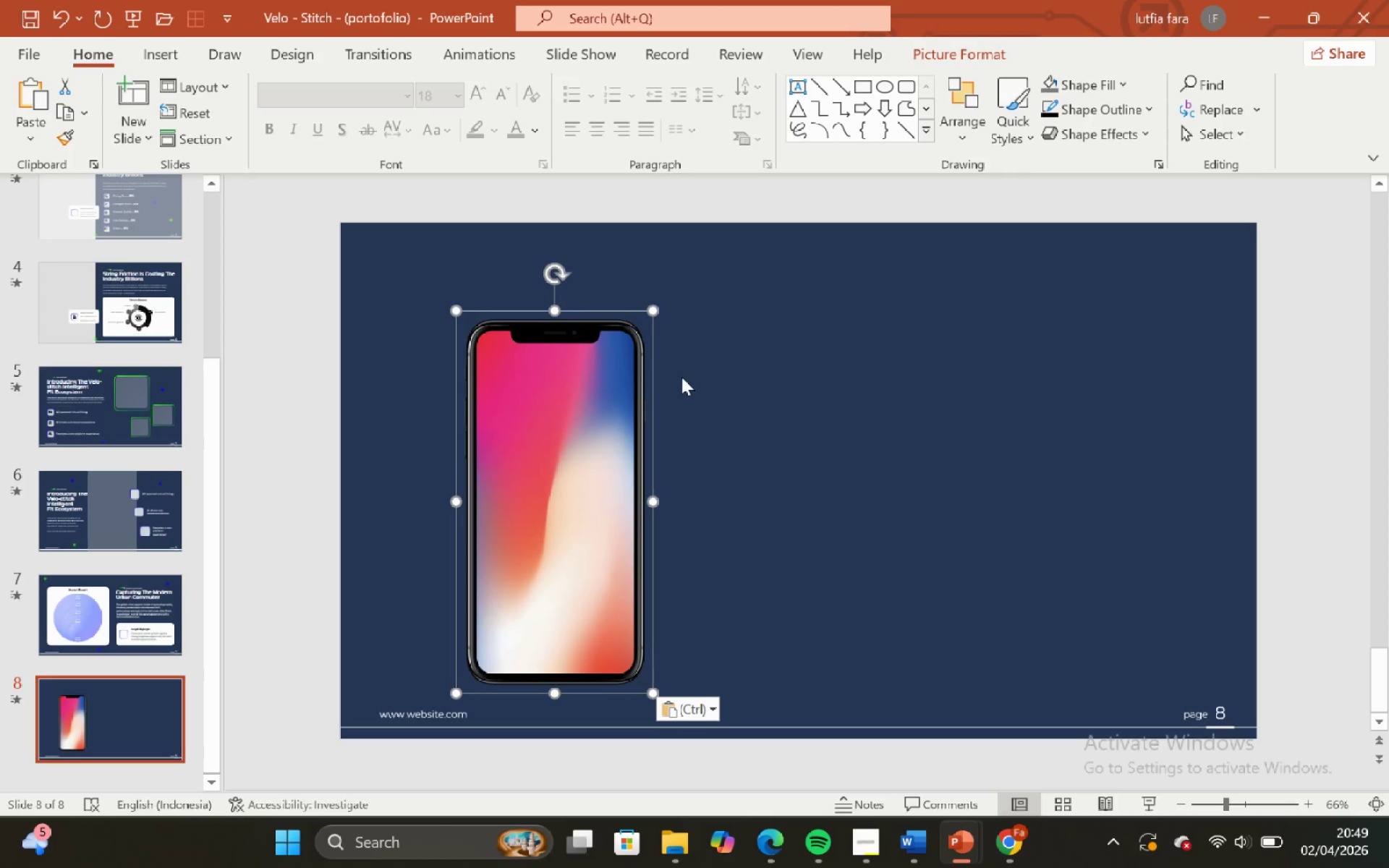 
left_click([783, 358])
 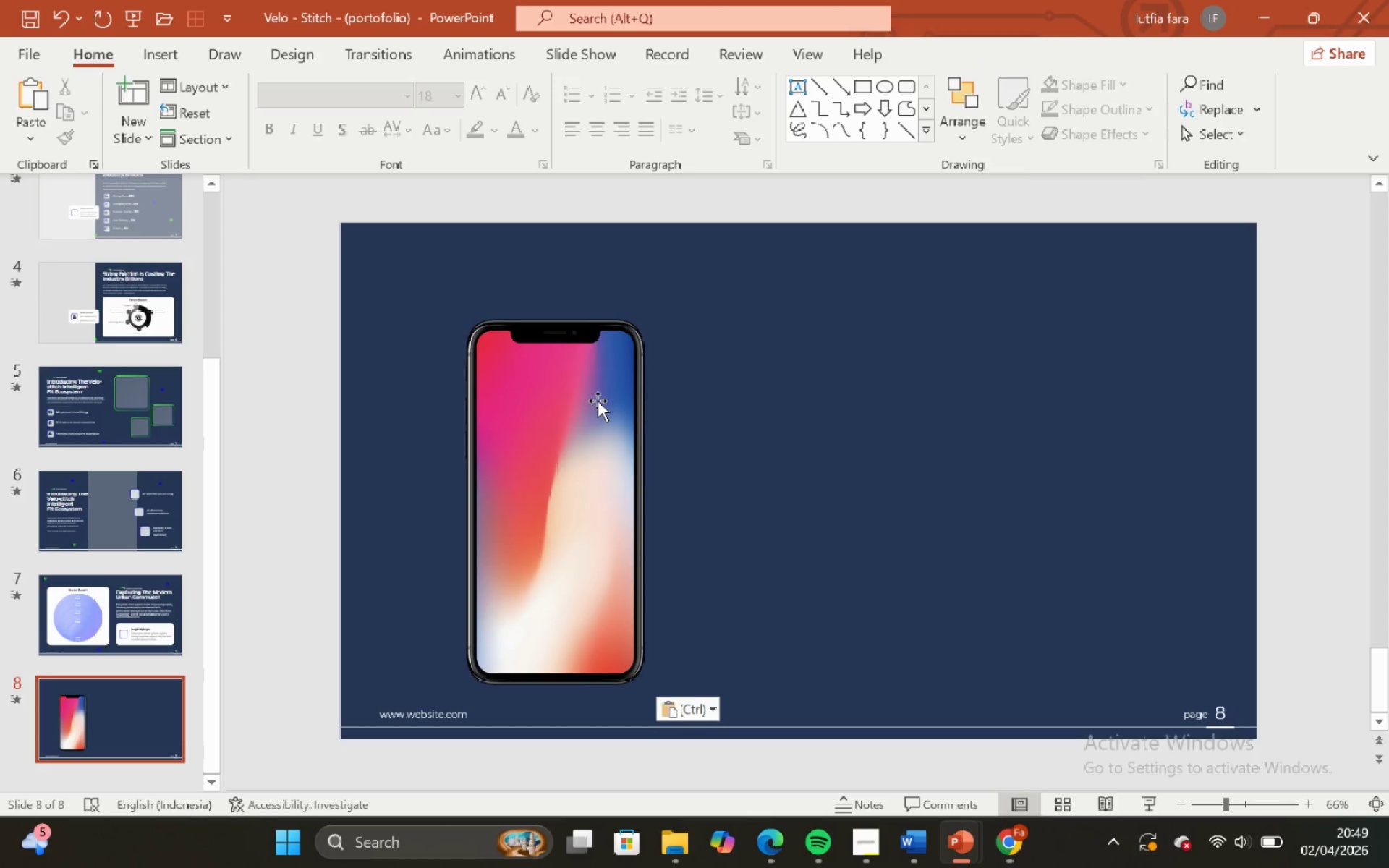 
left_click([598, 401])
 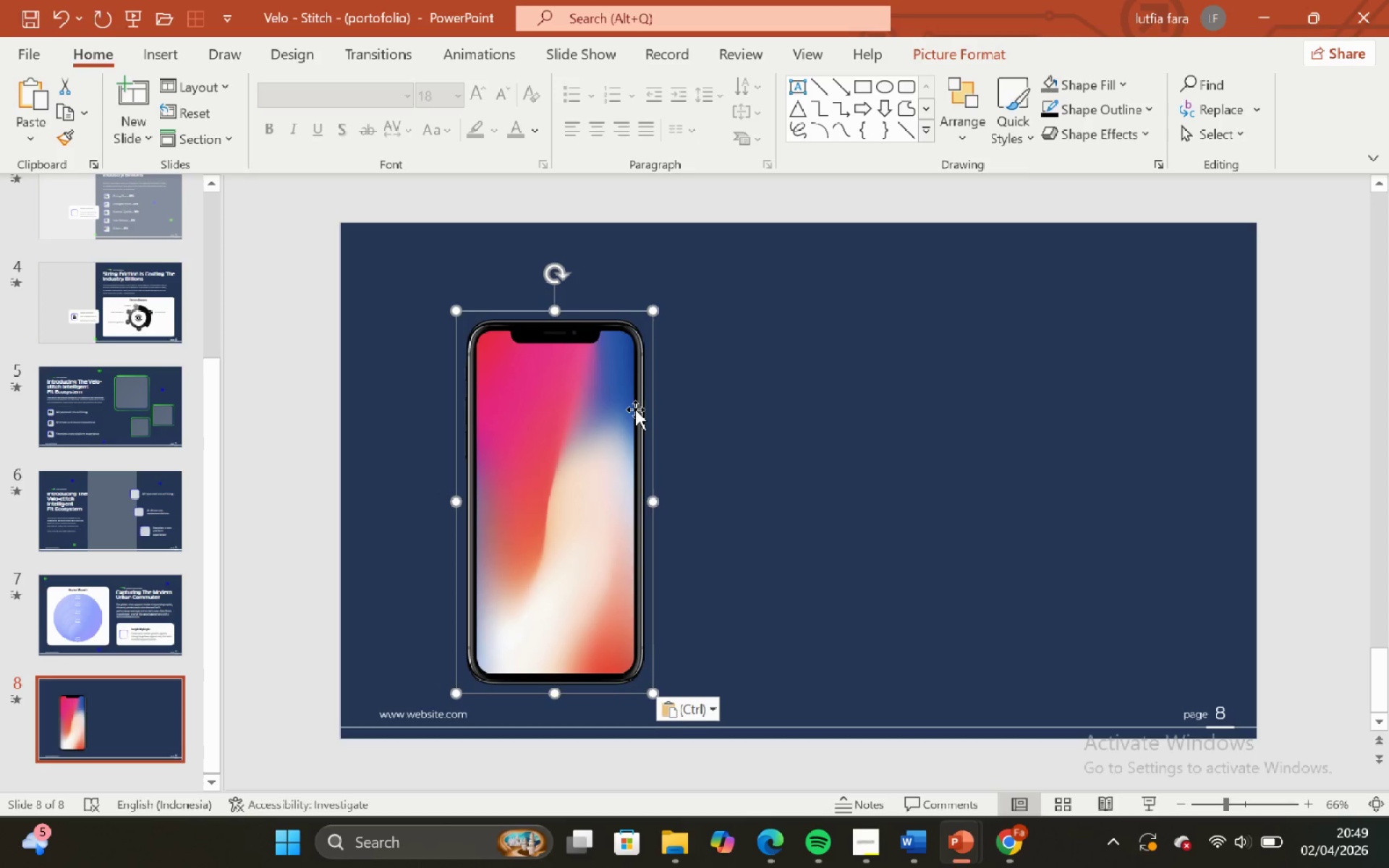 
hold_key(key=ShiftLeft, duration=1.31)
left_click_drag(start_coordinate=[635, 409], to_coordinate=[564, 427])
 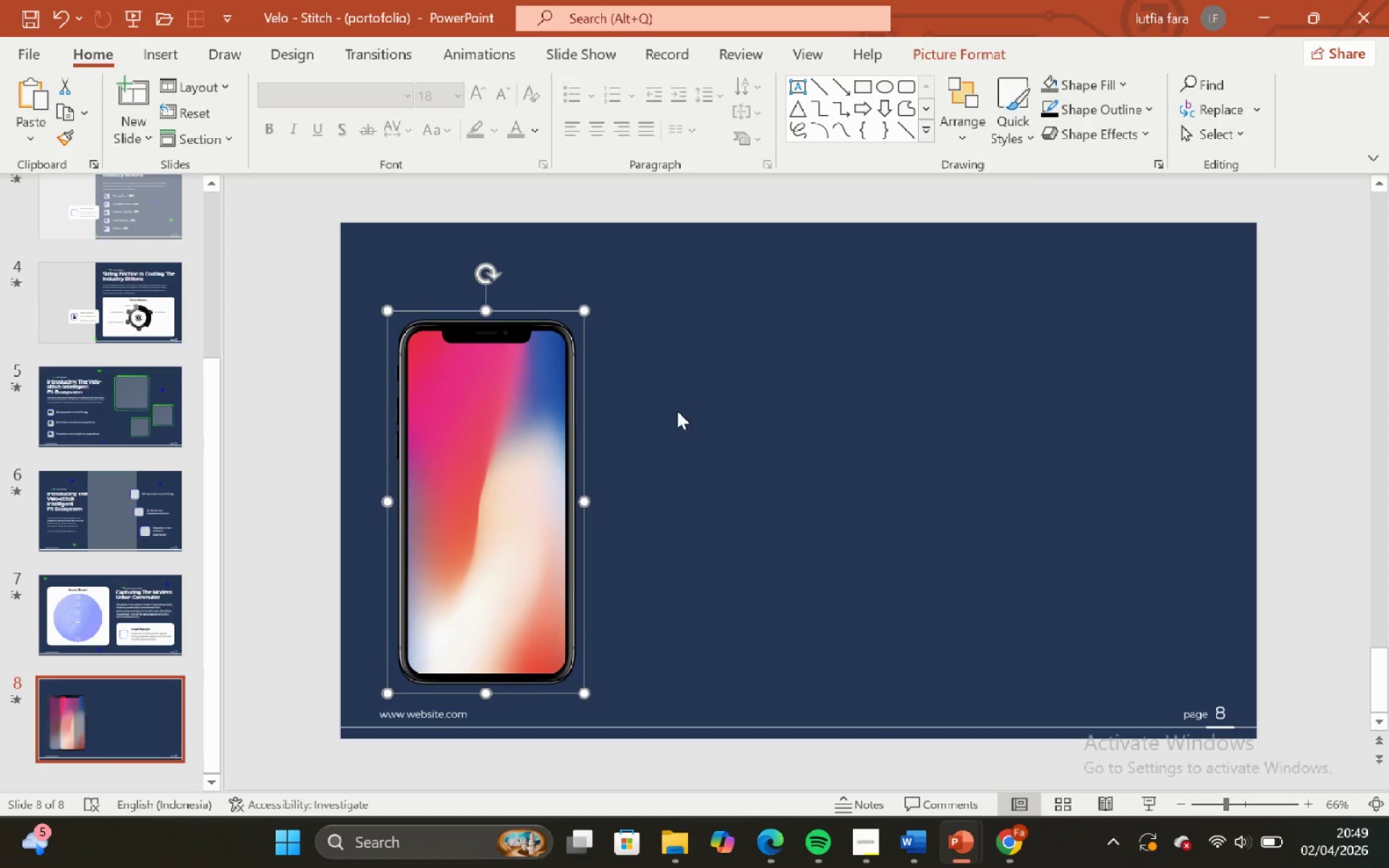 
left_click([684, 409])
 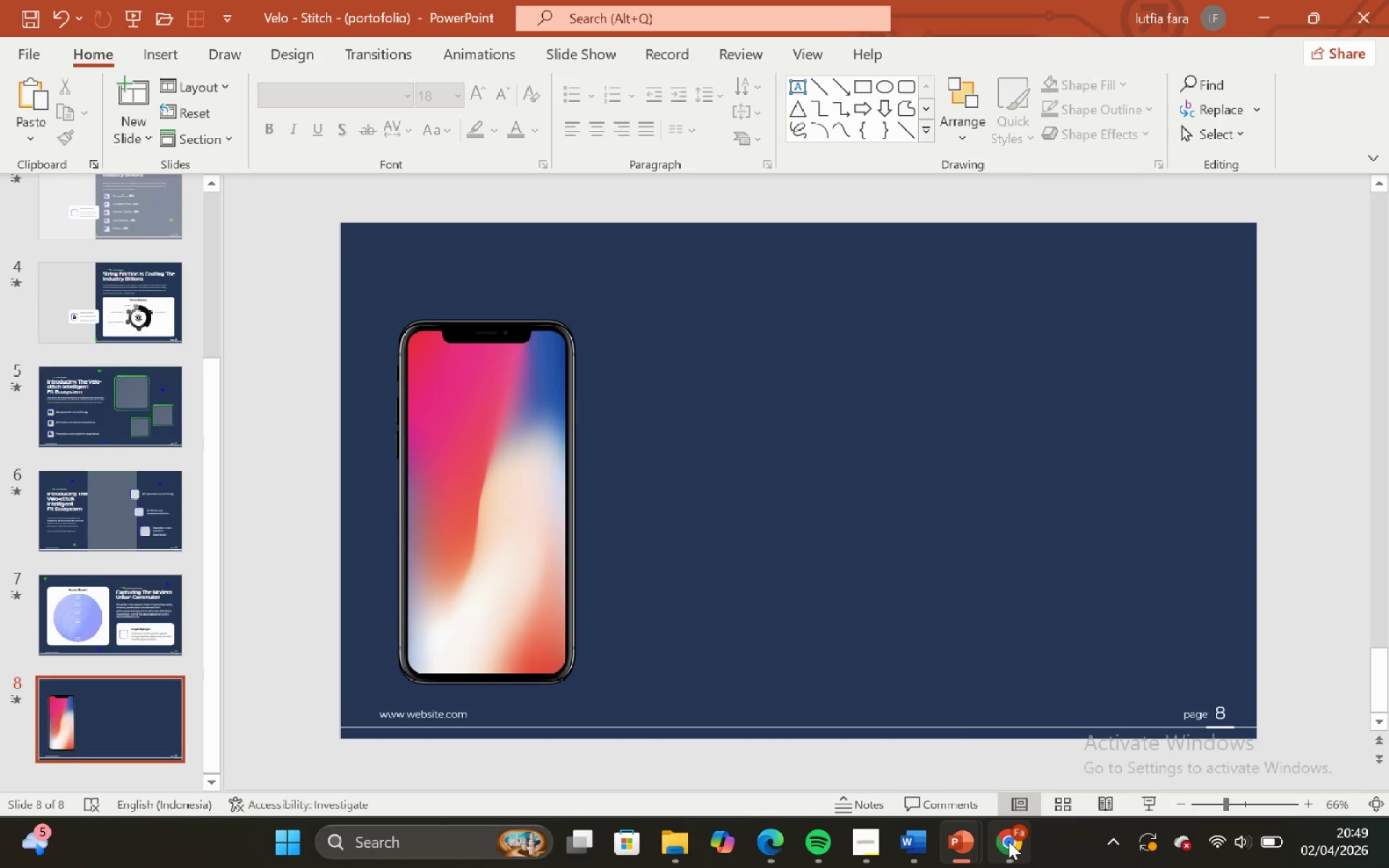 
left_click([952, 710])
 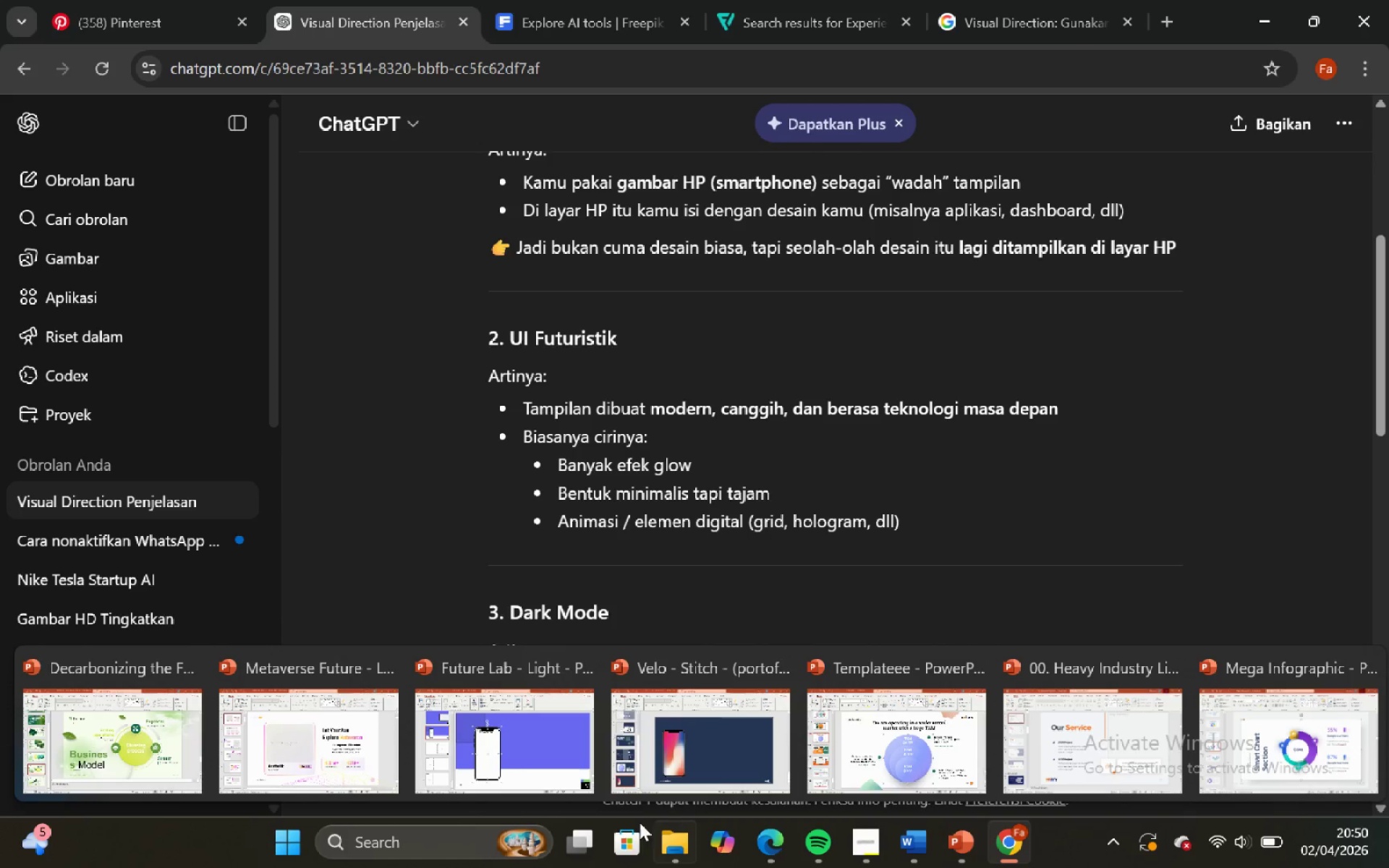 
left_click([516, 765])
 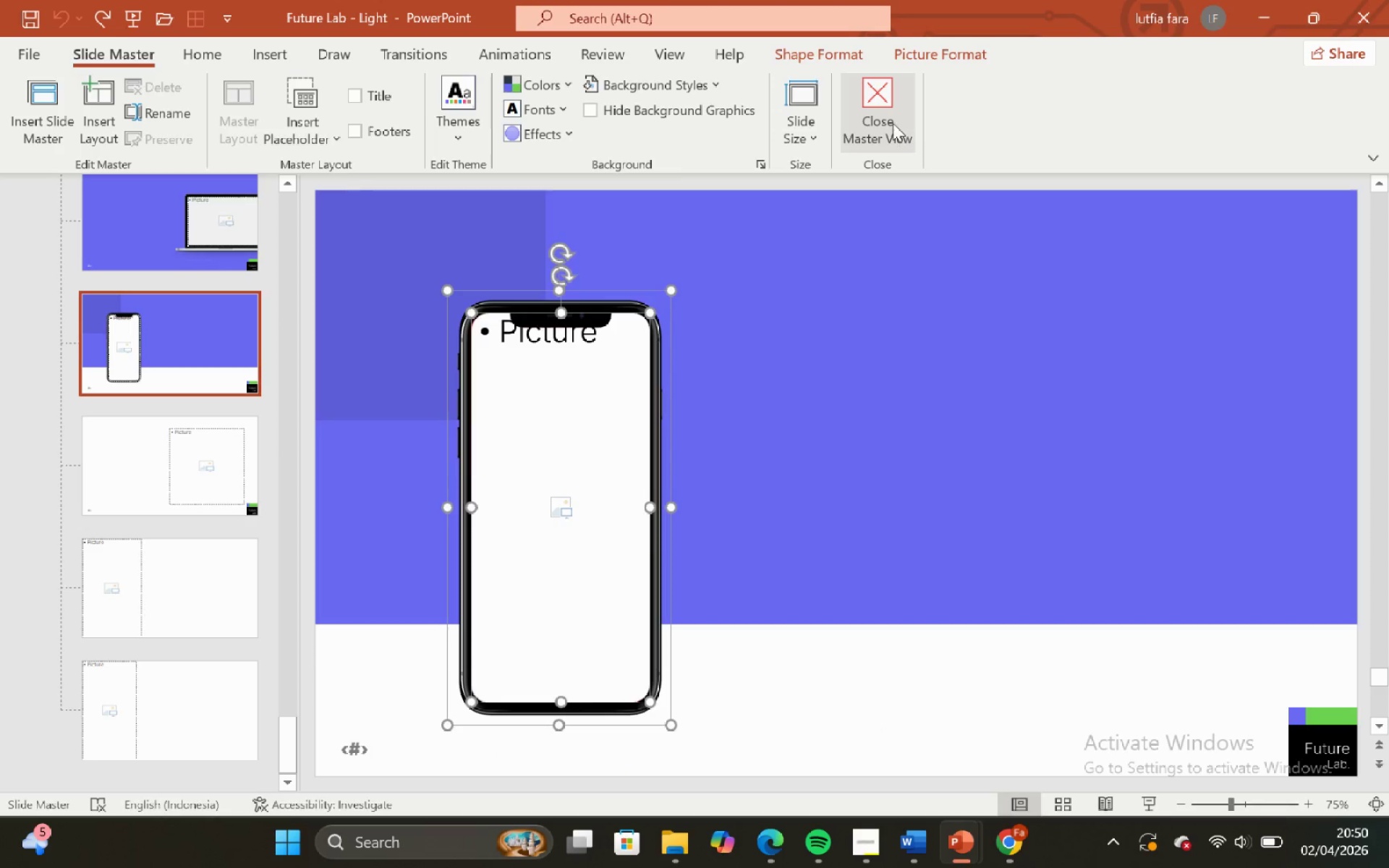 
left_click([893, 123])
 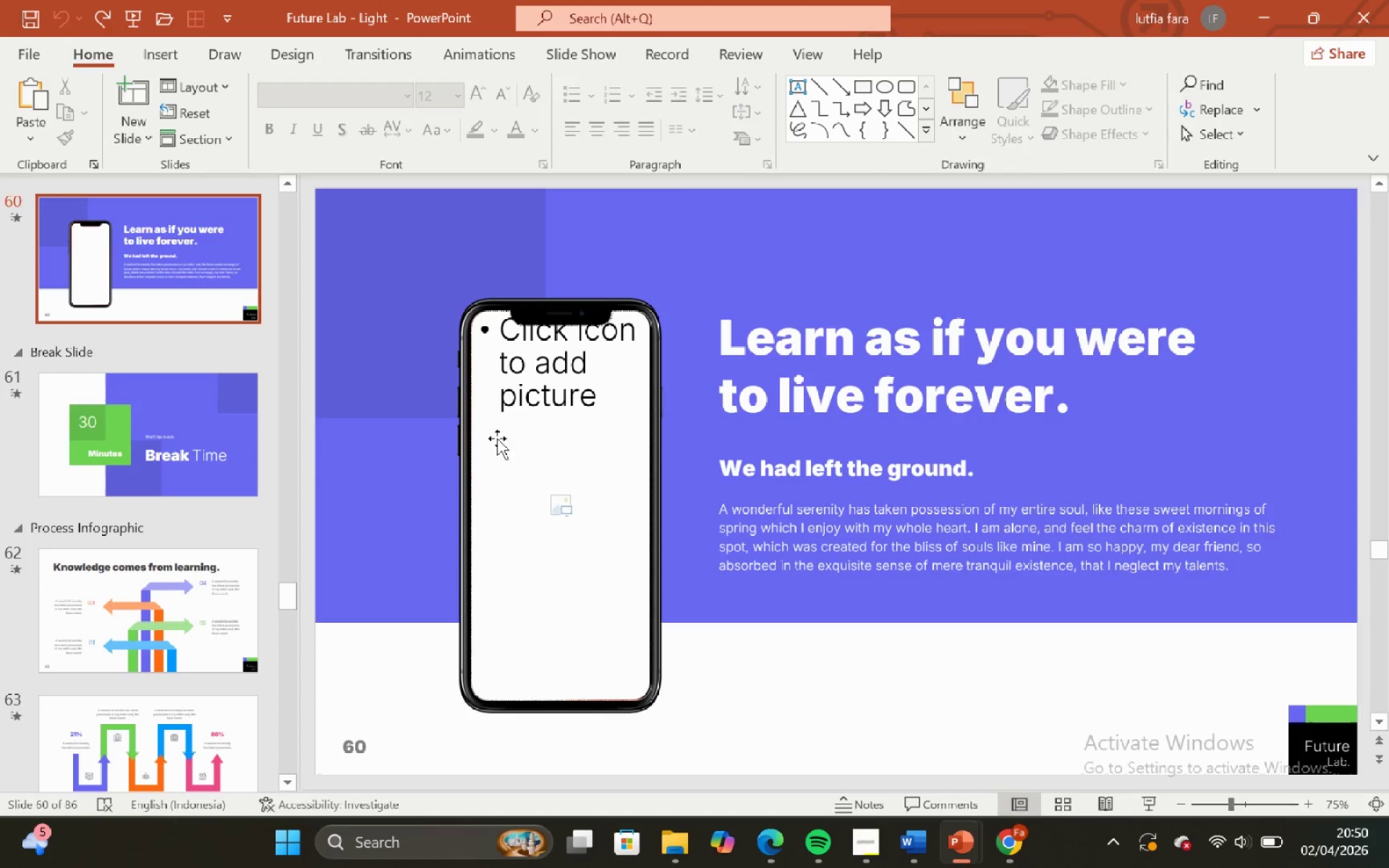 
left_click([484, 430])
 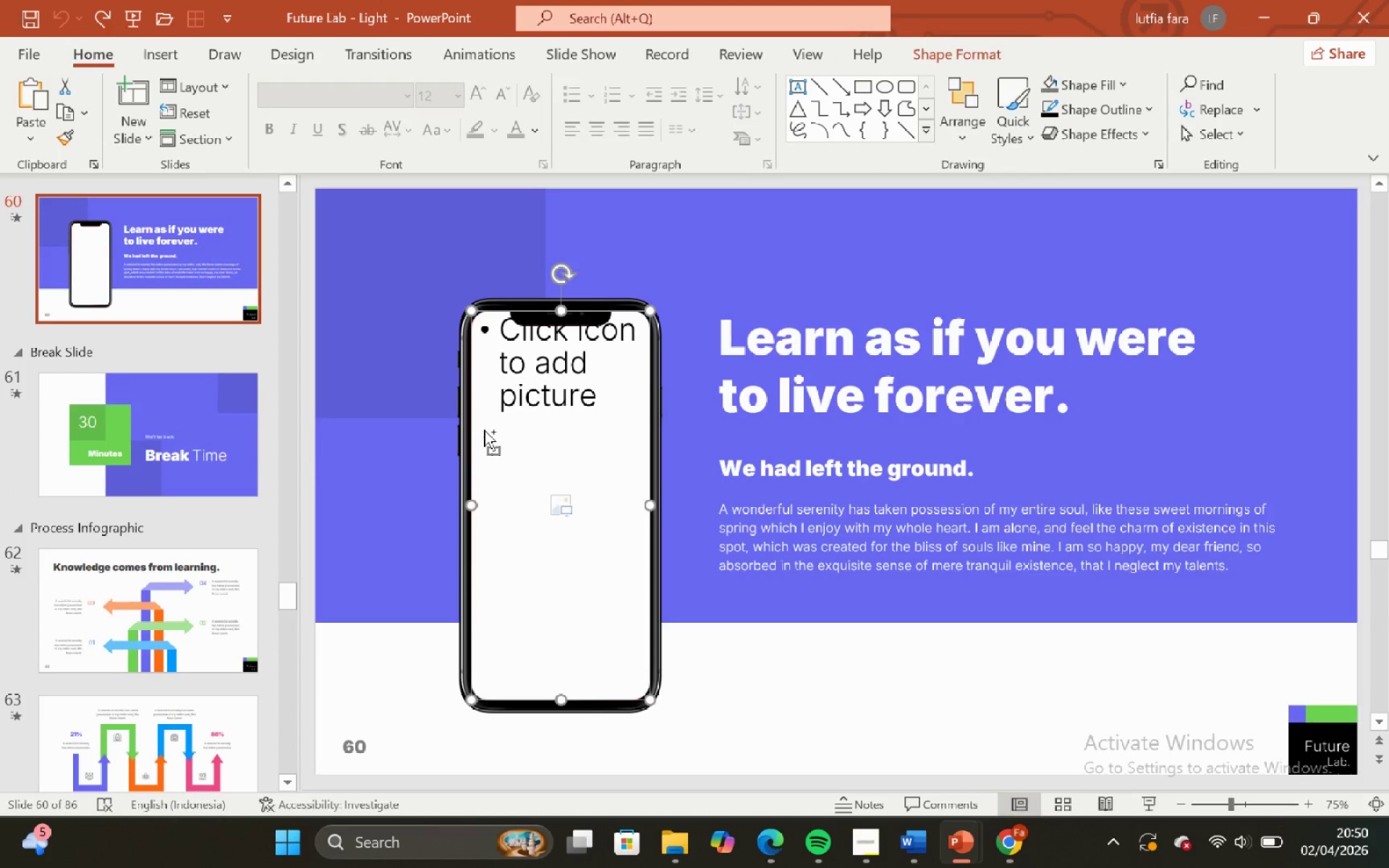 
key(Control+C)
 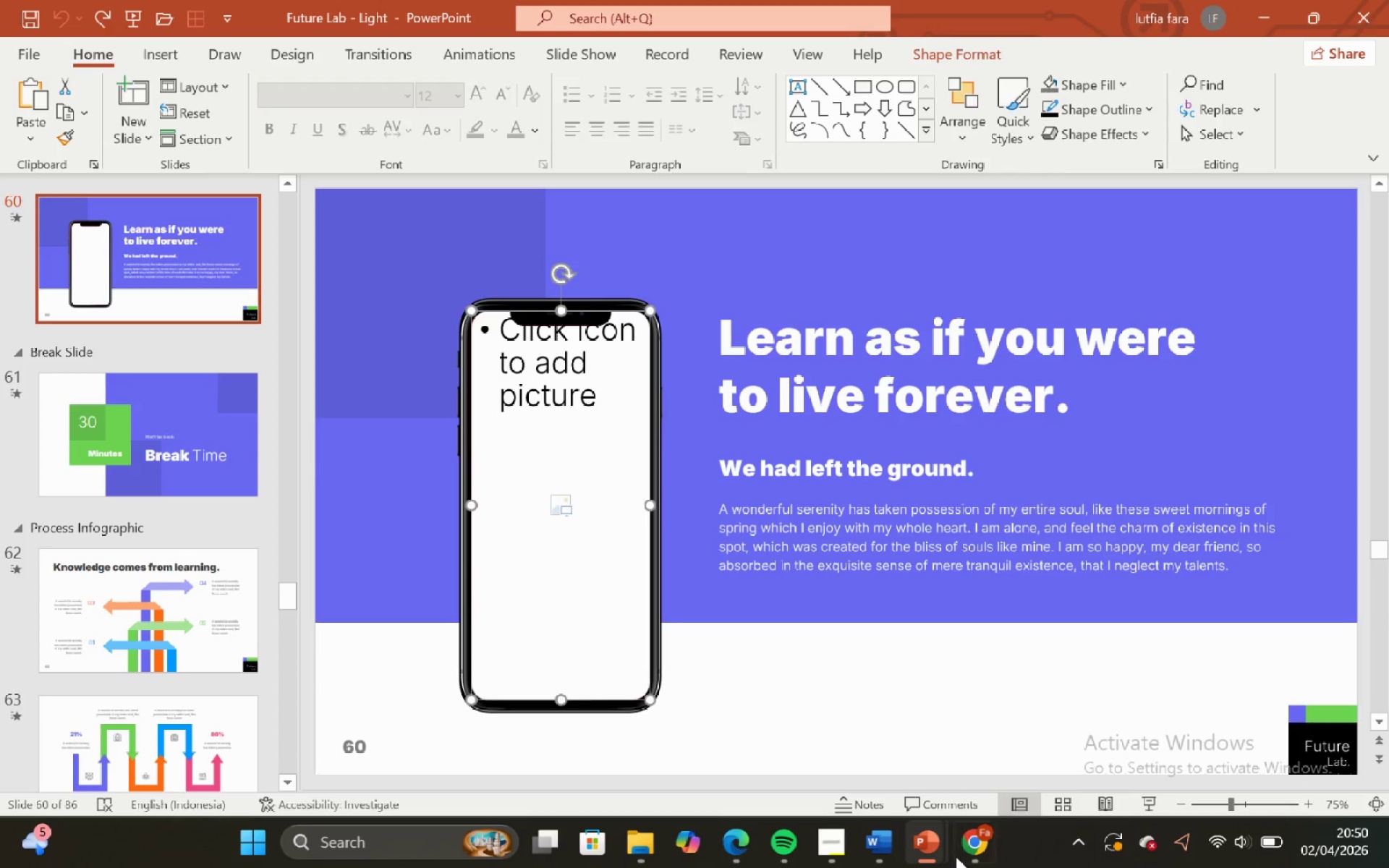 
mouse_move([915, 838])
 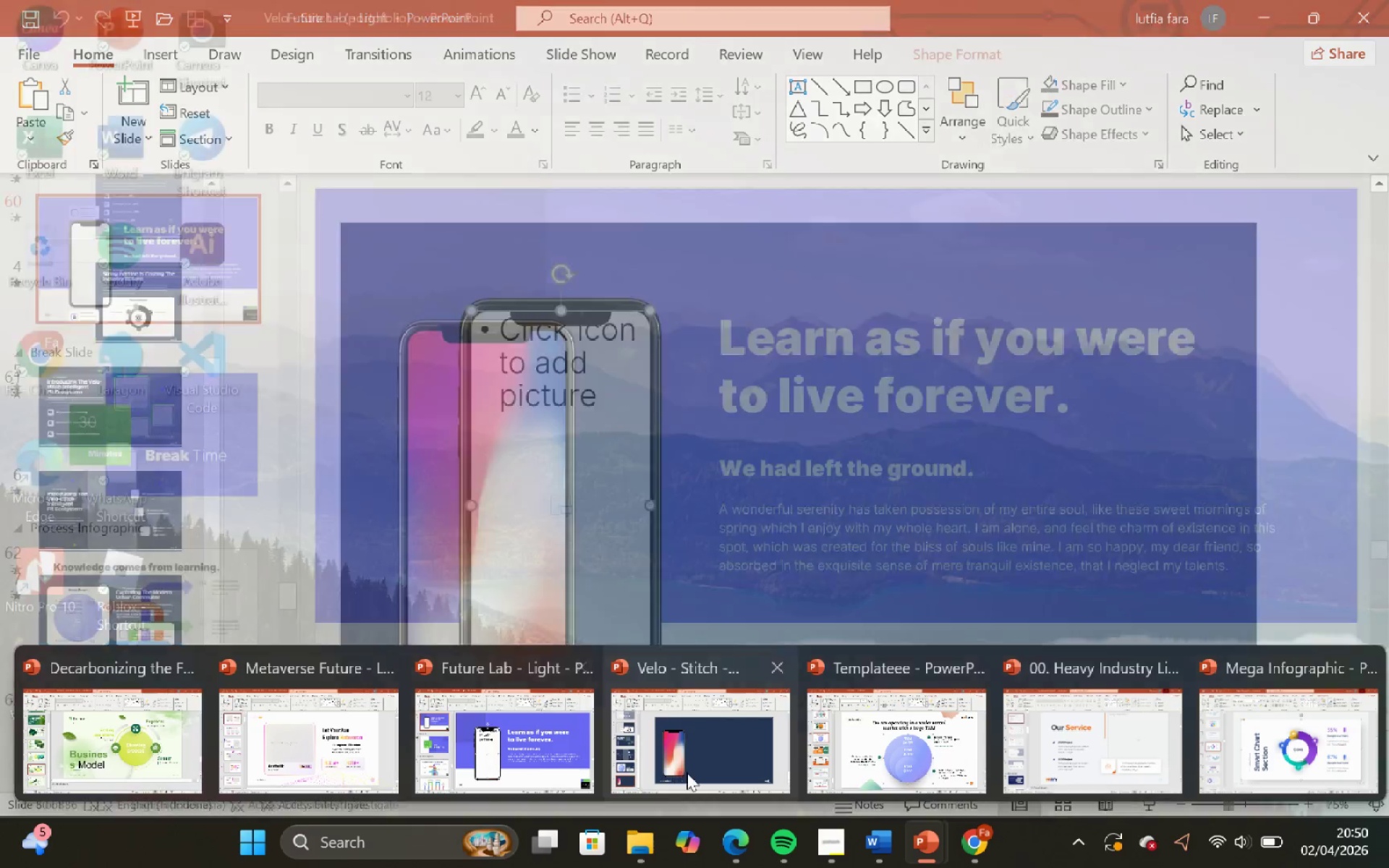 
left_click([688, 767])
 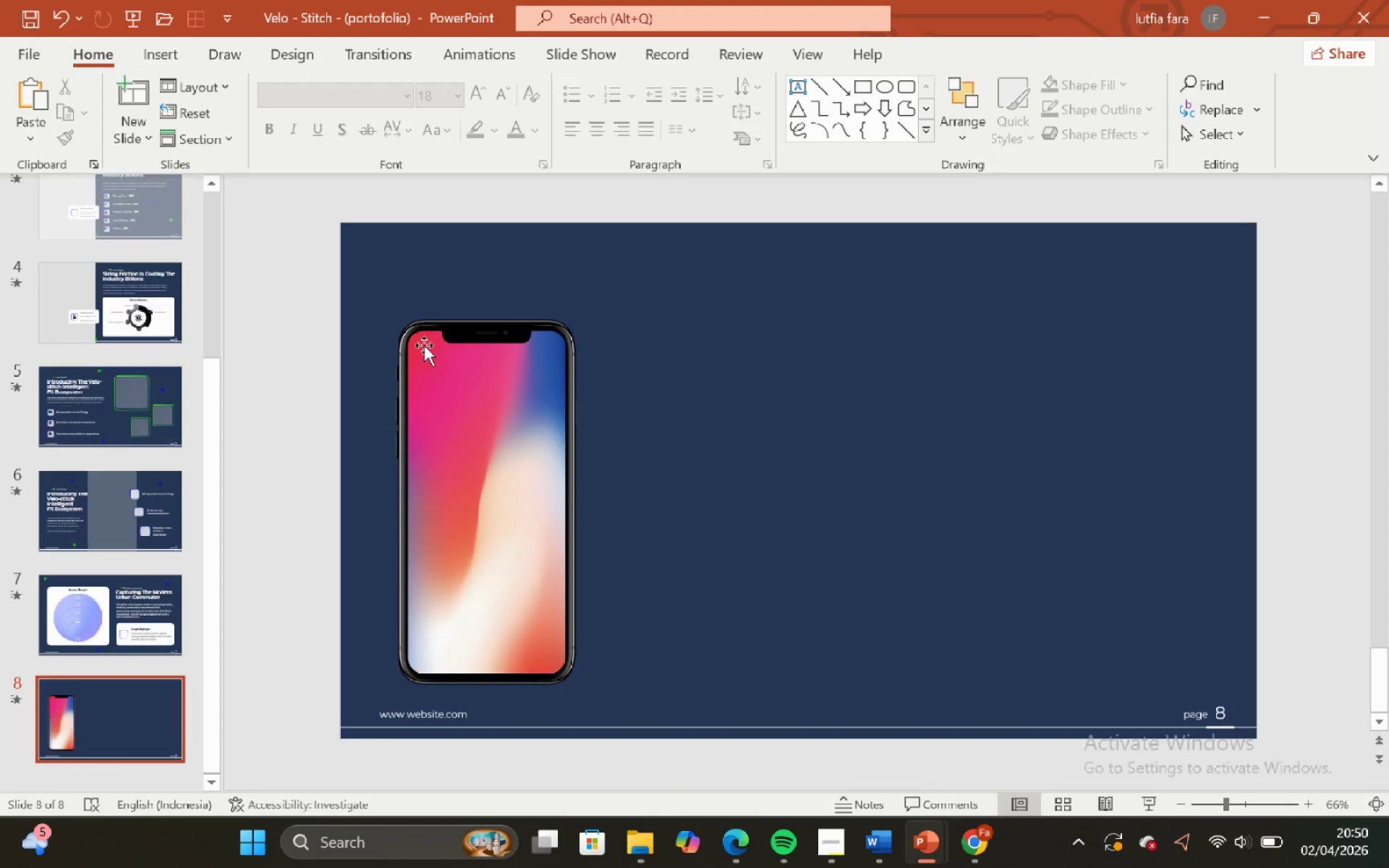 
double_click([642, 379])
 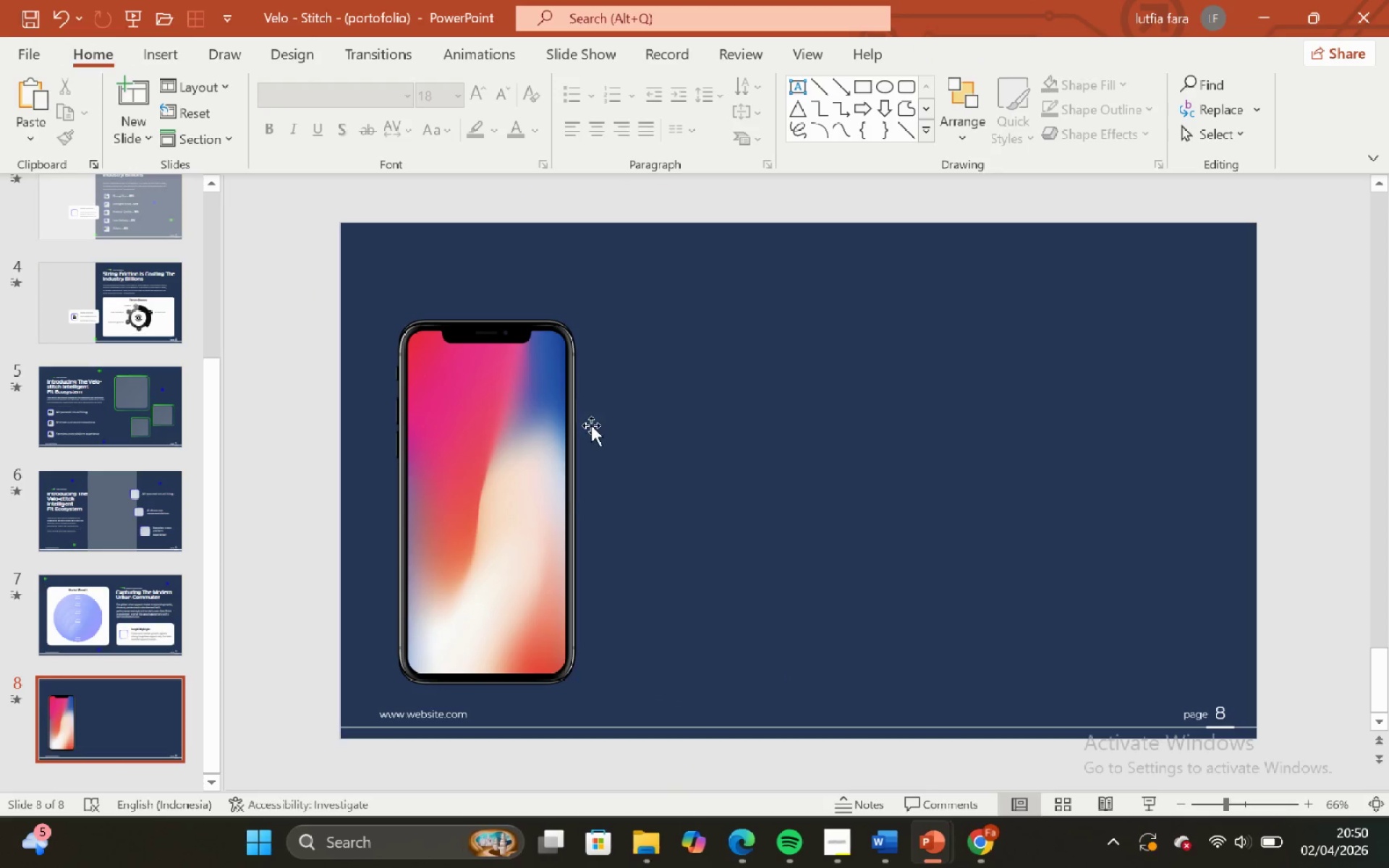 
triple_click([591, 425])
 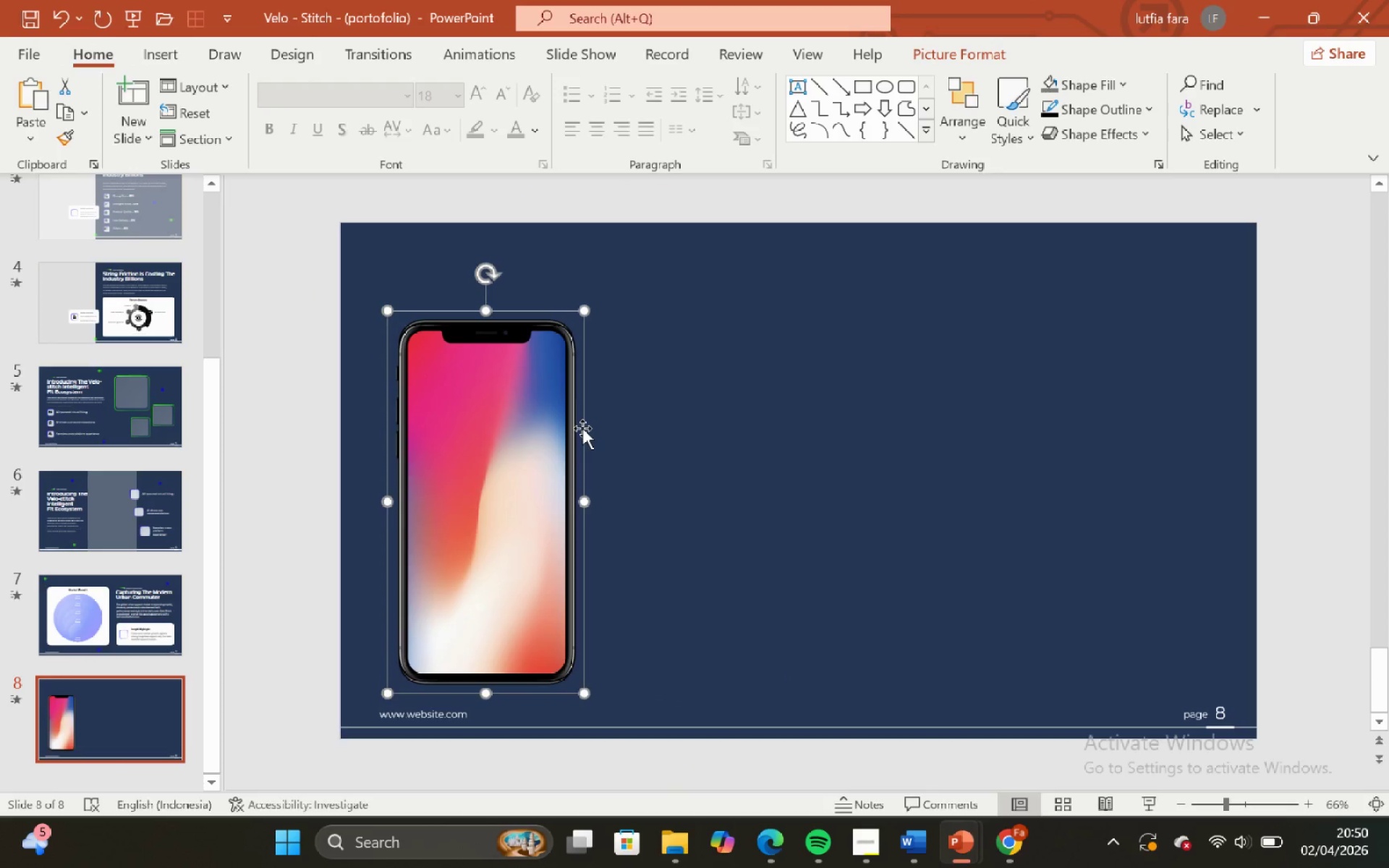 
hold_key(key=ShiftLeft, duration=0.8)
left_click_drag(start_coordinate=[582, 428], to_coordinate=[590, 427])
 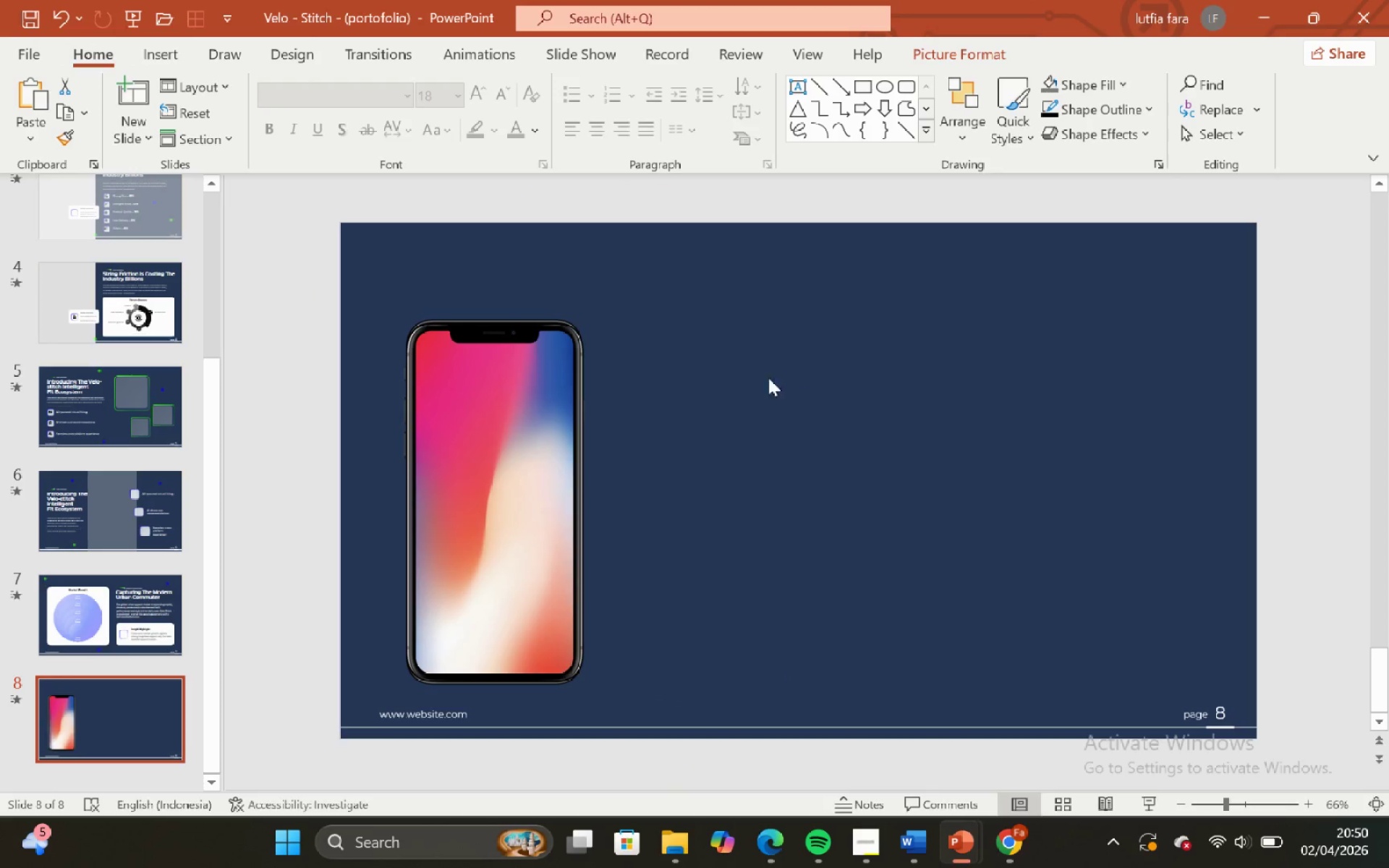 
key(Control+V)
 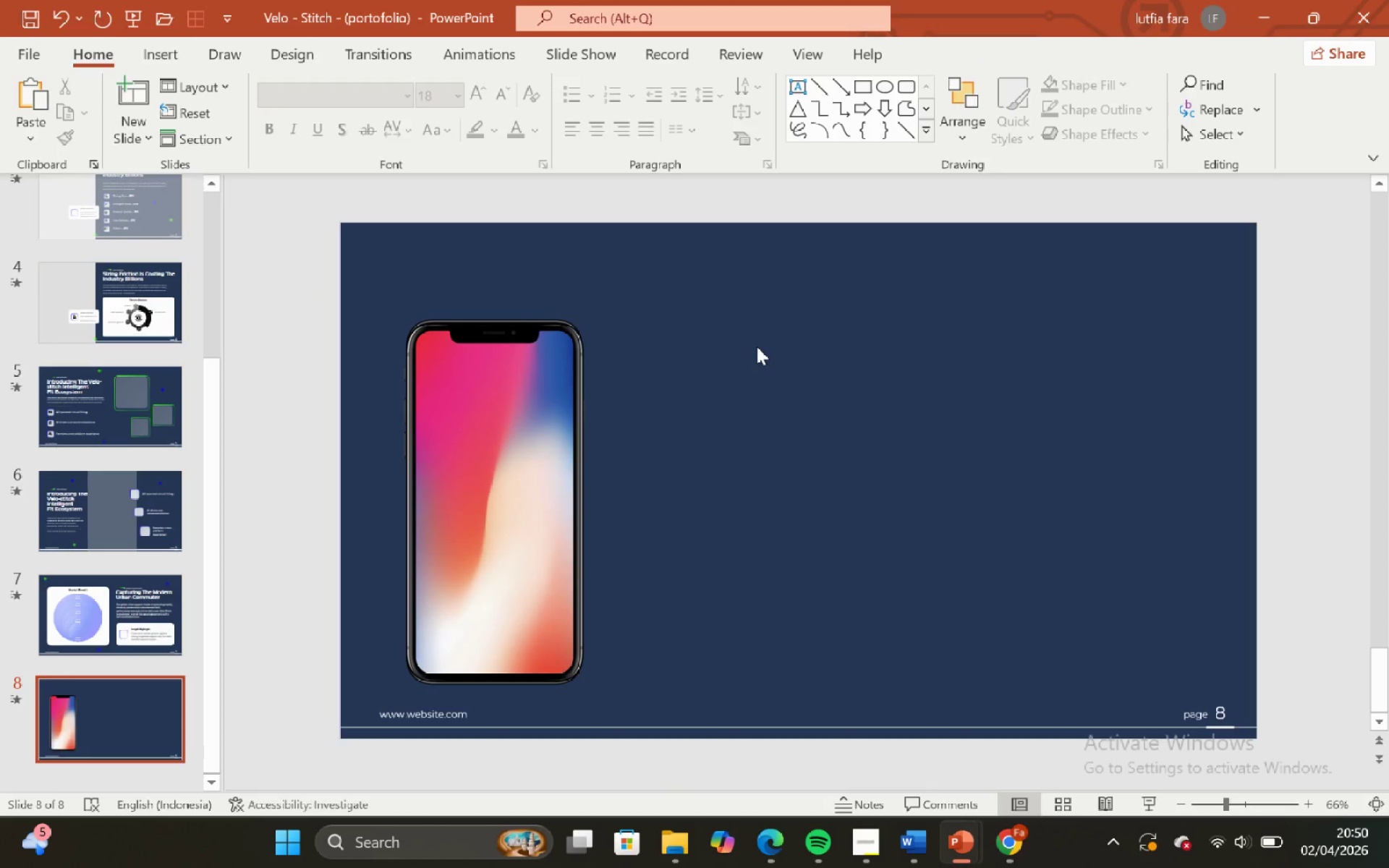 
double_click([480, 420])
 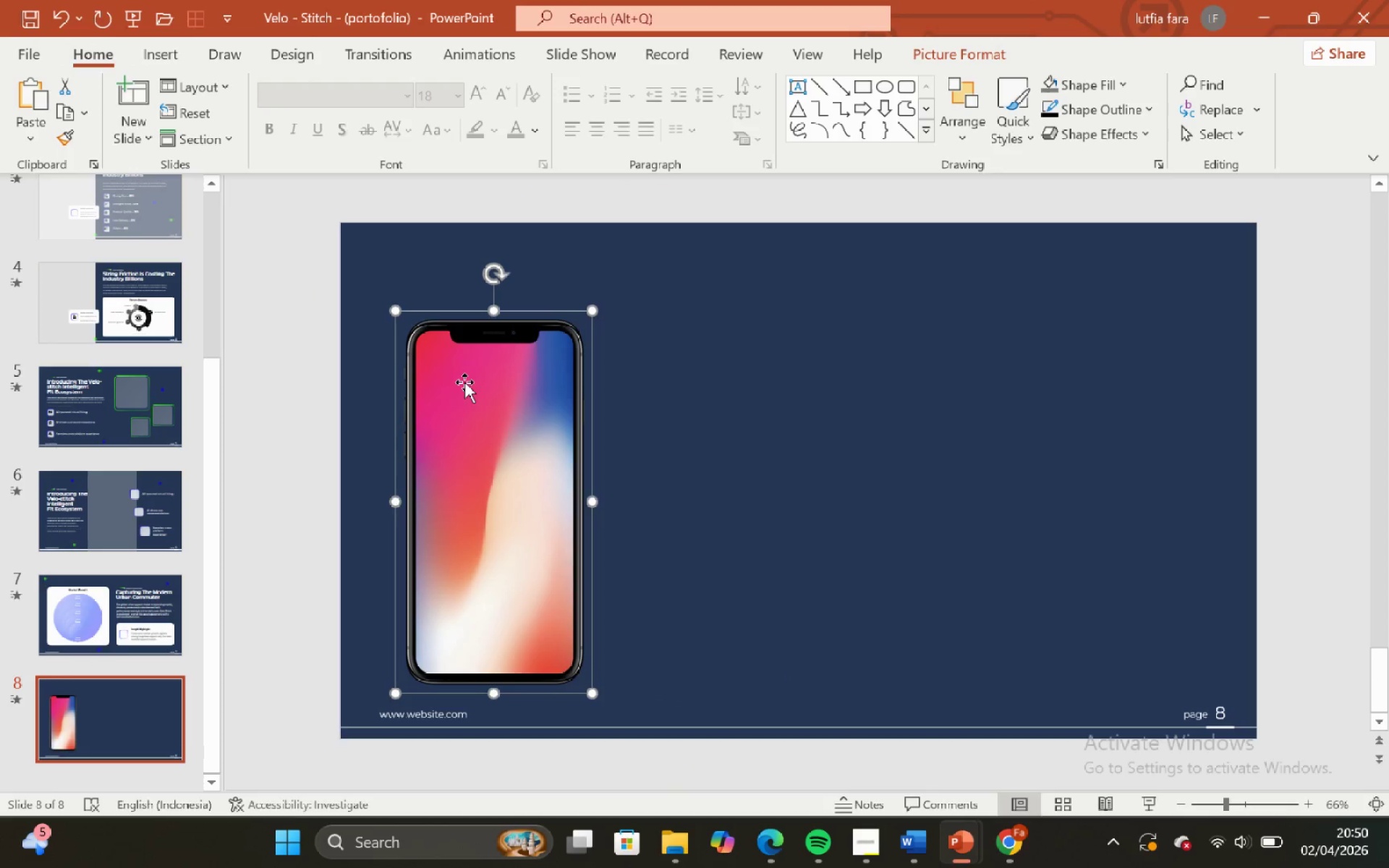 
key(Control+ControlLeft)
 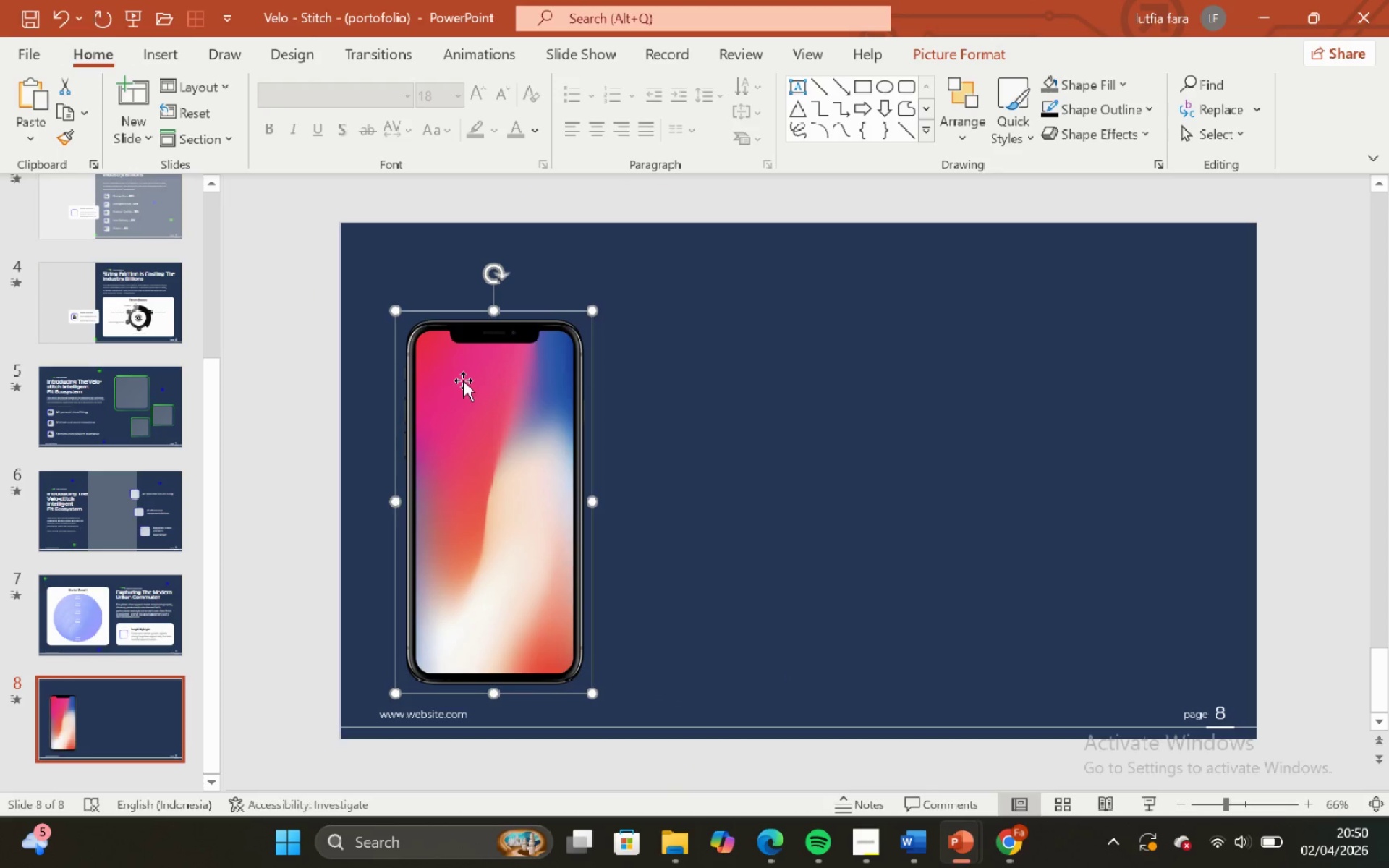 
key(Shift+ShiftLeft)
 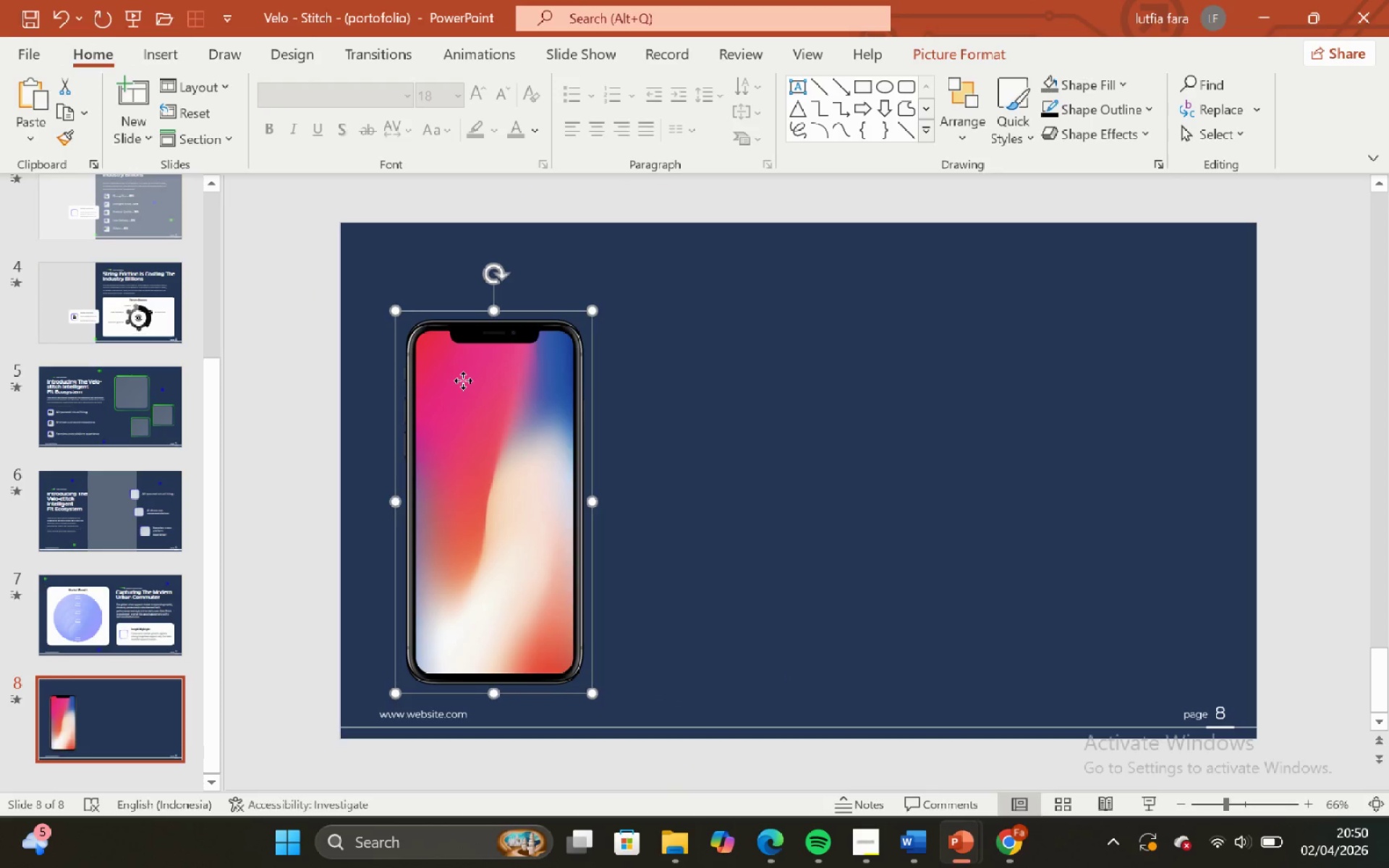 
left_click([463, 380])
 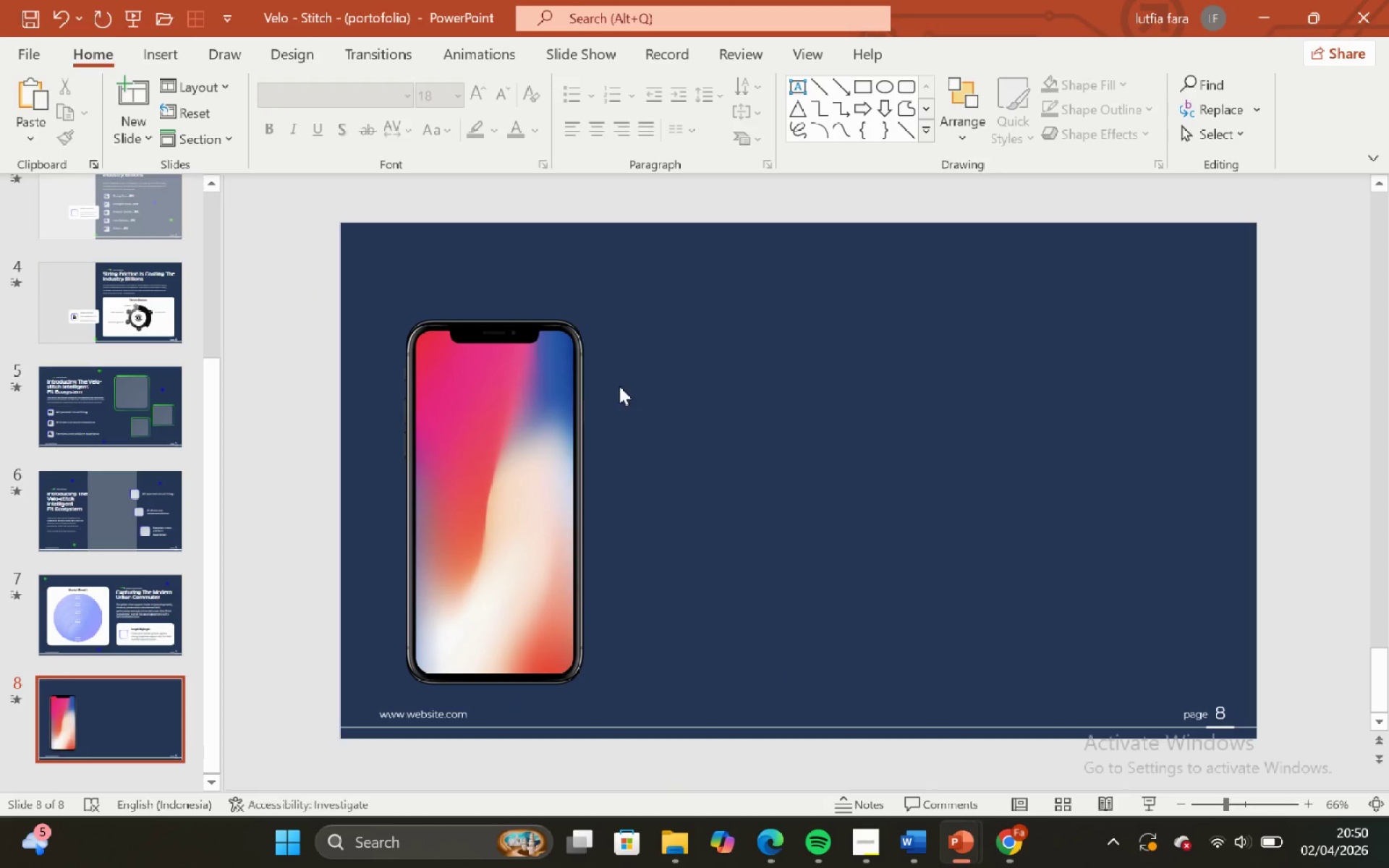 
double_click([510, 404])
 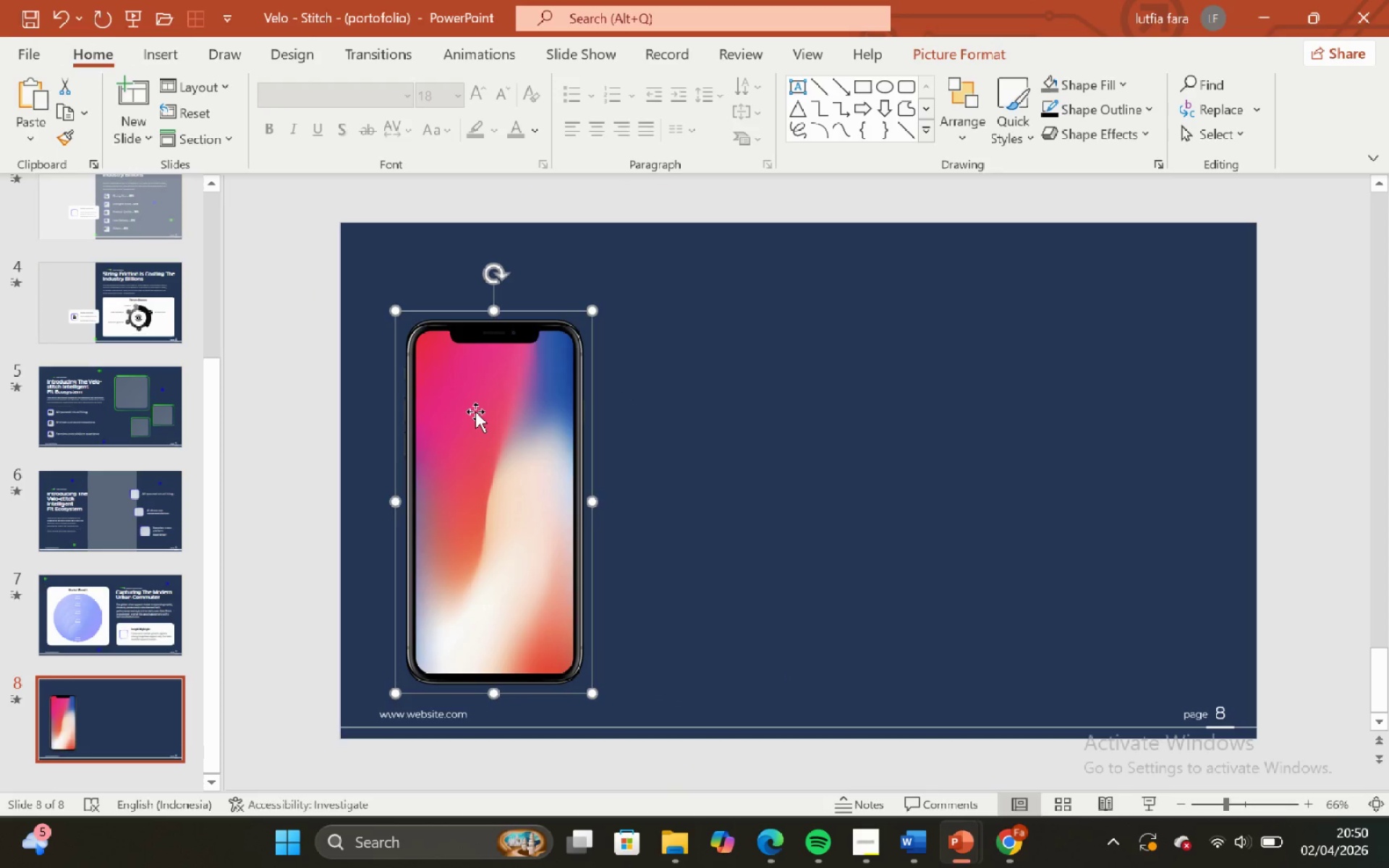 
left_click_drag(start_coordinate=[475, 412], to_coordinate=[459, 410])
 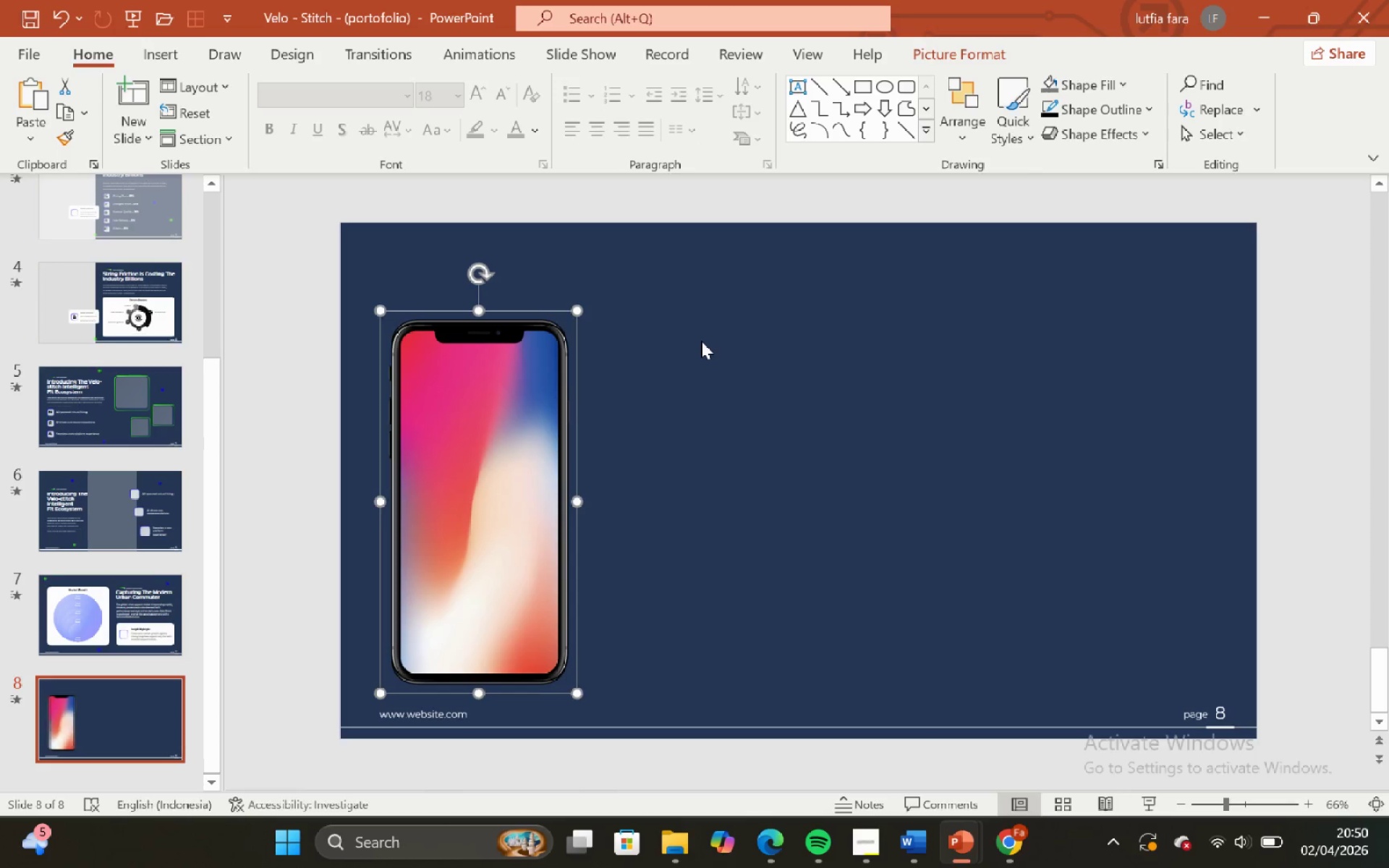 
hold_key(key=ShiftLeft, duration=0.47)
 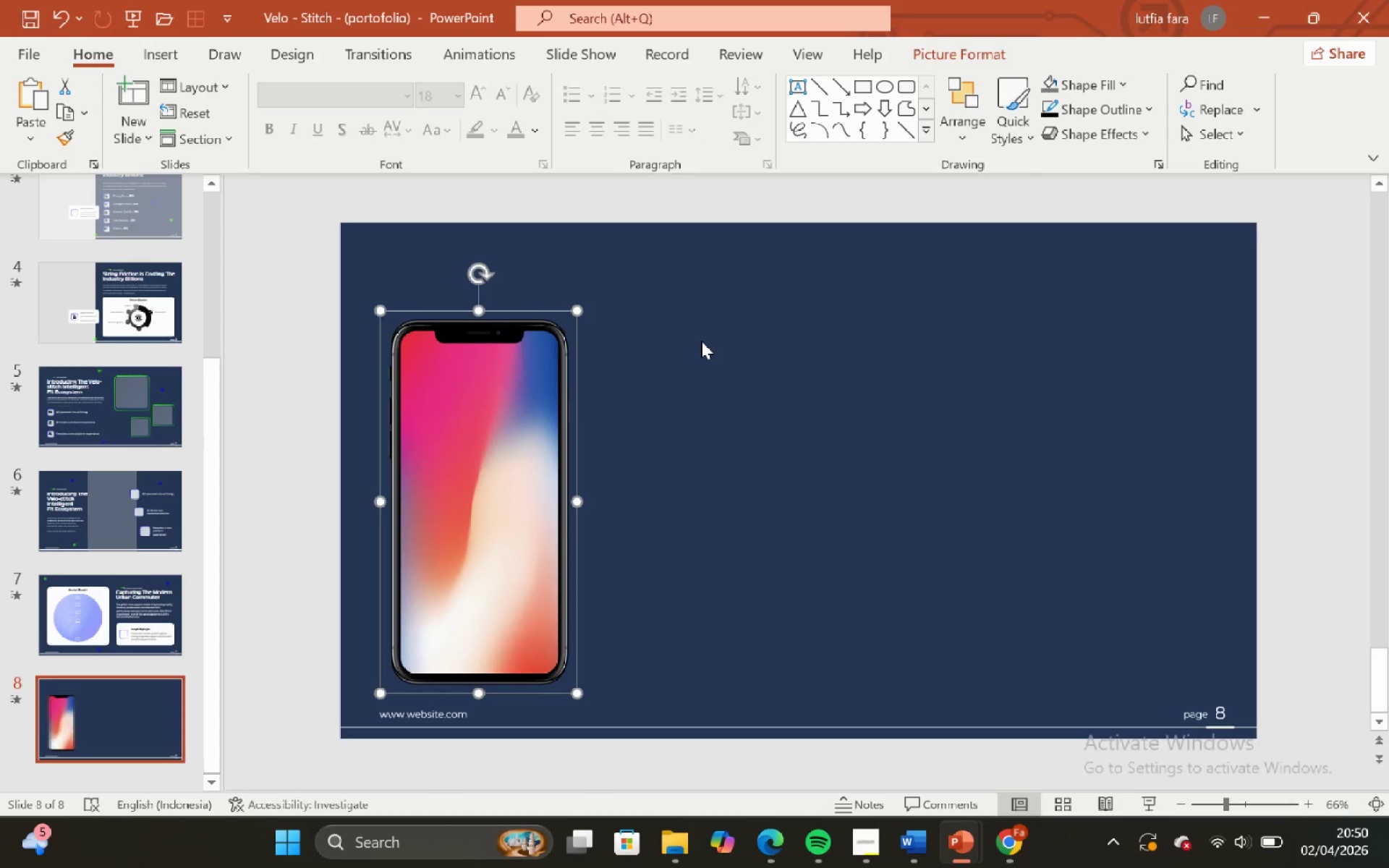 
left_click([701, 341])
 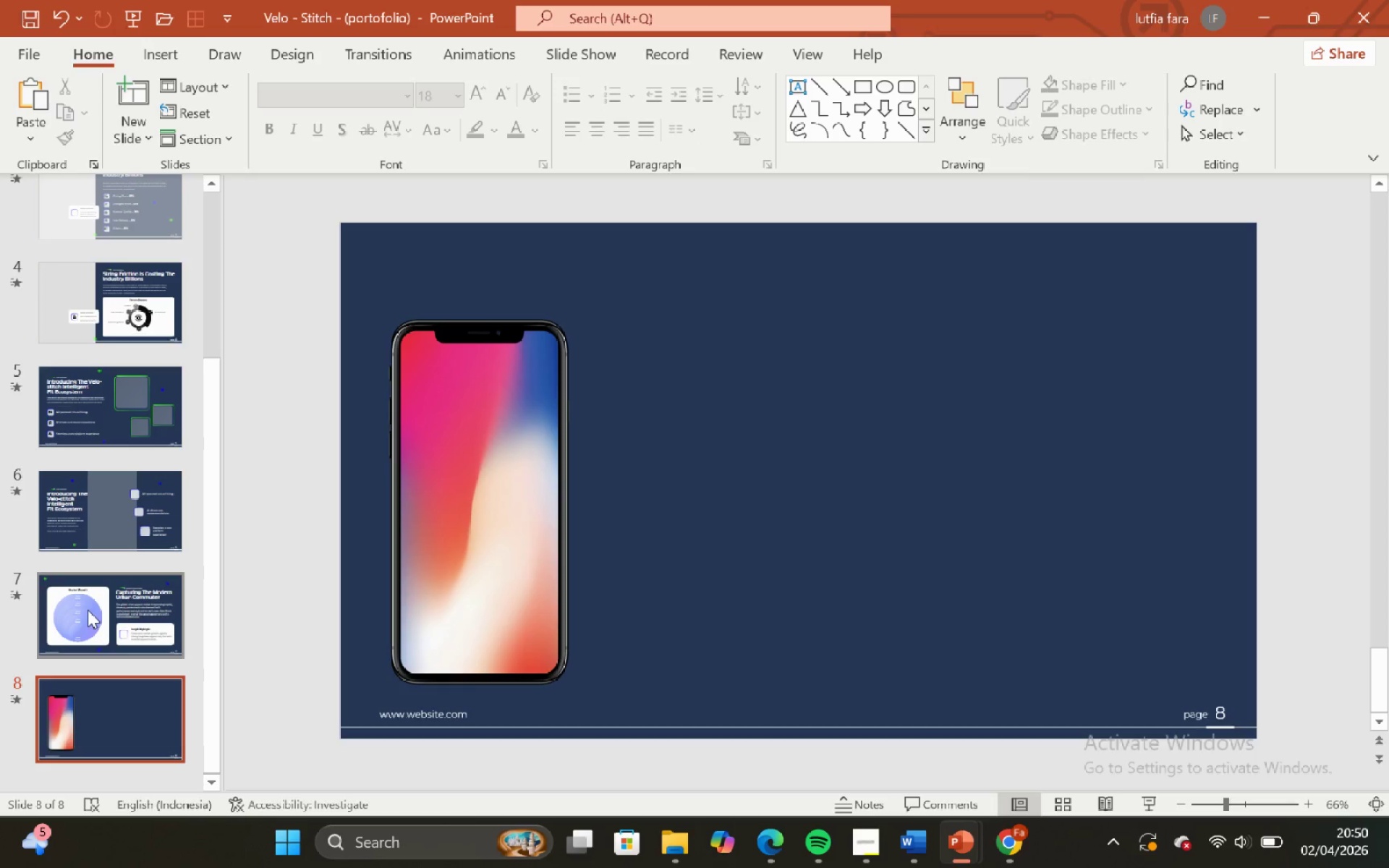 
scroll: coordinate [85, 595], scroll_direction: up, amount: 4.0
 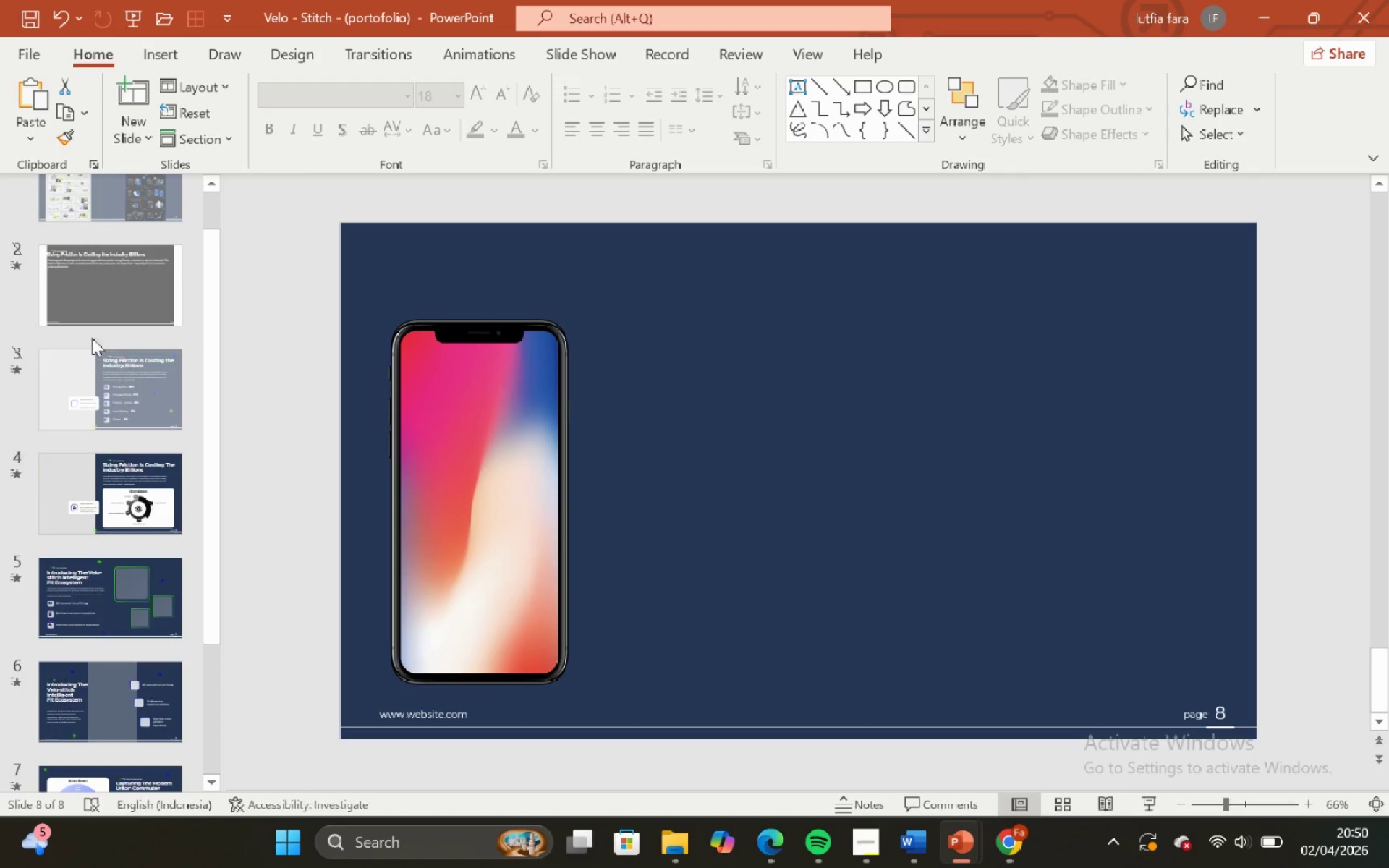 
left_click([93, 310])
 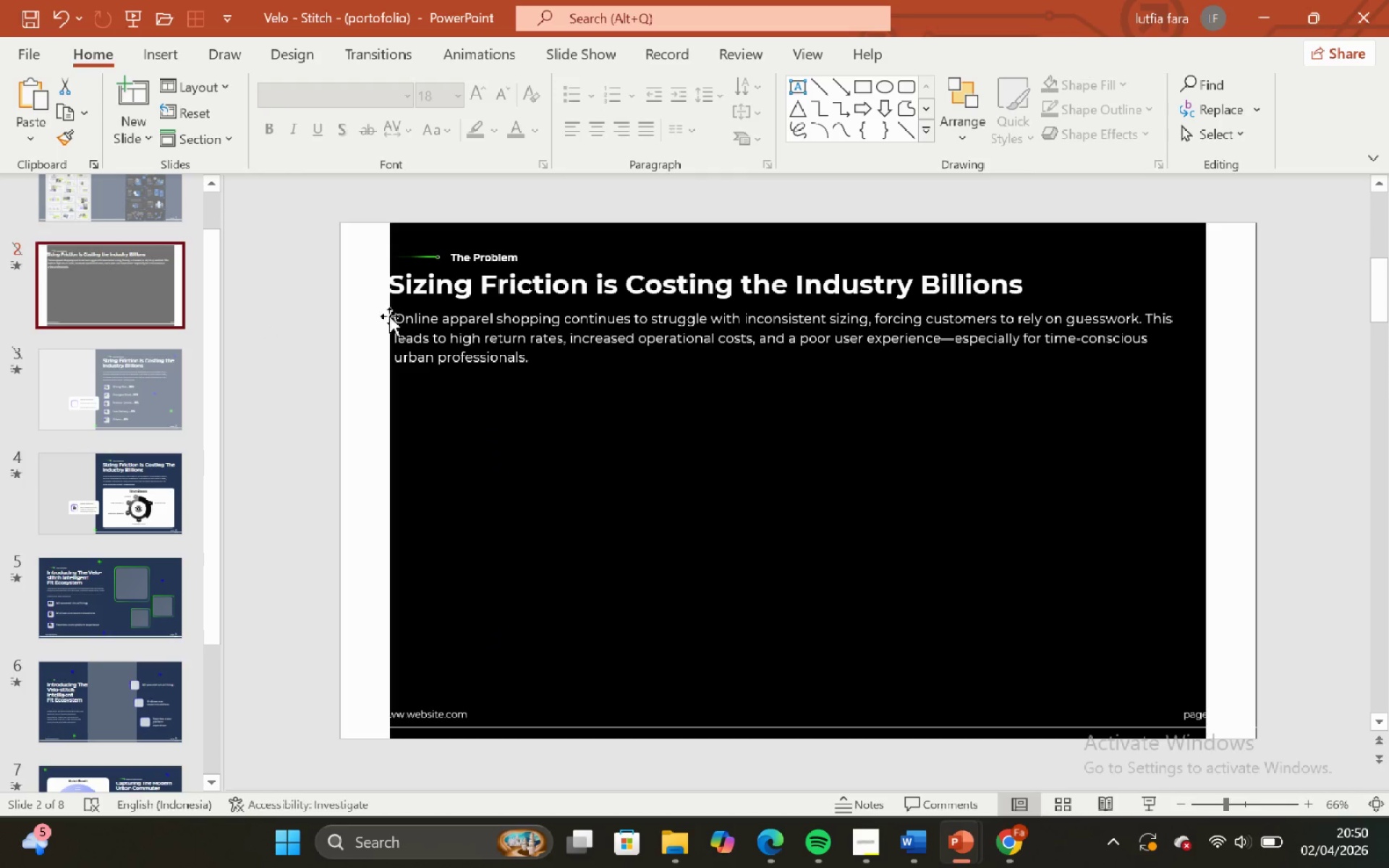 
left_click([365, 312])
 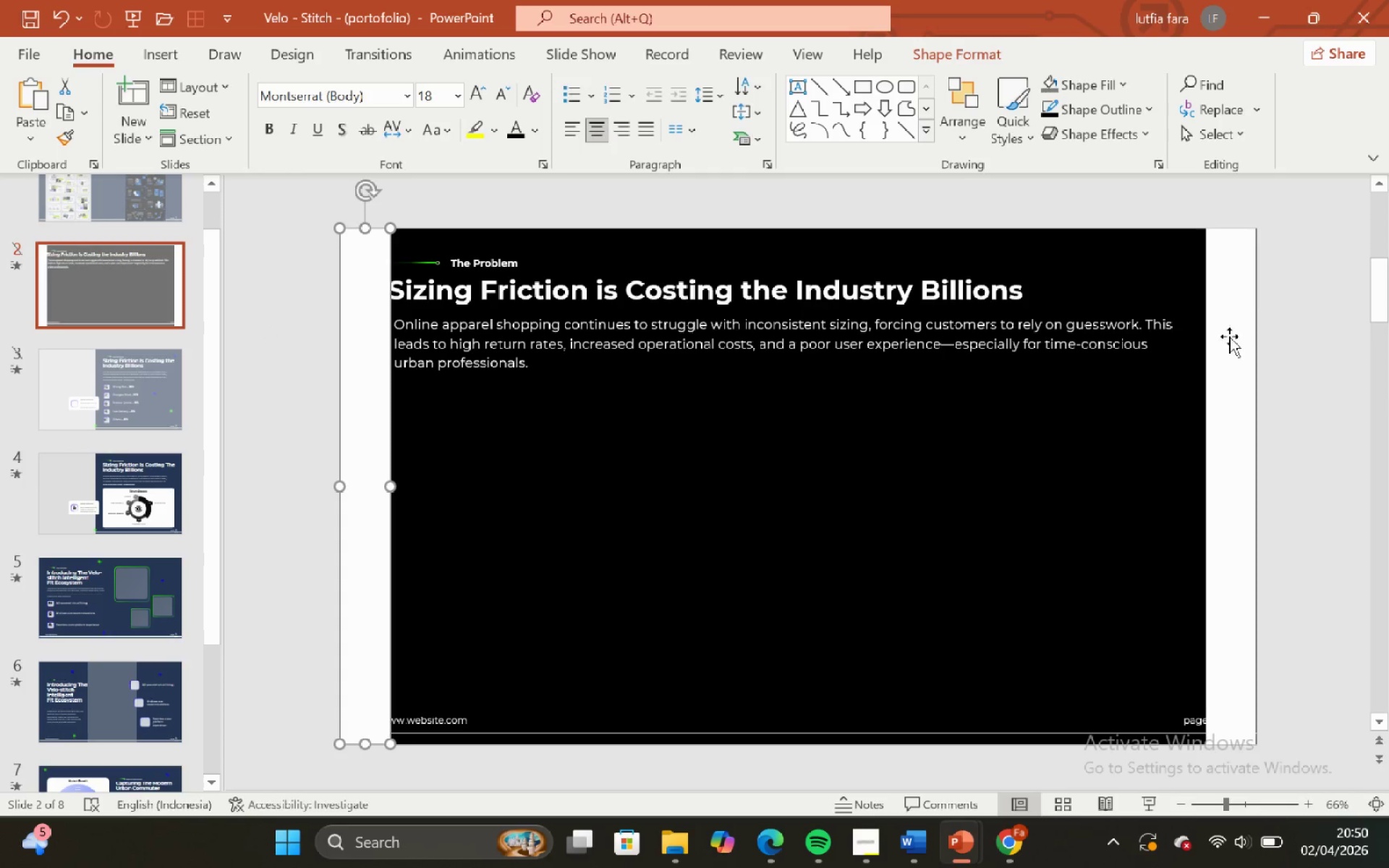 
hold_key(key=ShiftLeft, duration=0.81)
left_click([1241, 318])
 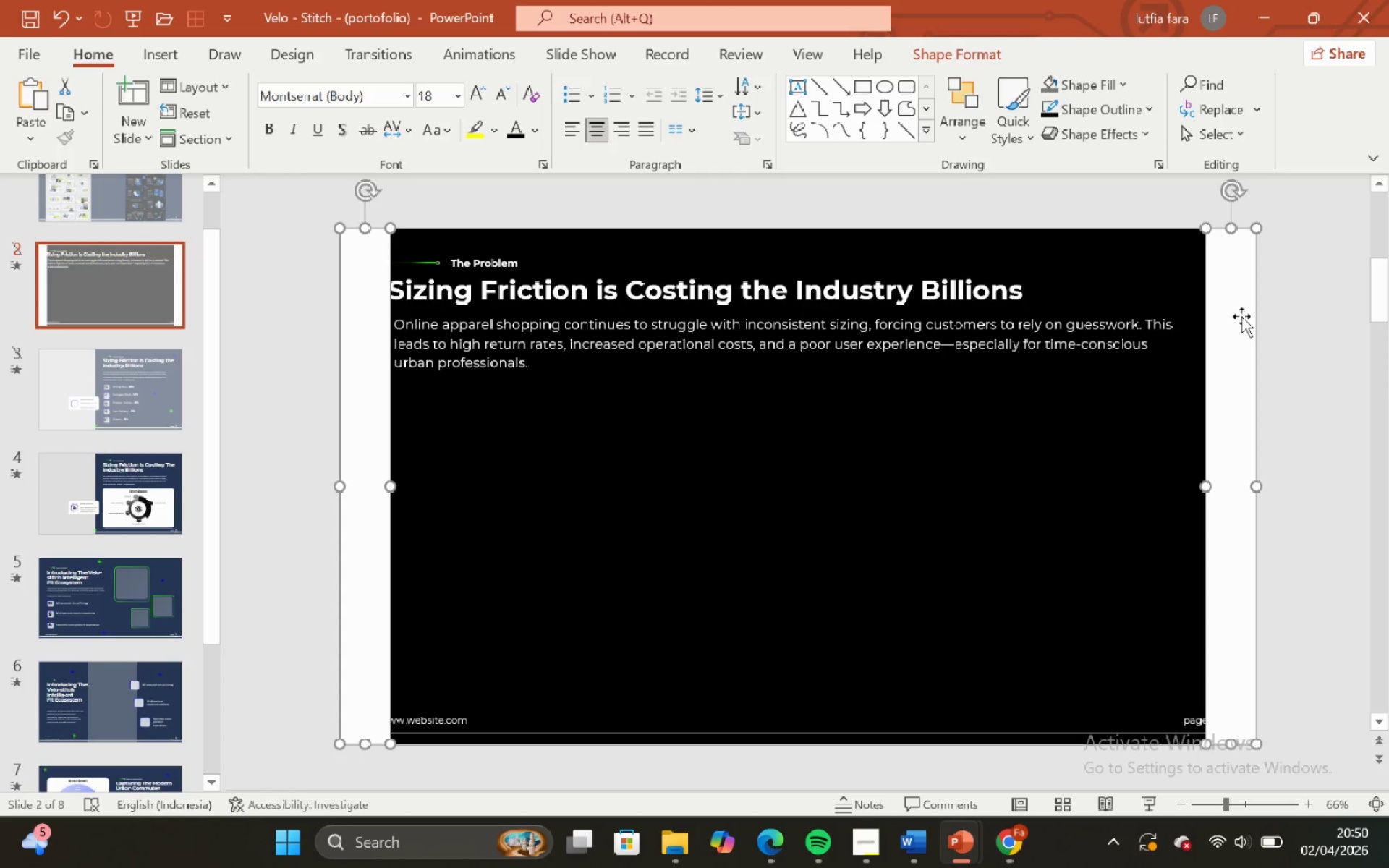 
wait(5.66)
 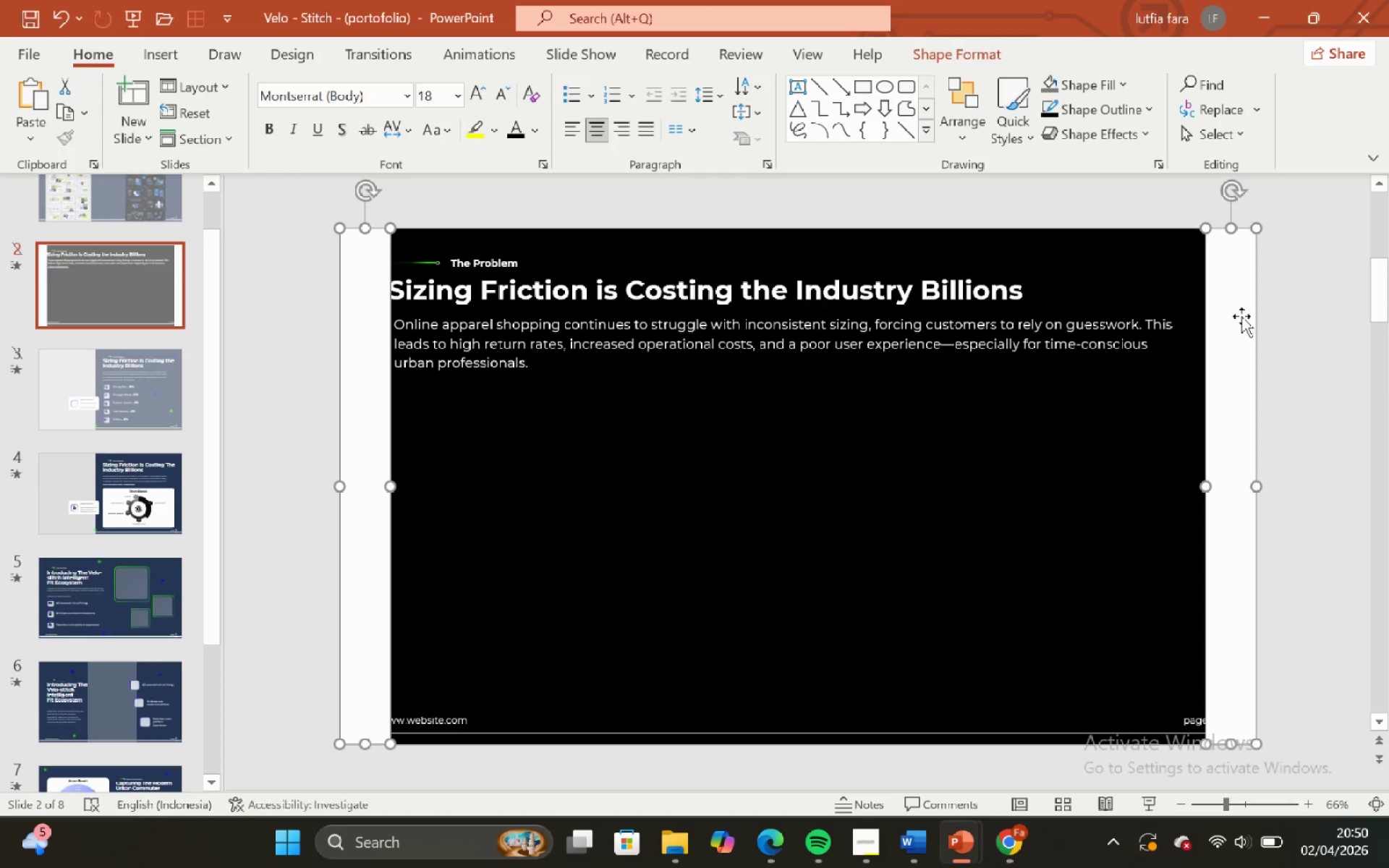 
key(Control+C)
 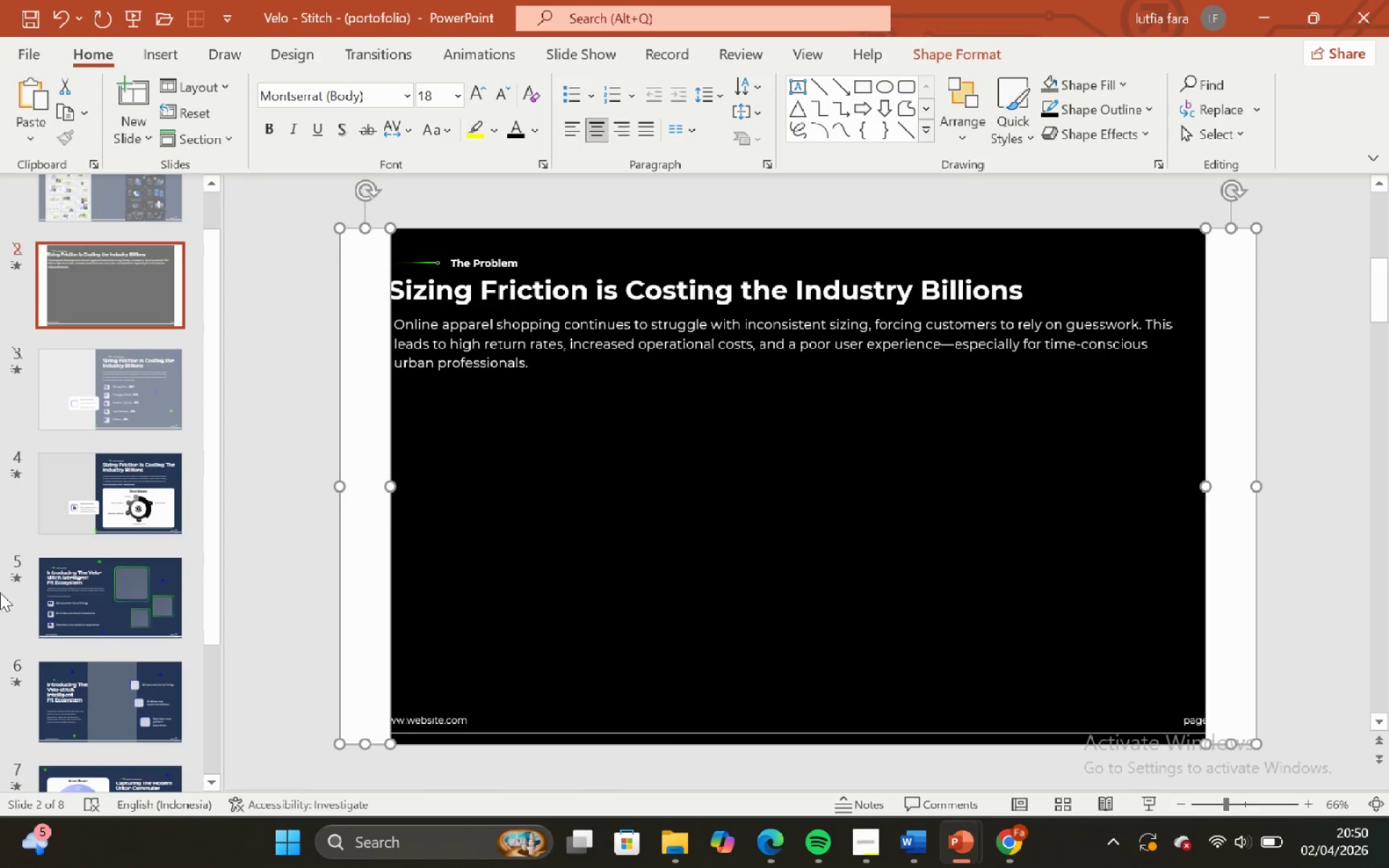 
scroll: coordinate [0, 655], scroll_direction: down, amount: 6.0
 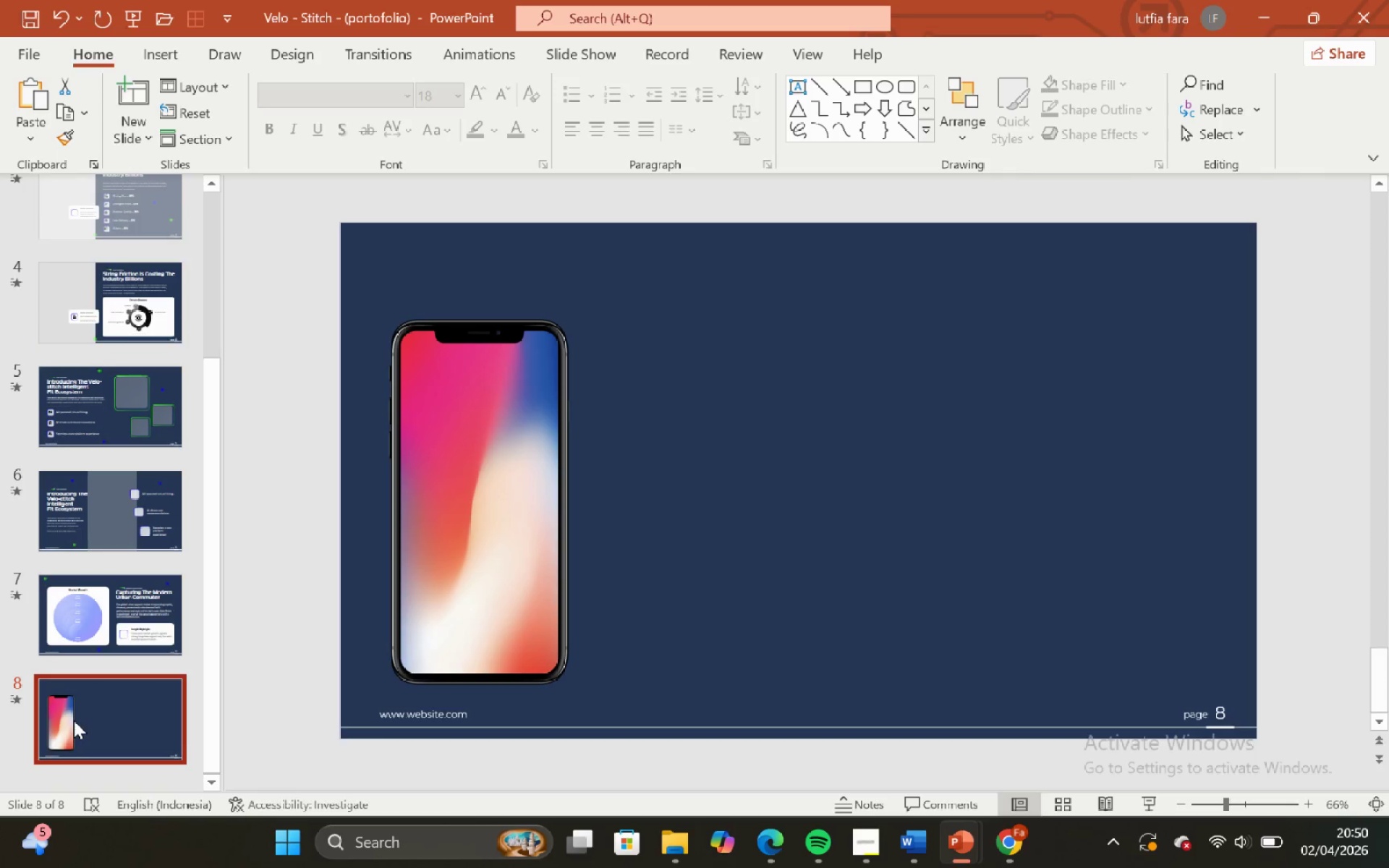 
key(Control+V)
 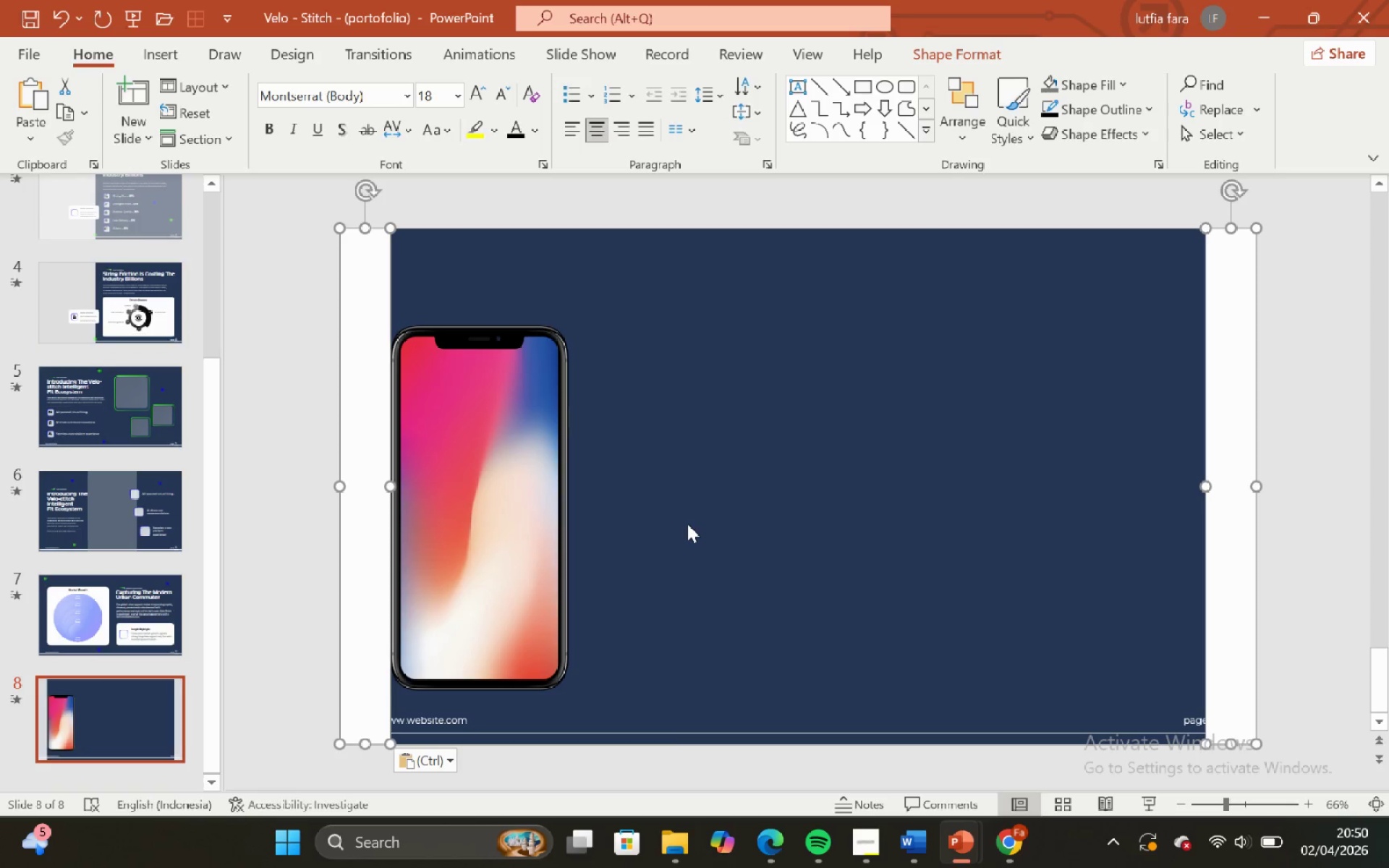 
left_click([688, 512])
 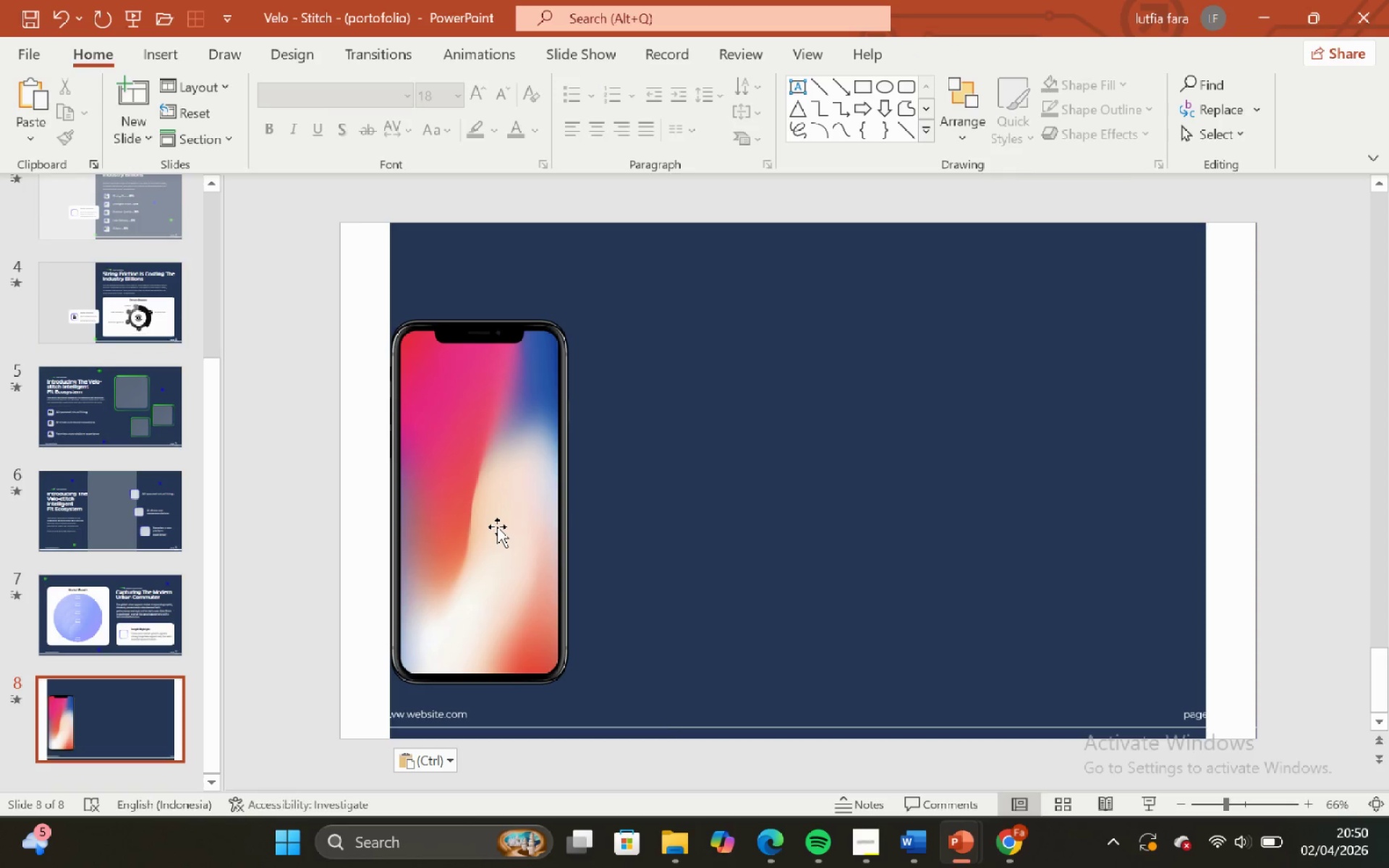 
left_click([497, 527])
 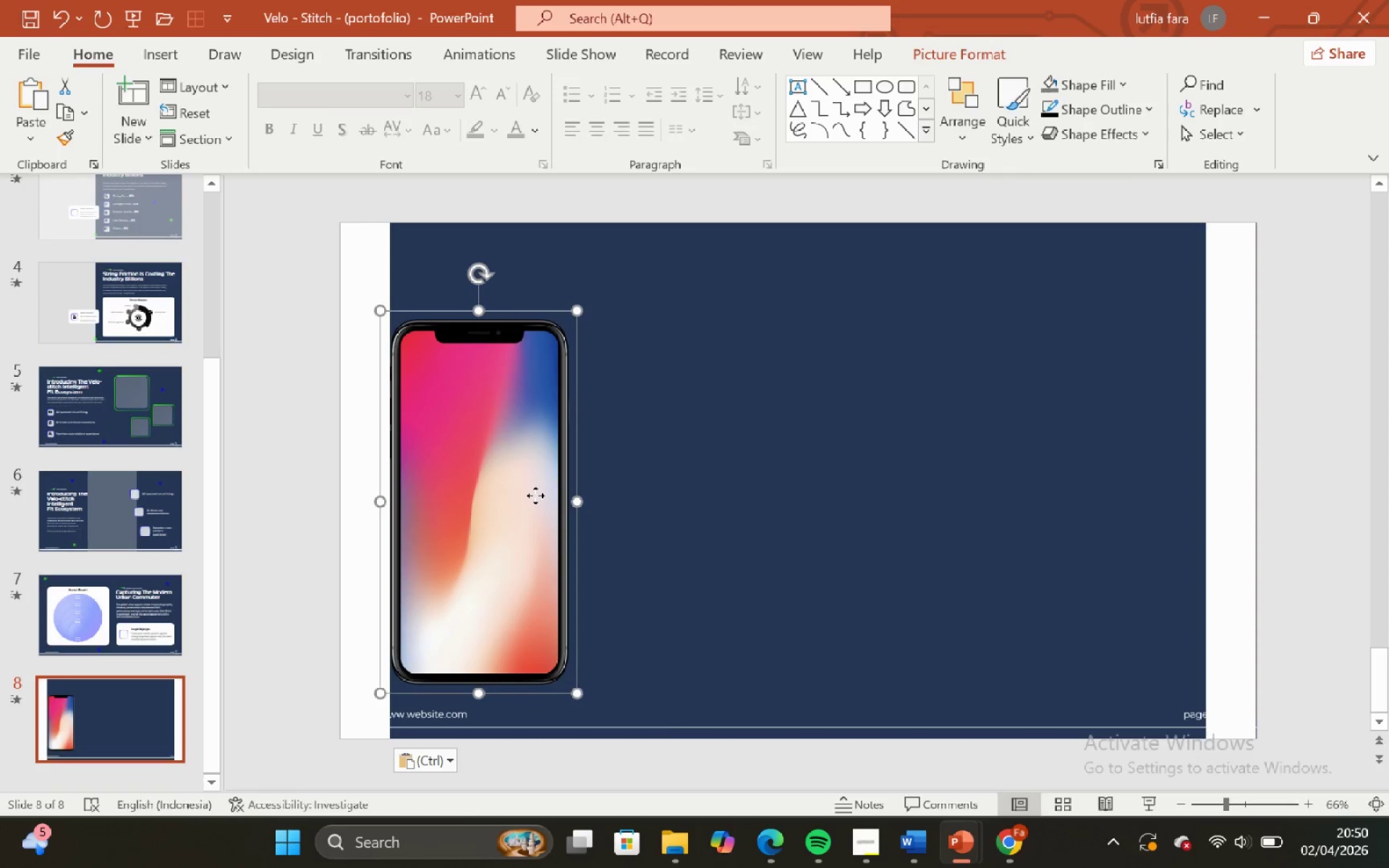 
hold_key(key=ShiftLeft, duration=1.52)
 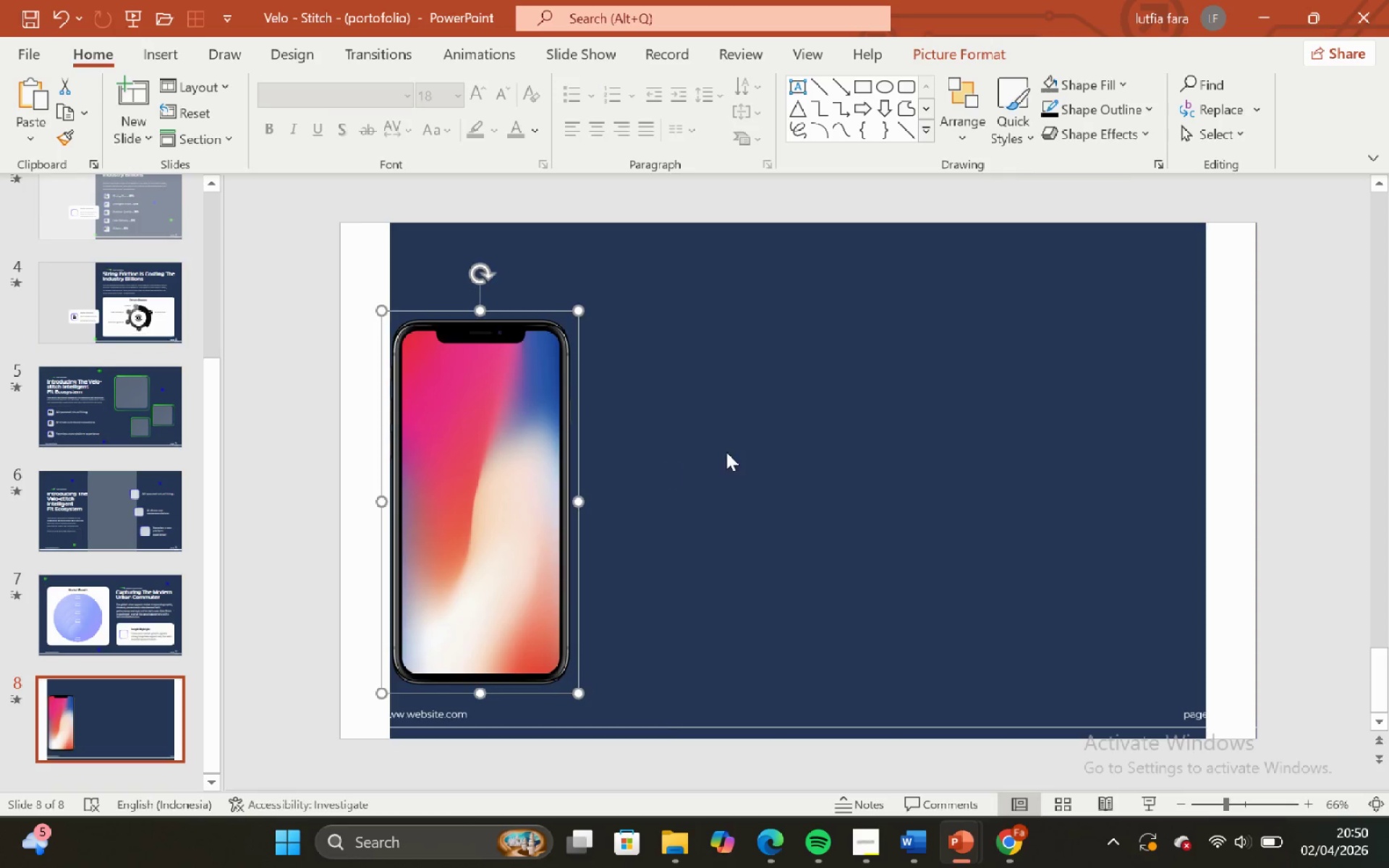 
left_click([733, 449])
 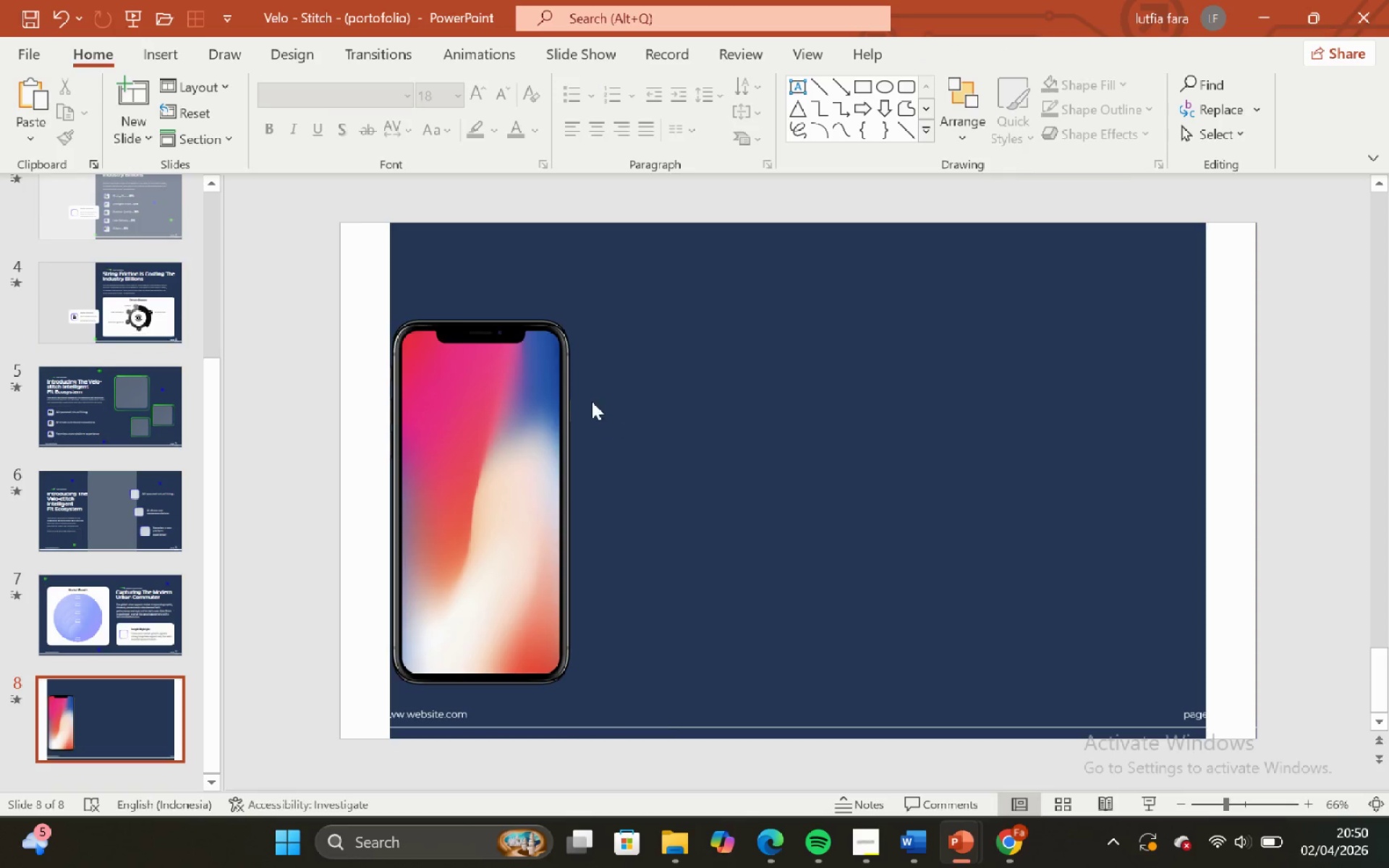 
left_click_drag(start_coordinate=[569, 393], to_coordinate=[564, 394])
 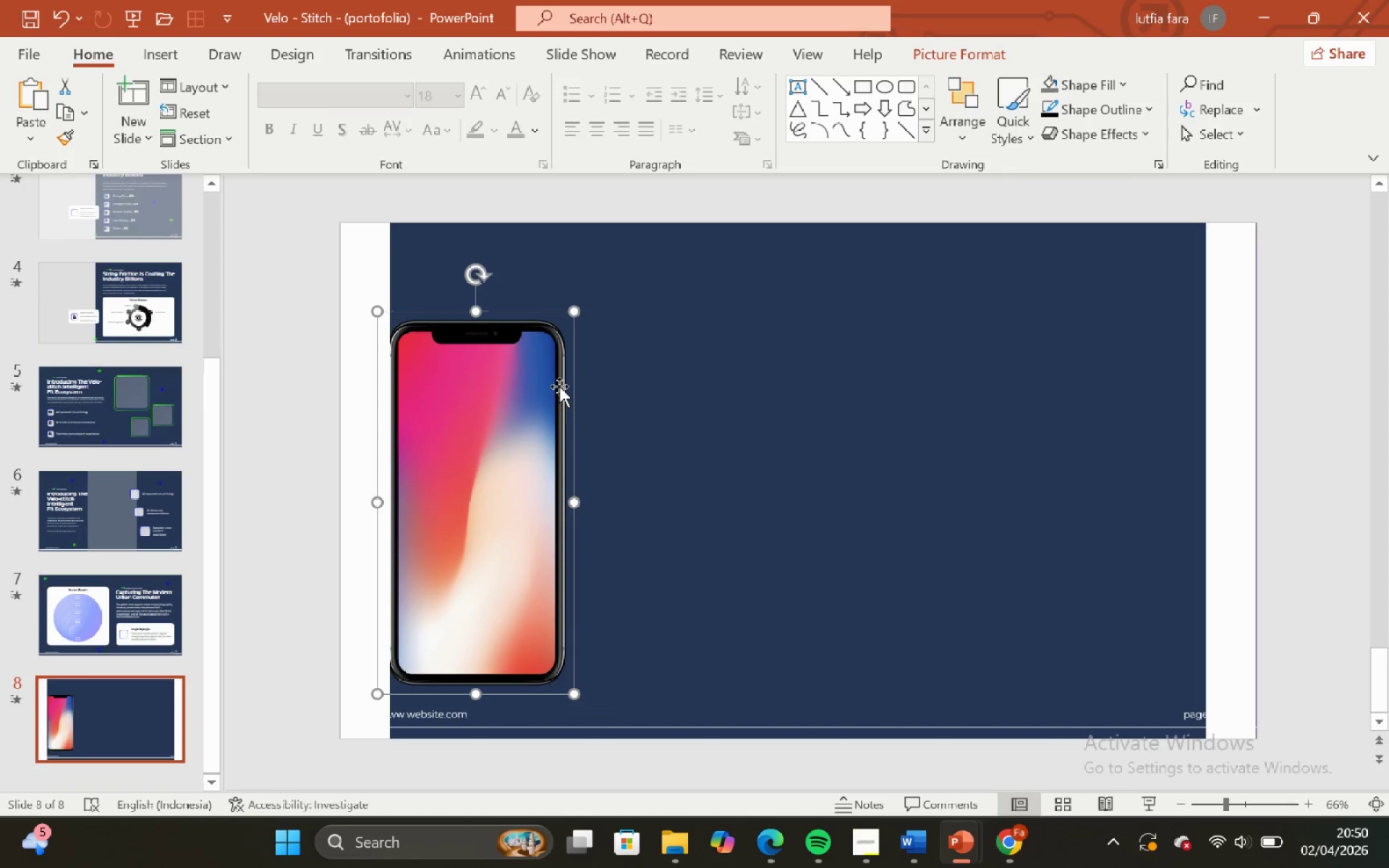 
key(Control+Z)
 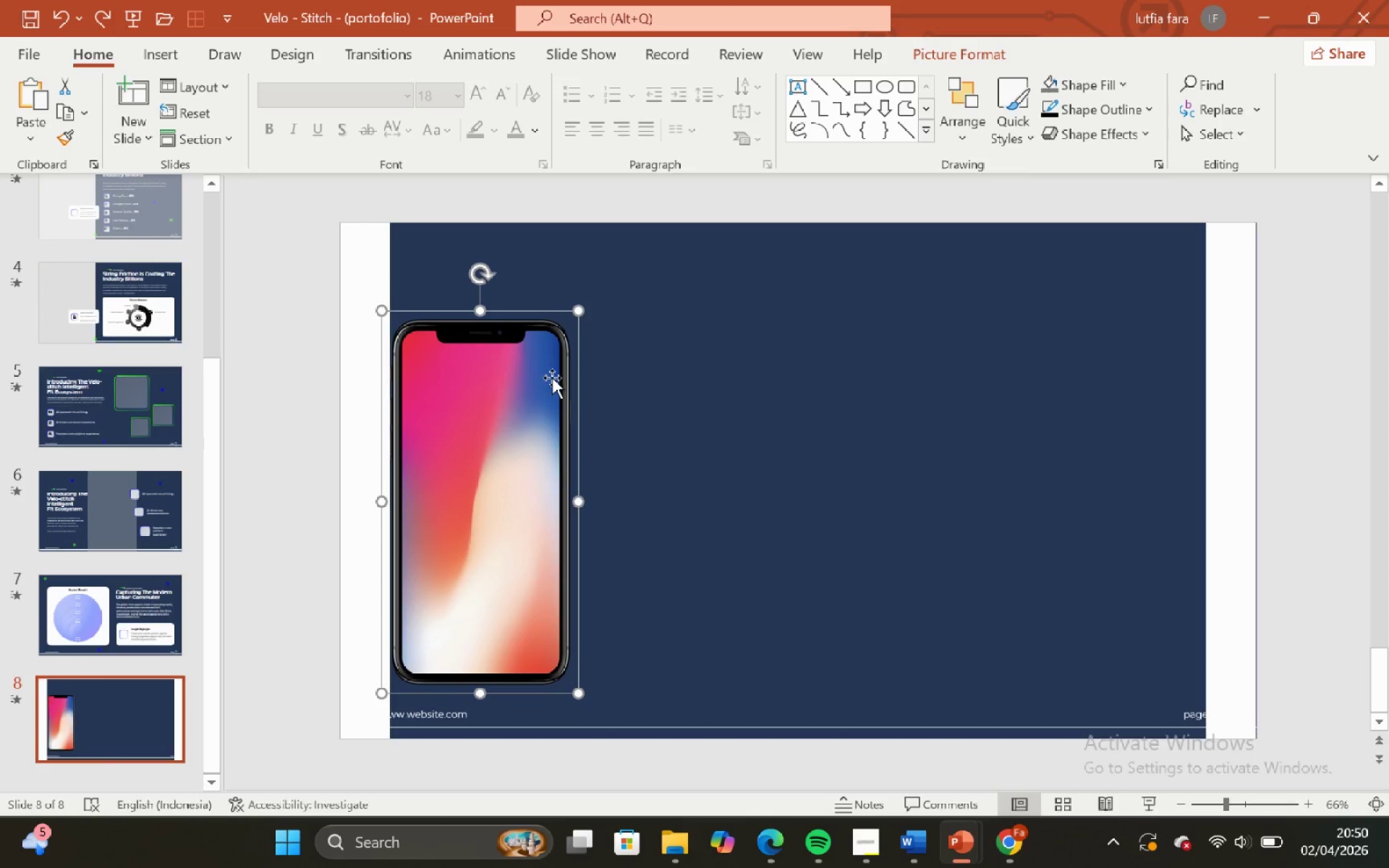 
hold_key(key=ShiftLeft, duration=1.52)
left_click_drag(start_coordinate=[553, 377], to_coordinate=[551, 386])
 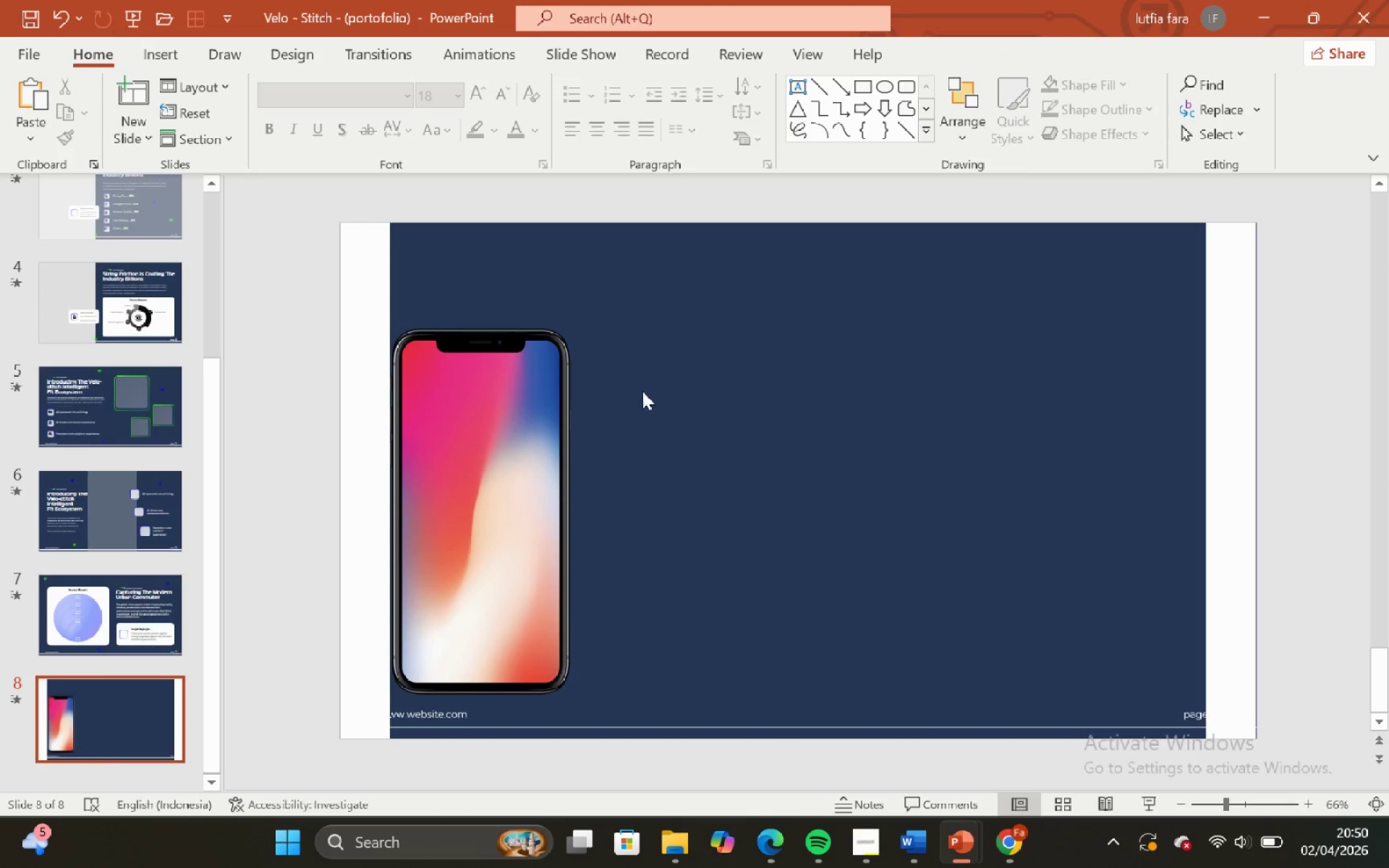 
key(Shift+ShiftLeft)
 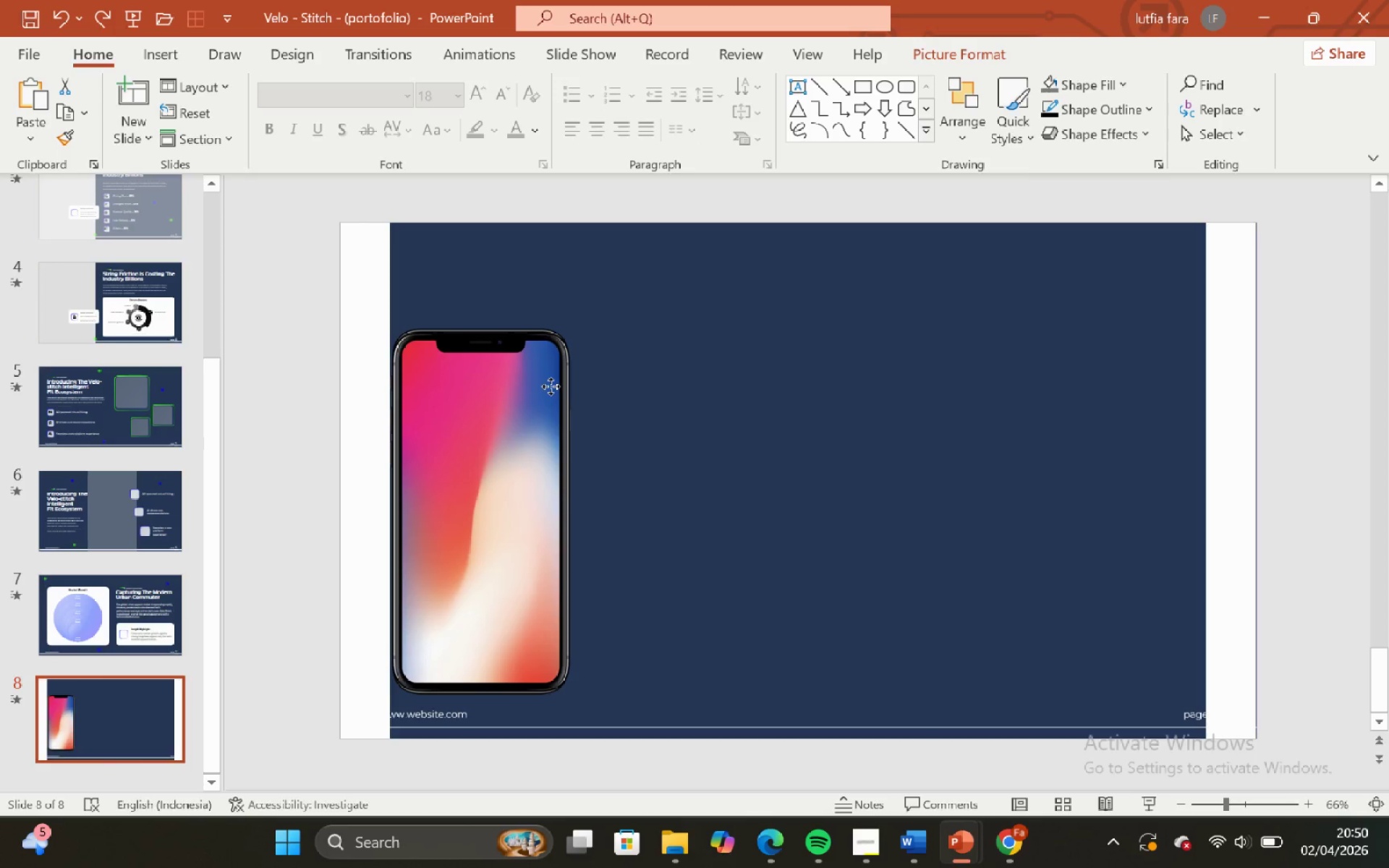 
key(Shift+ShiftLeft)
 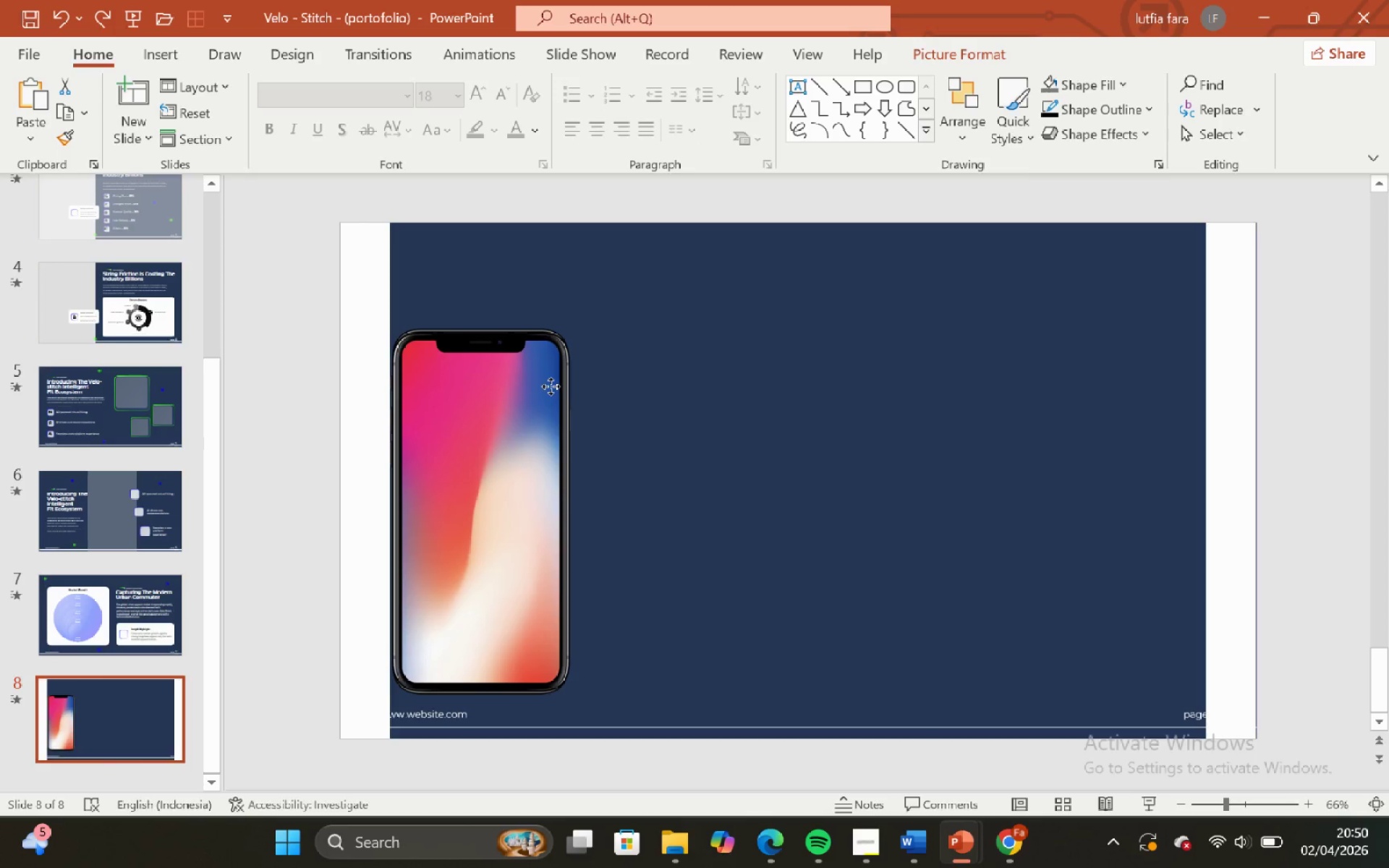 
key(Shift+ShiftLeft)
 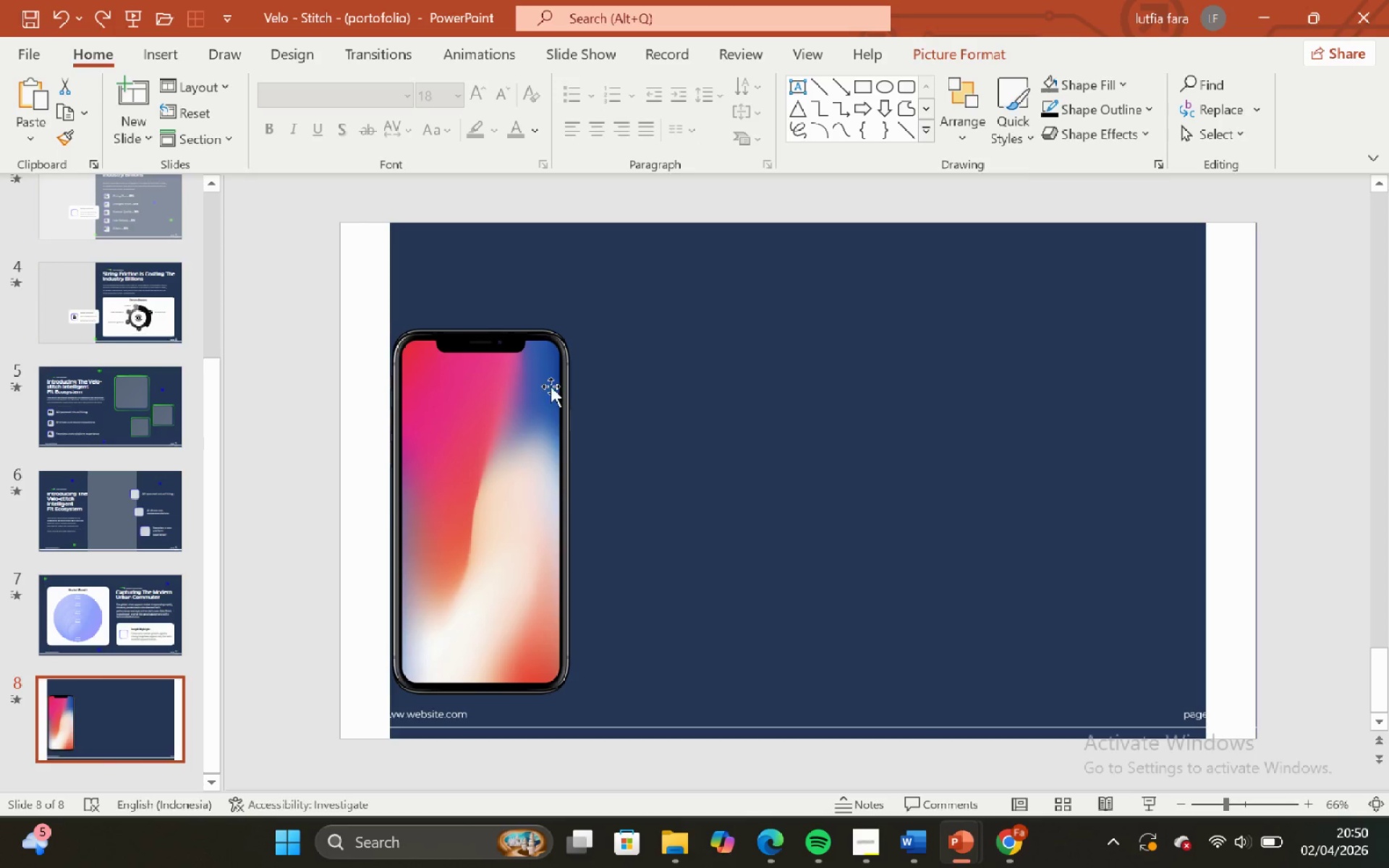 
key(Shift+ShiftLeft)
 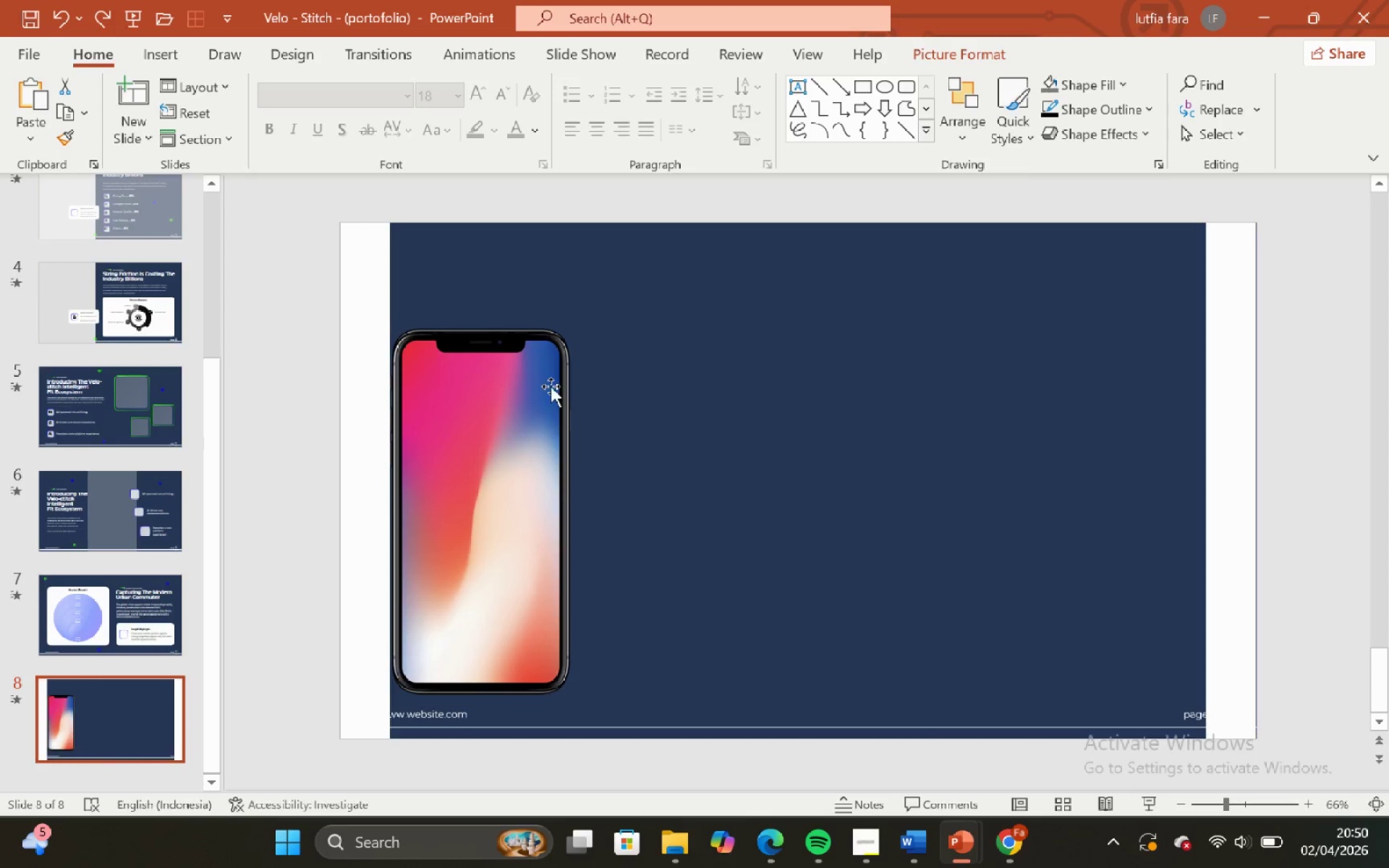 
key(Shift+ShiftLeft)
 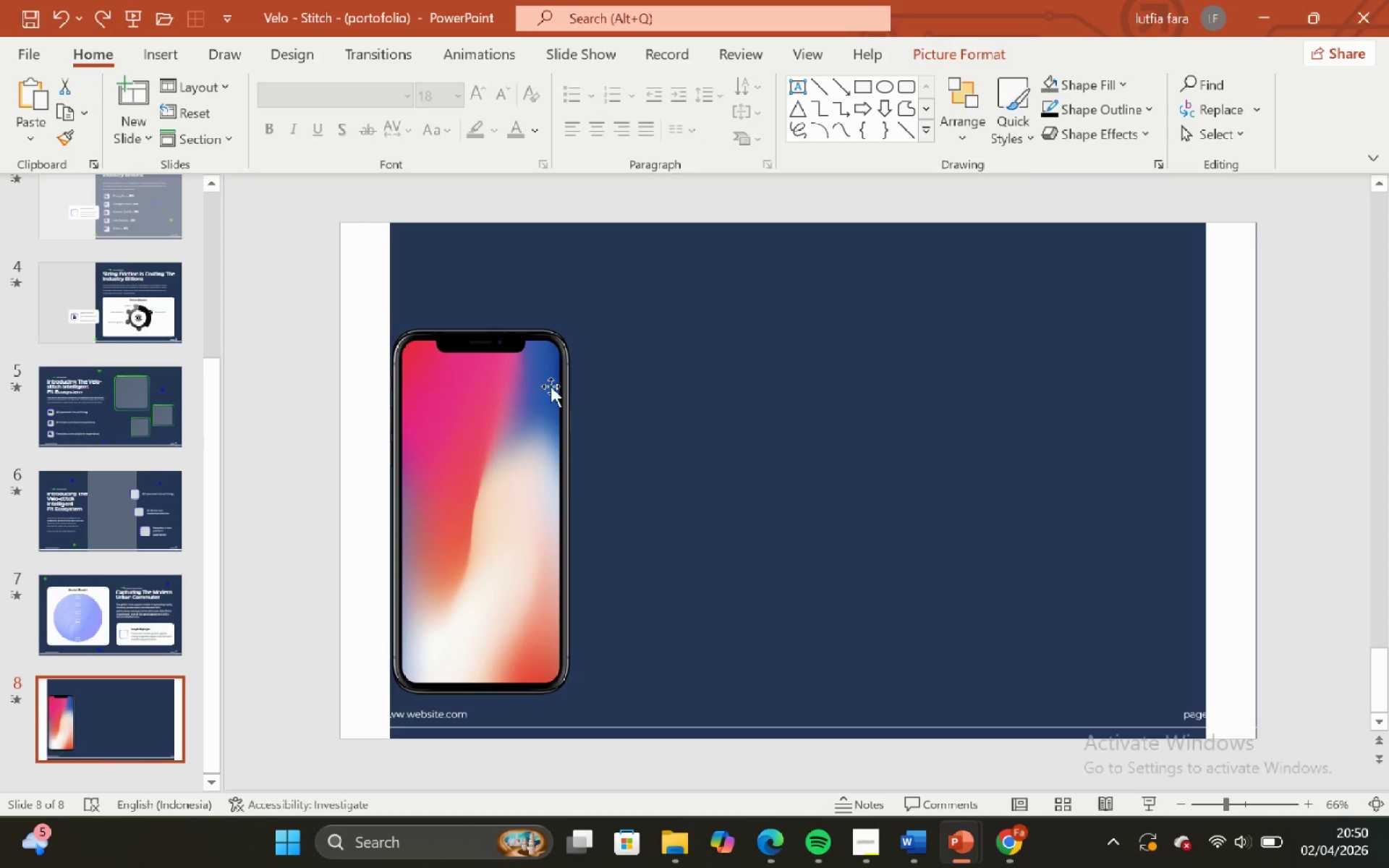 
key(Shift+ShiftLeft)
 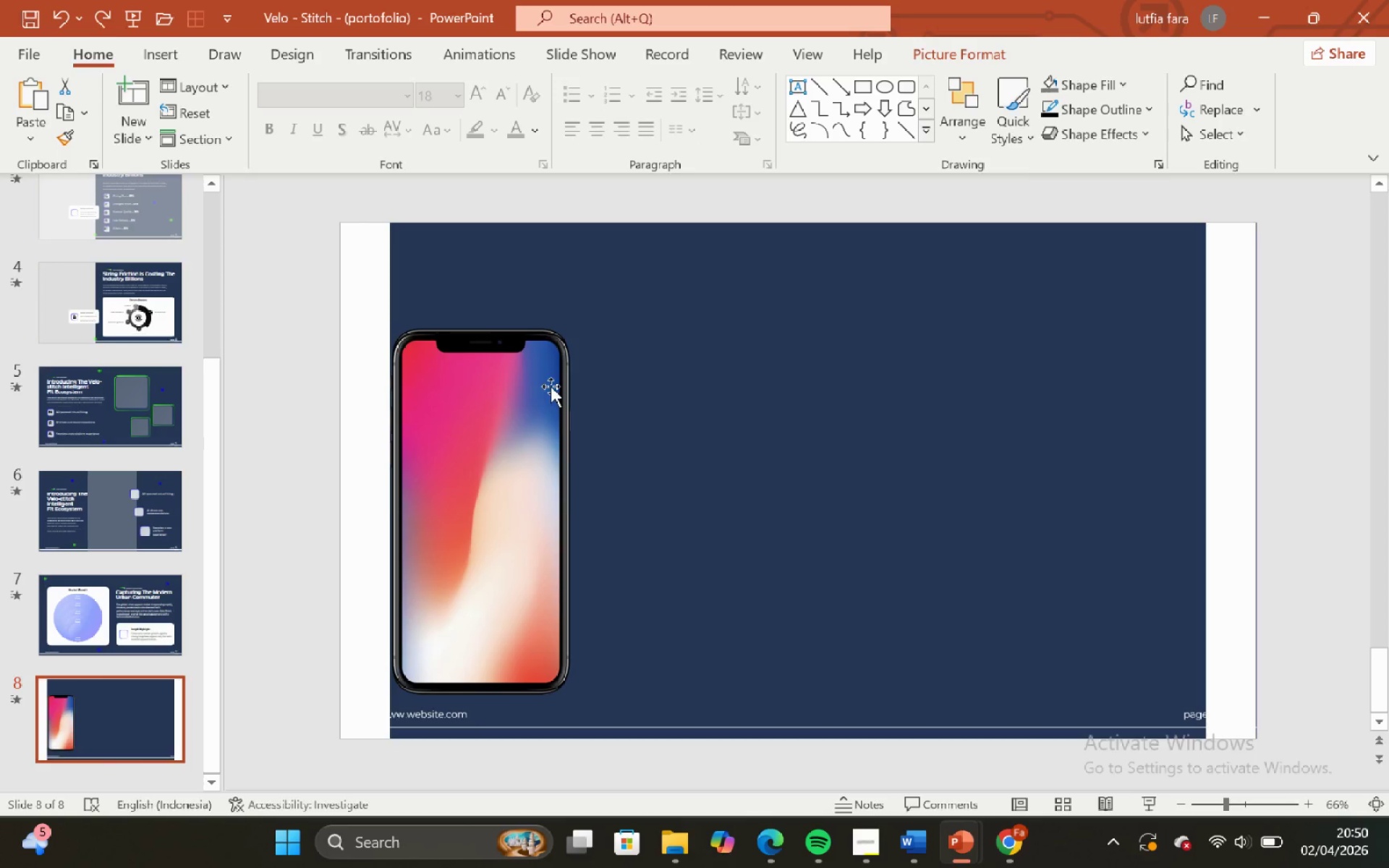 
key(Shift+ShiftLeft)
 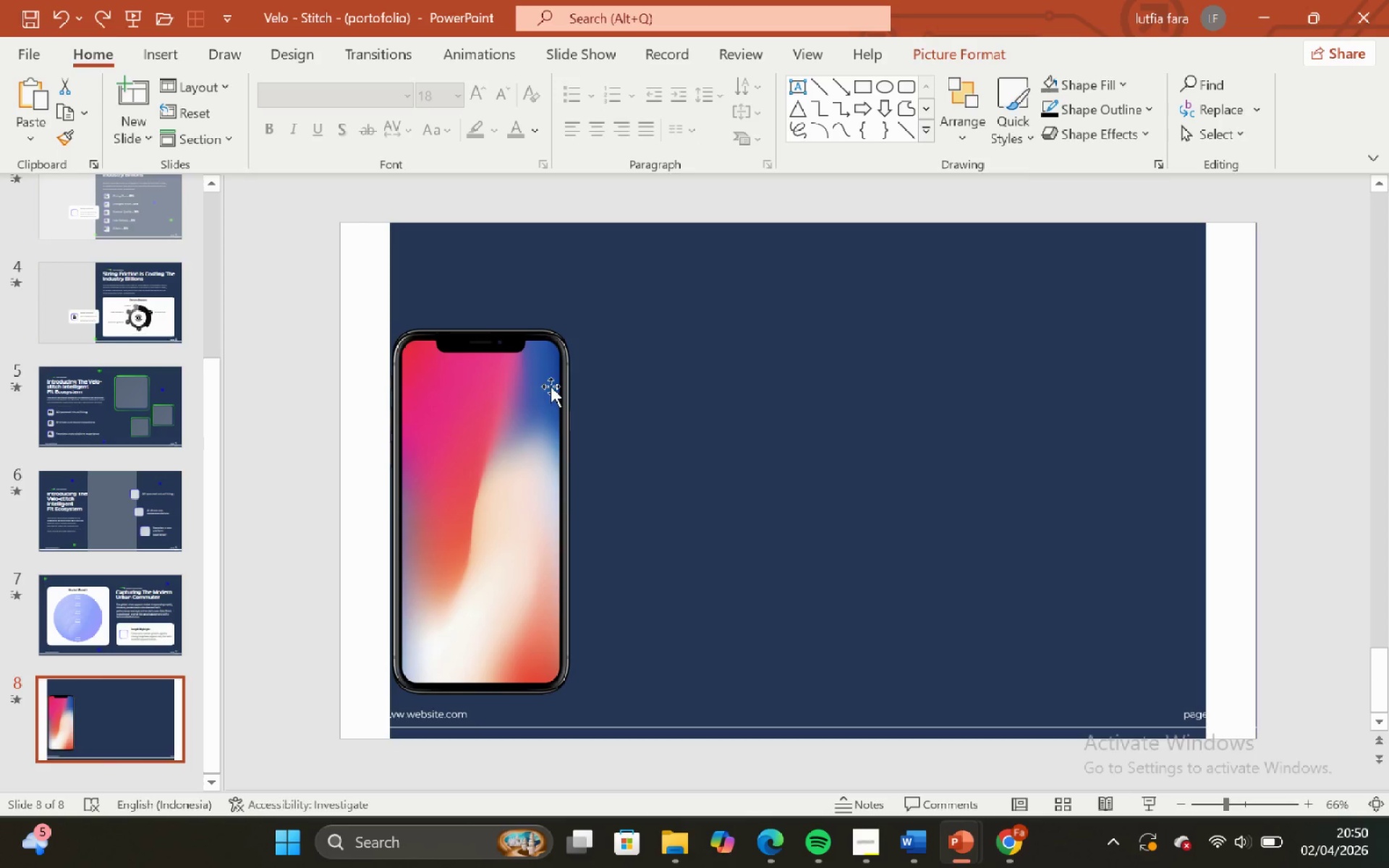 
key(Shift+ShiftLeft)
 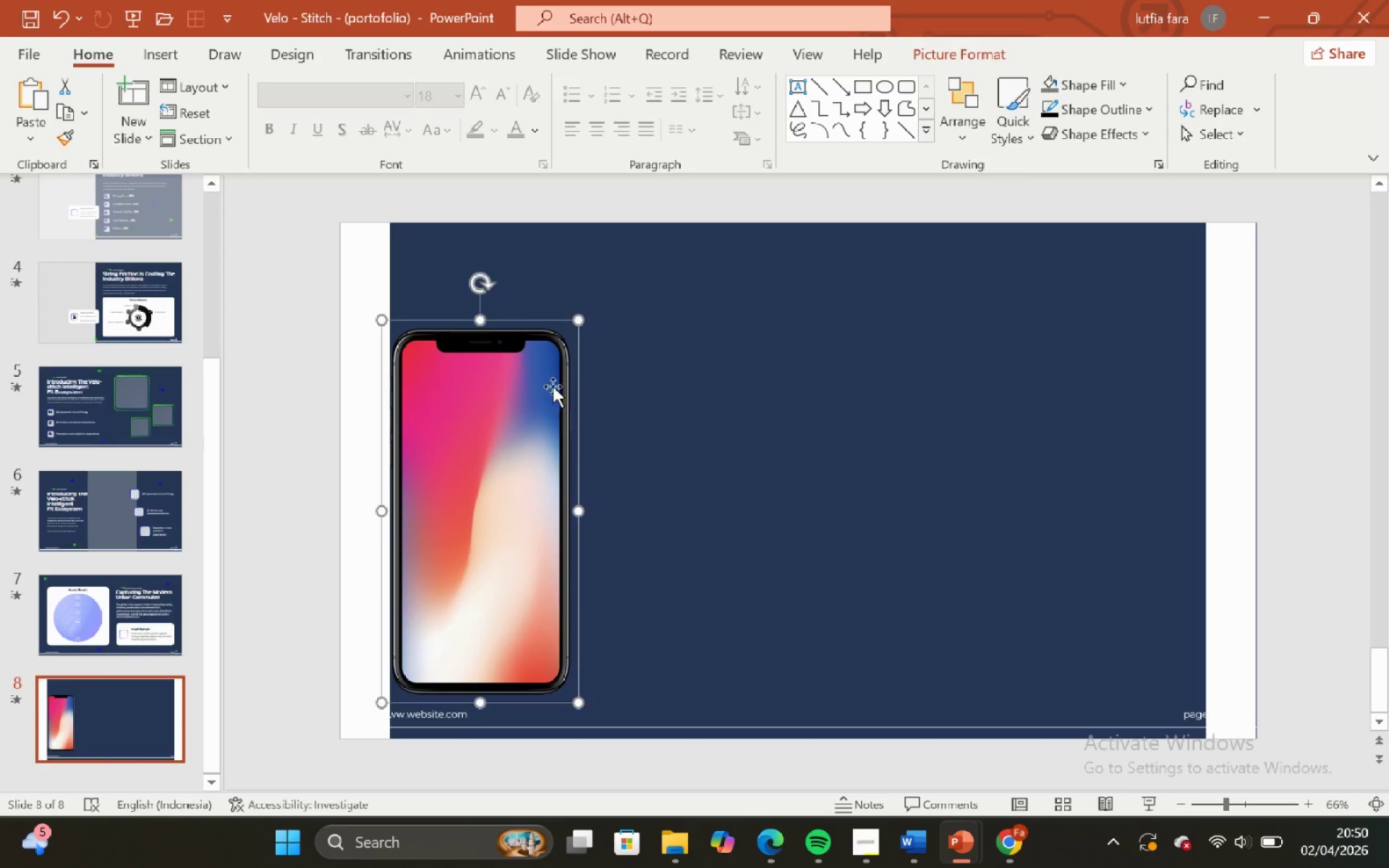 
key(Shift+ShiftLeft)
 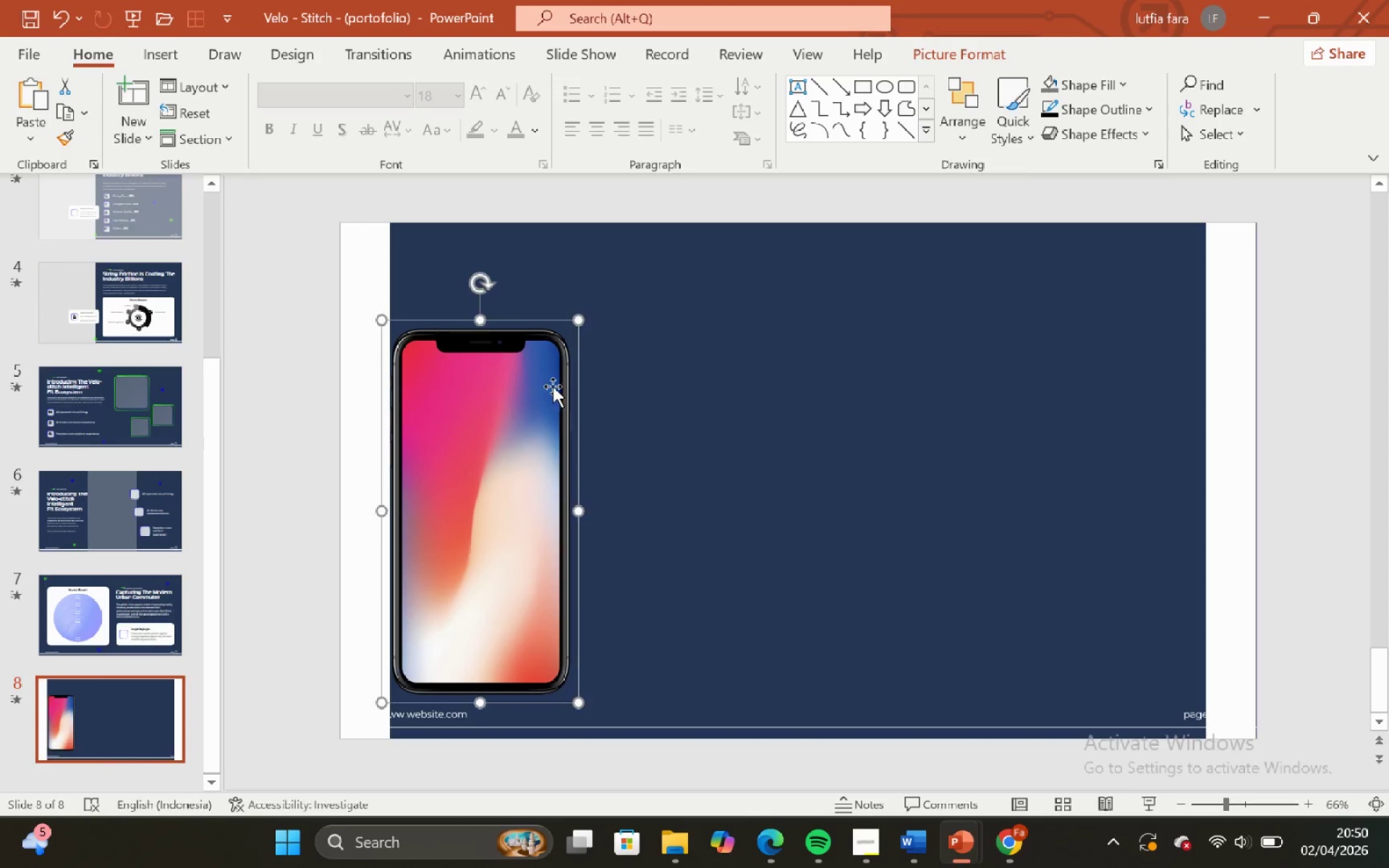 
key(Shift+ShiftLeft)
 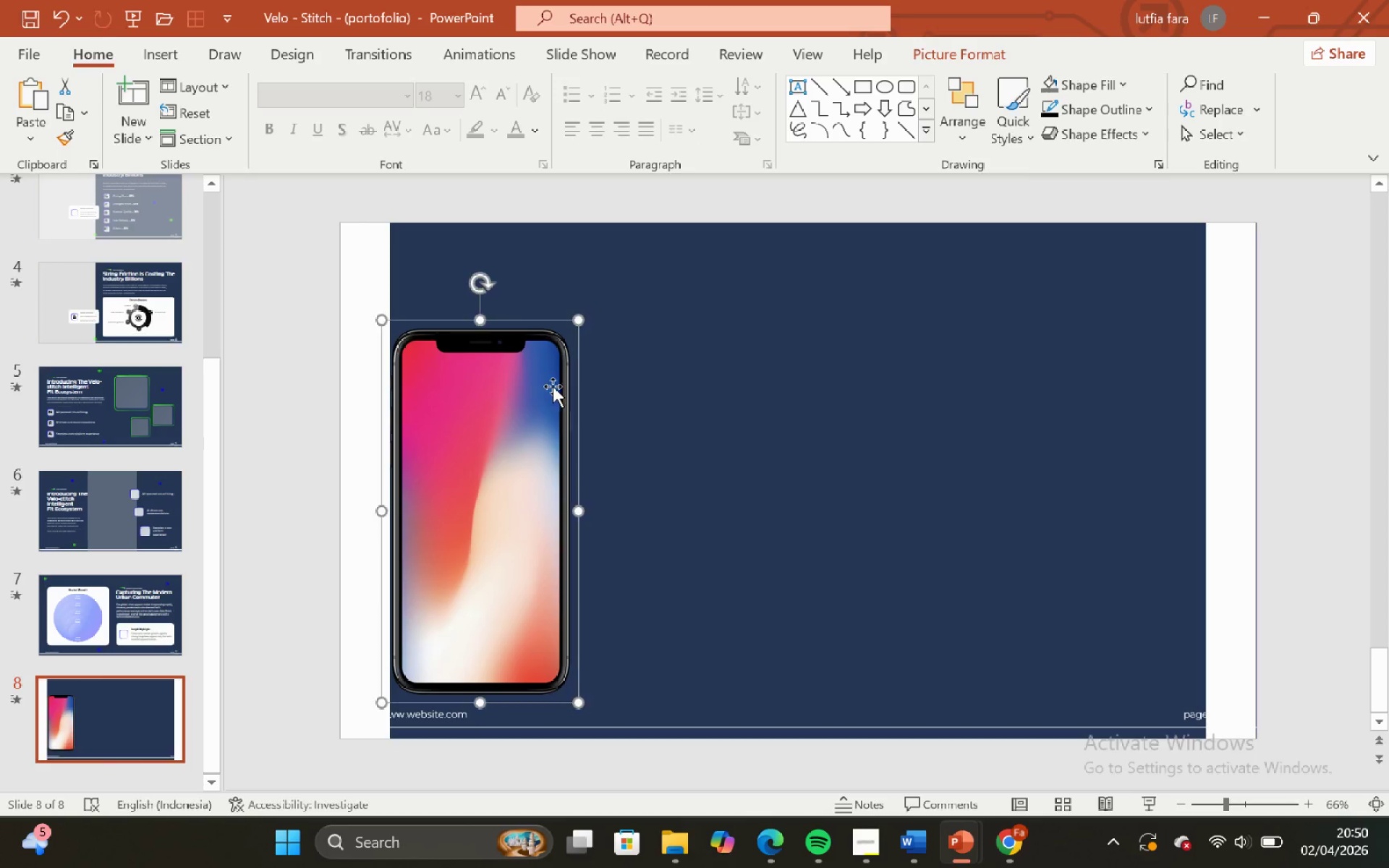 
key(Shift+ShiftLeft)
 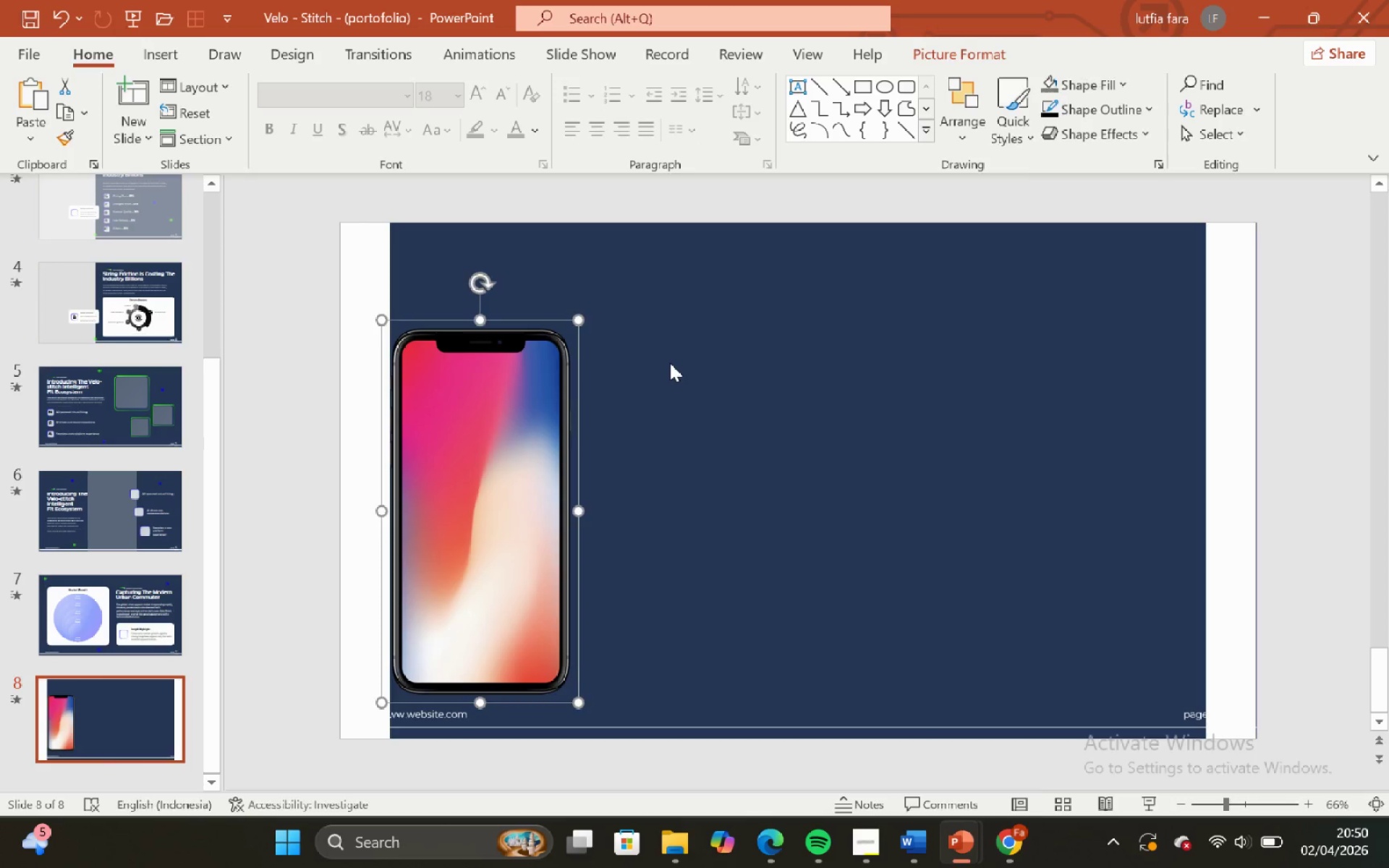 
left_click([670, 363])
 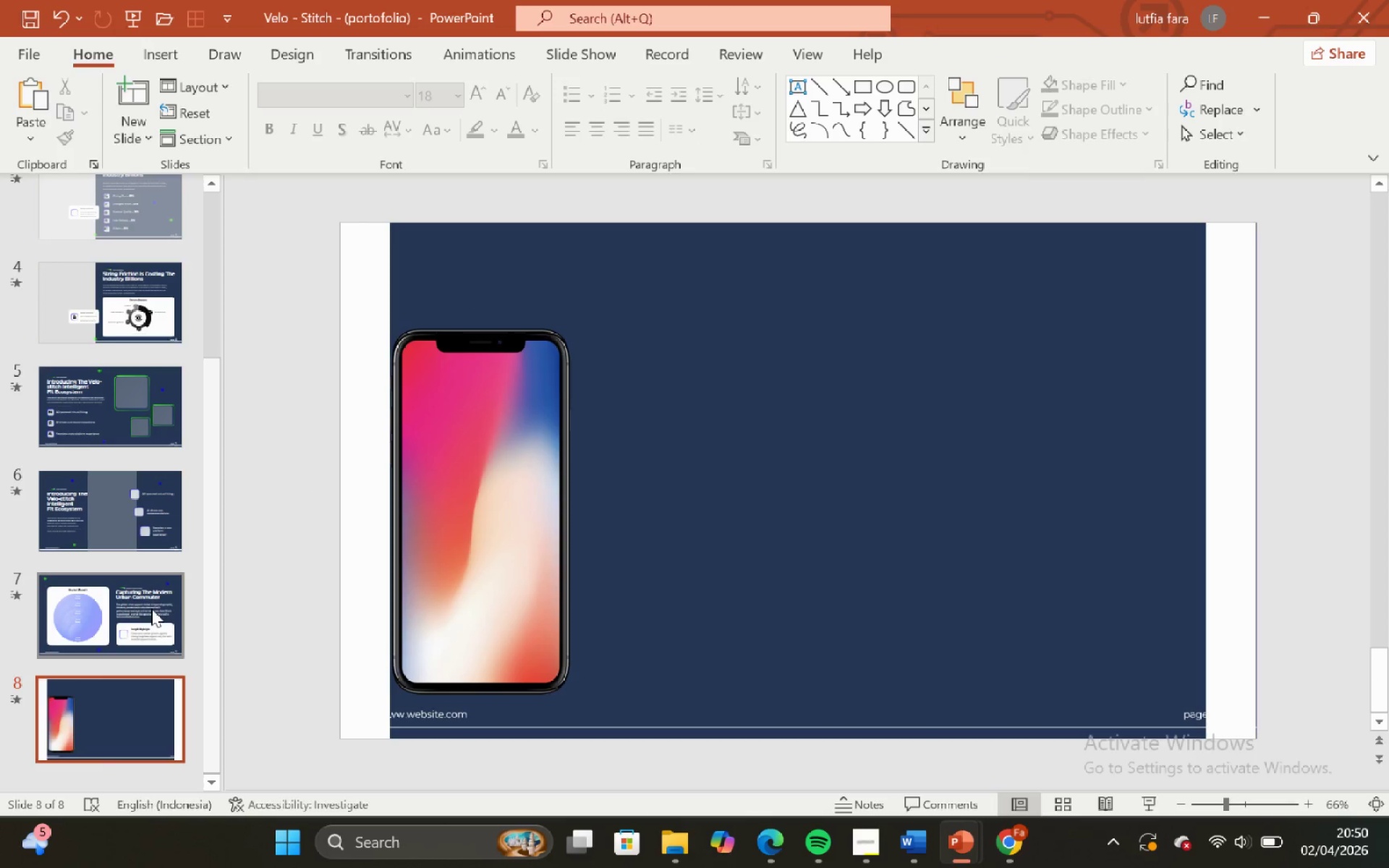 
left_click([148, 611])
 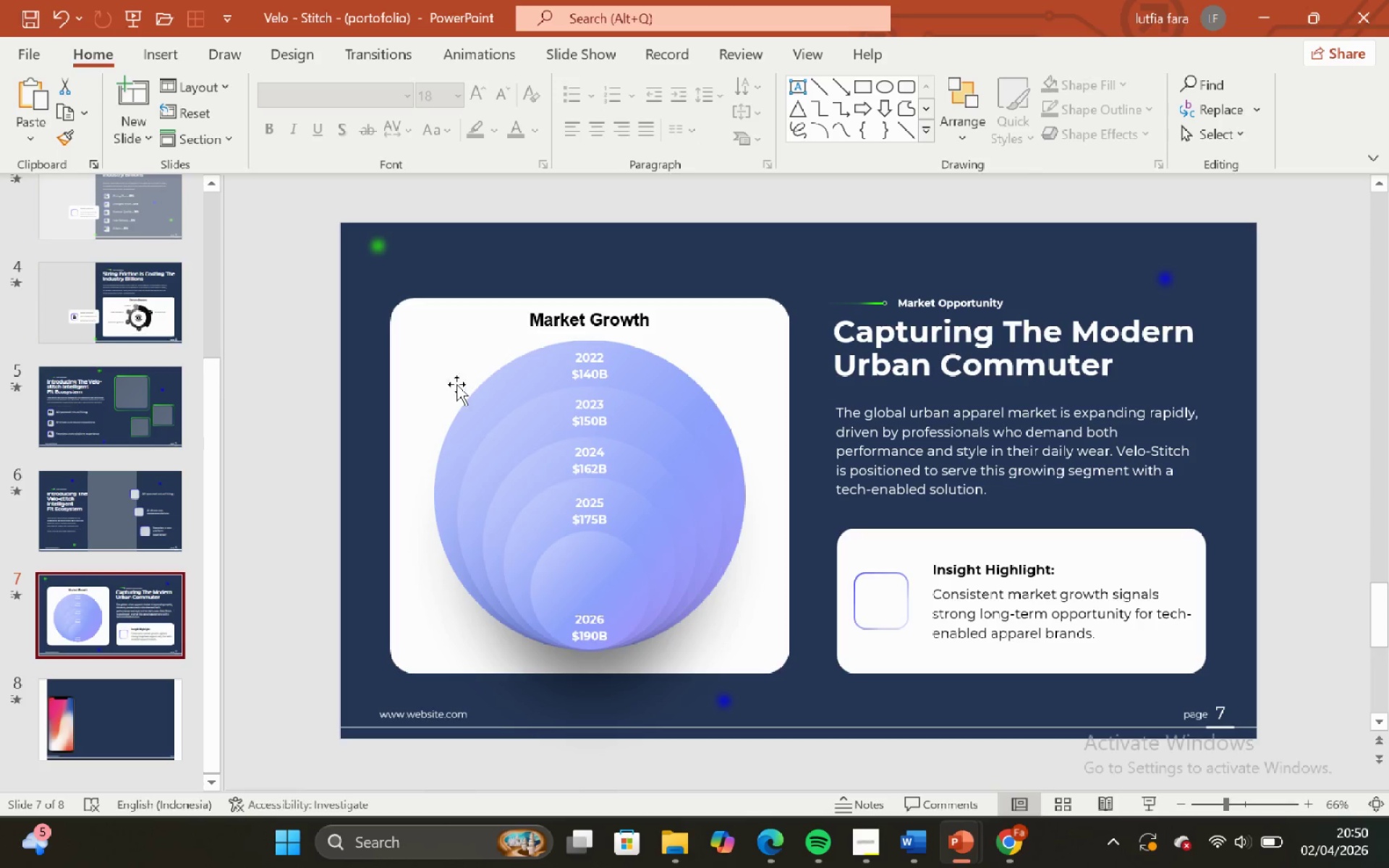 
scroll: coordinate [106, 367], scroll_direction: up, amount: 6.0
 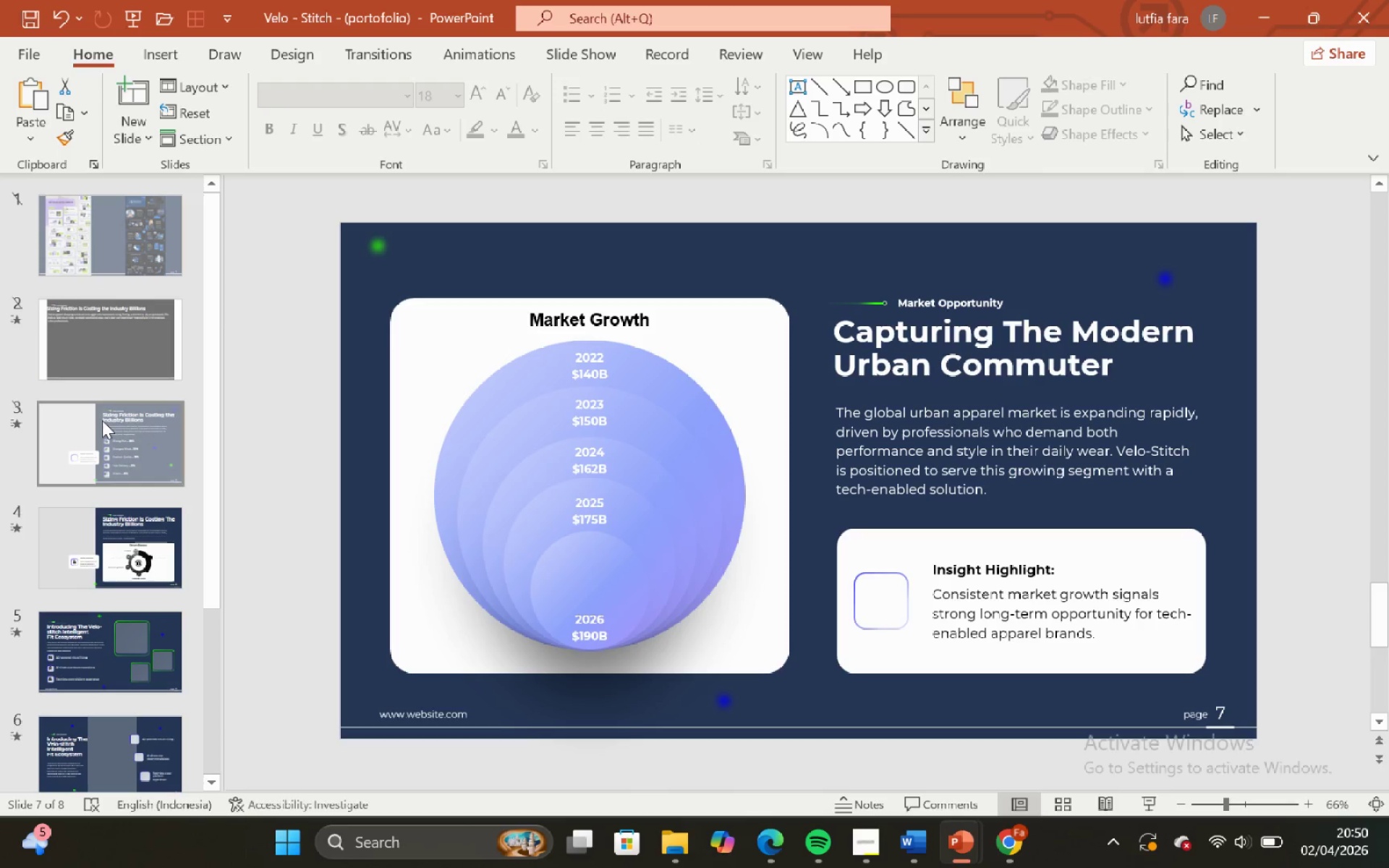 
left_click([102, 441])
 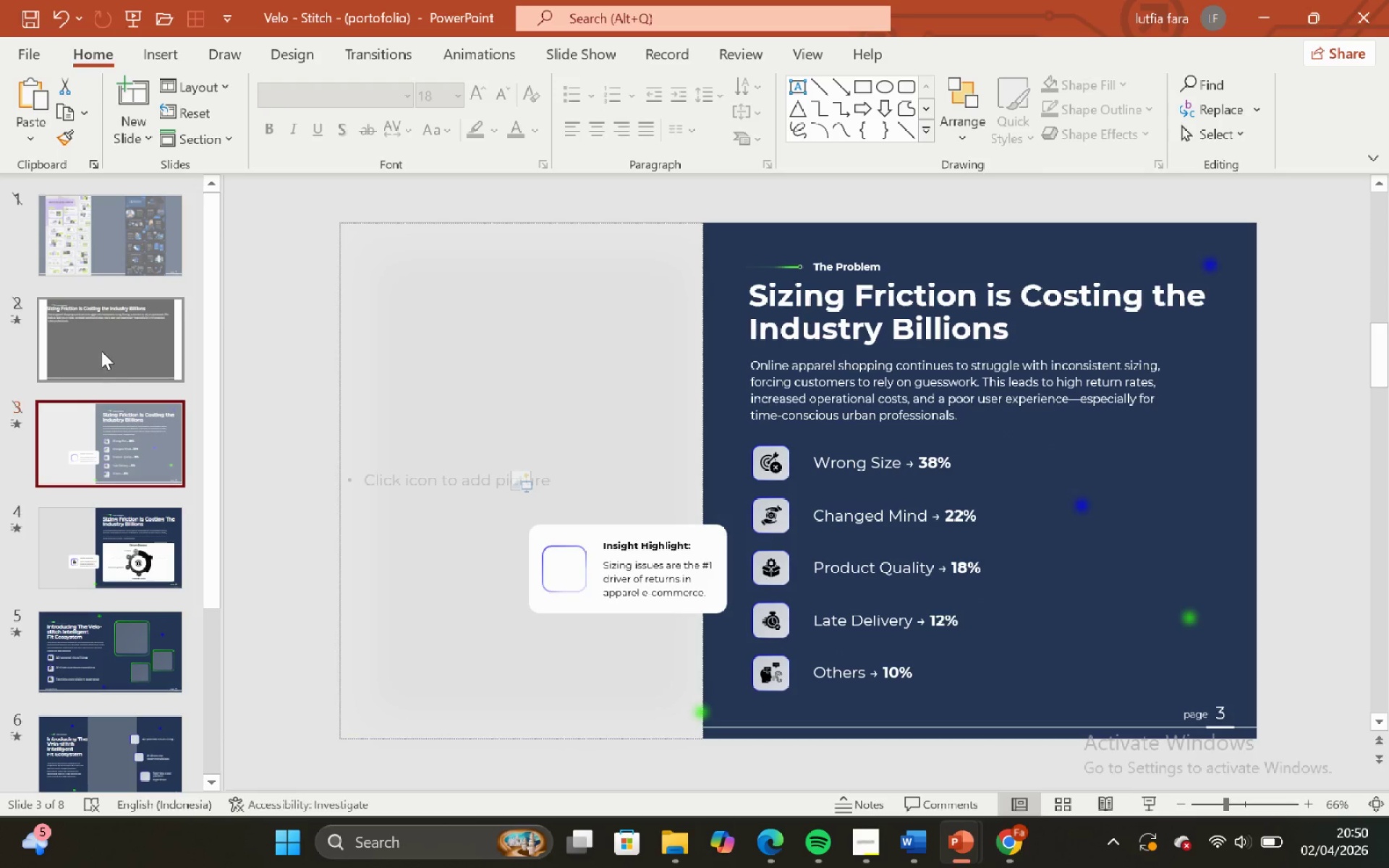 
left_click([102, 347])
 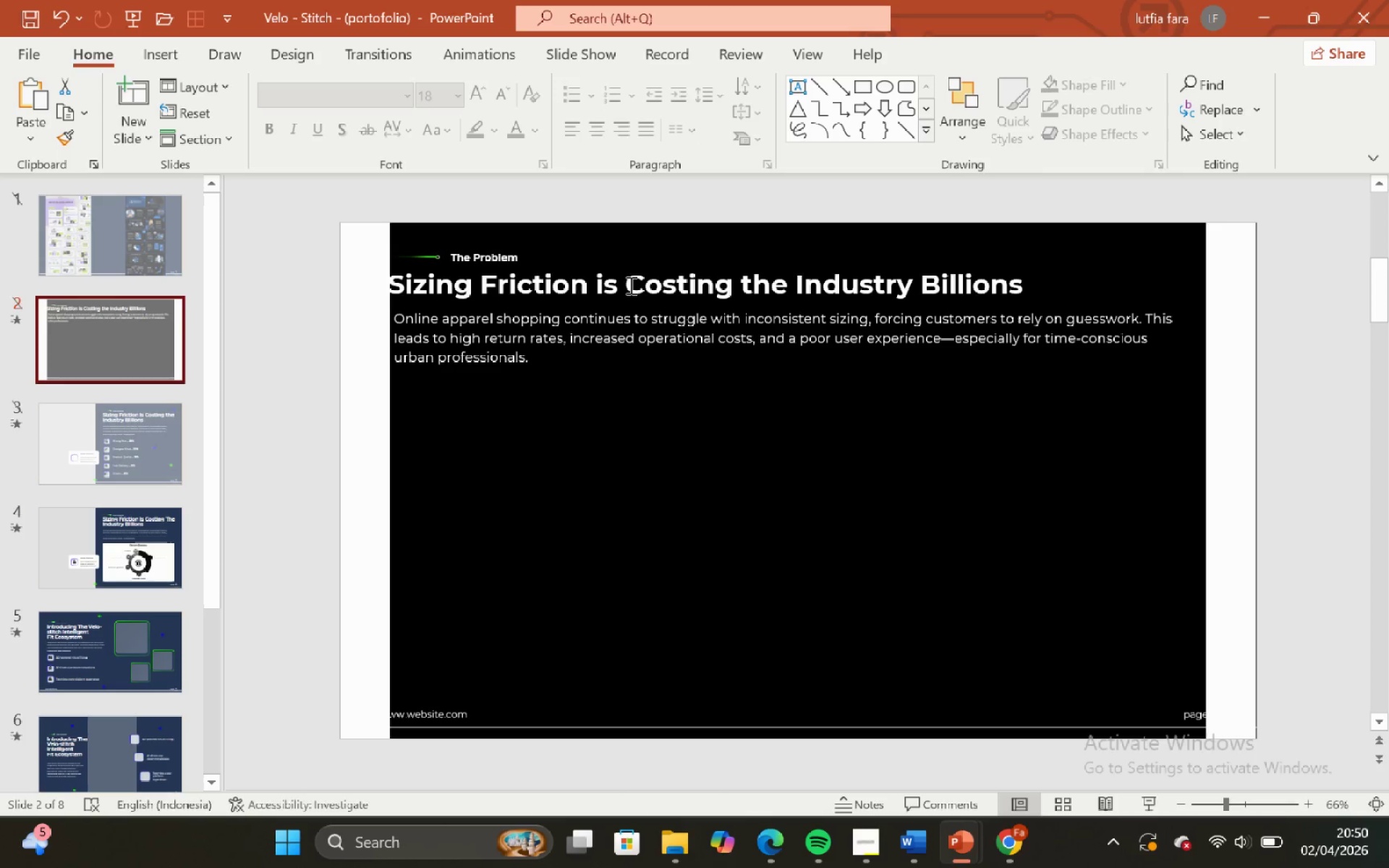 
left_click([629, 270])
 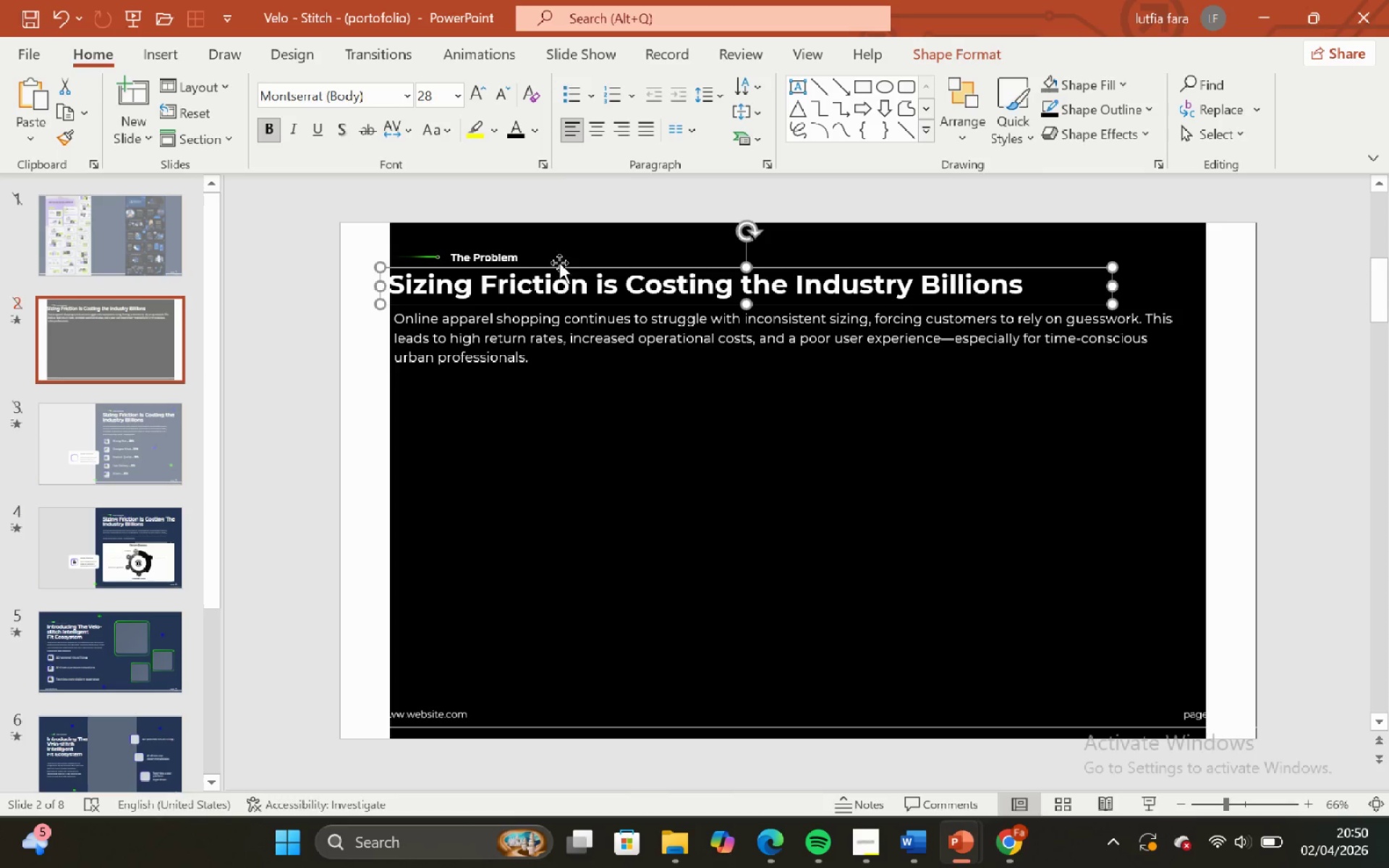 
hold_key(key=ShiftLeft, duration=0.47)
left_click([529, 258])
 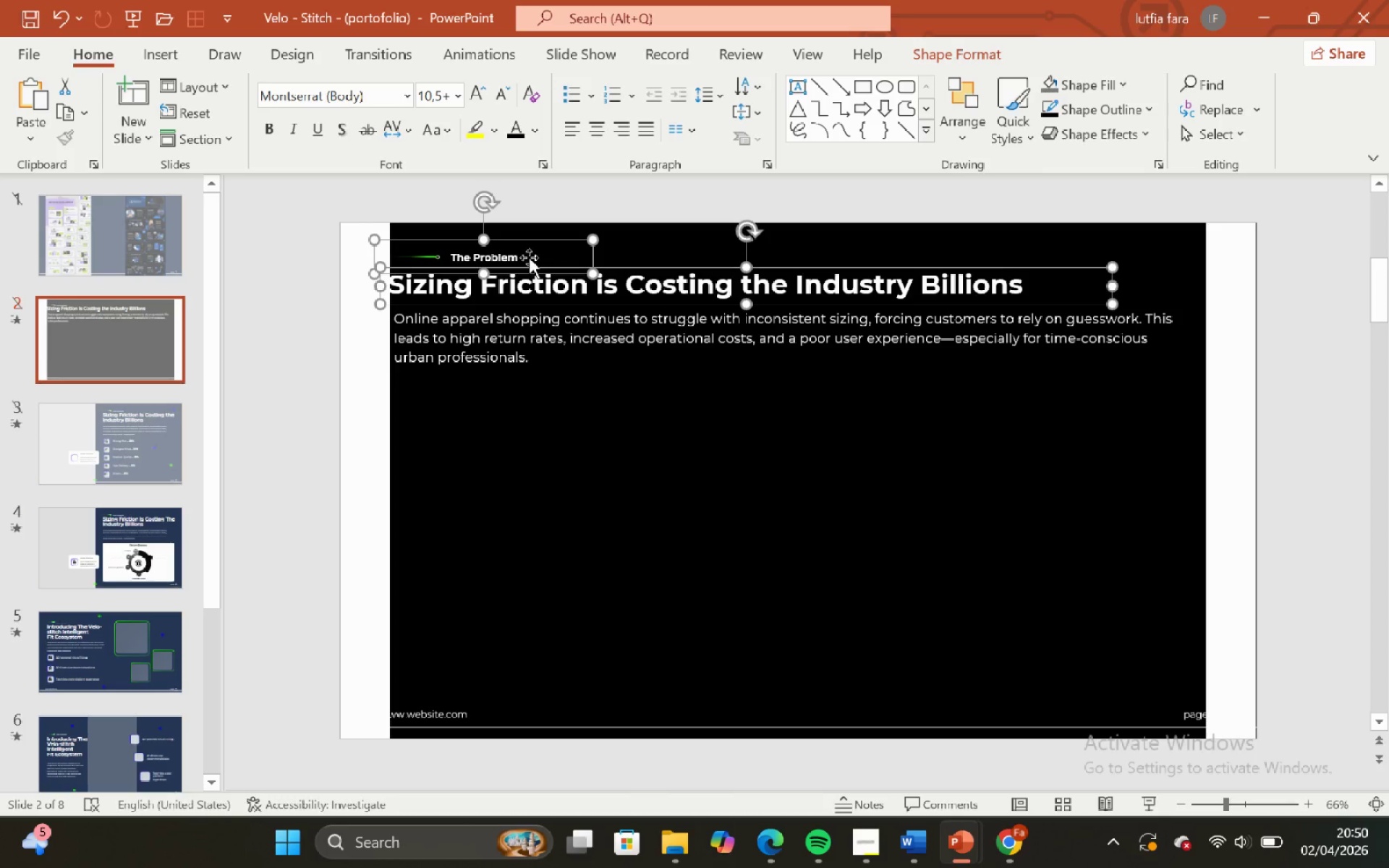 
key(Control+C)
 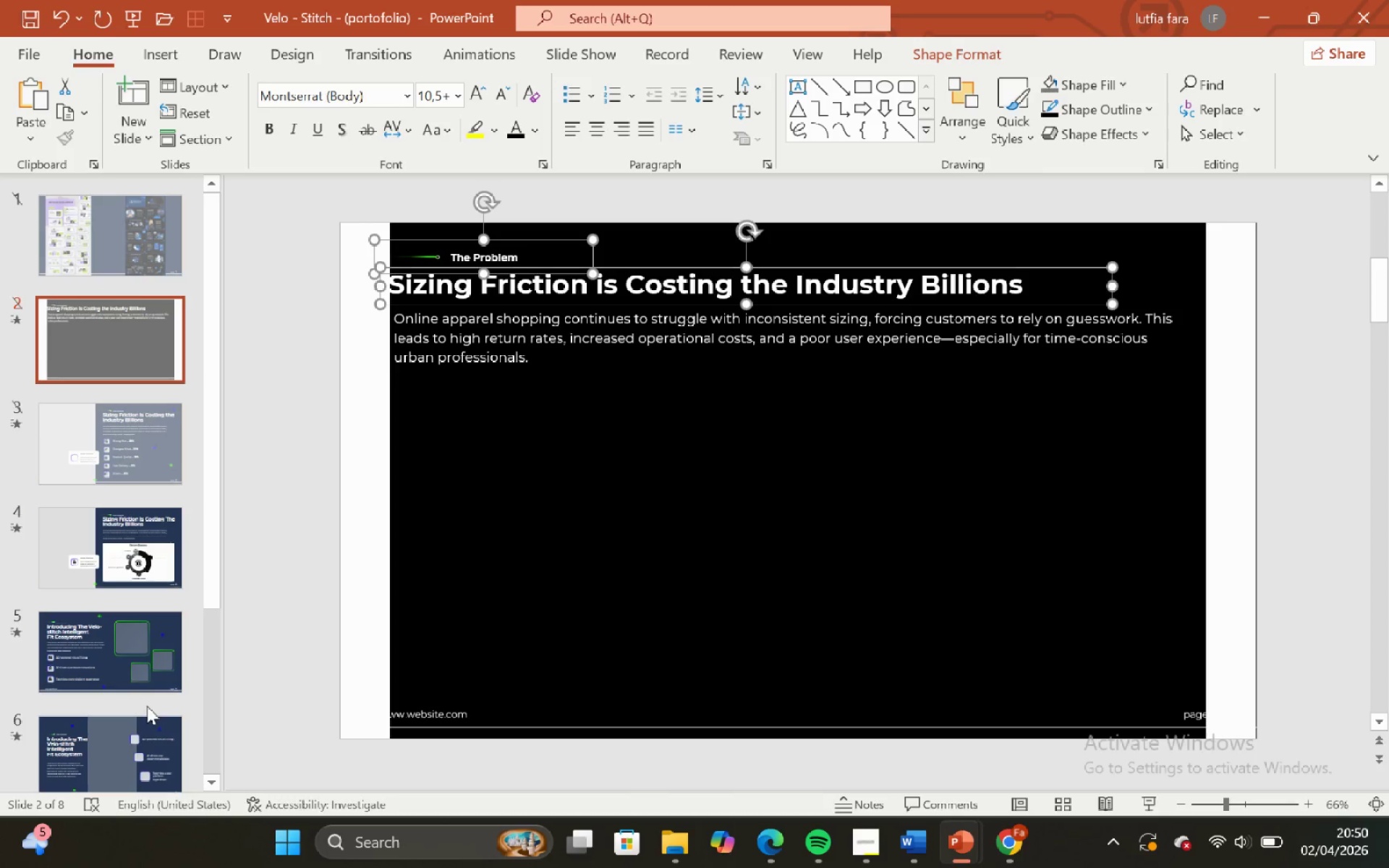 
scroll: coordinate [85, 596], scroll_direction: down, amount: 11.0
 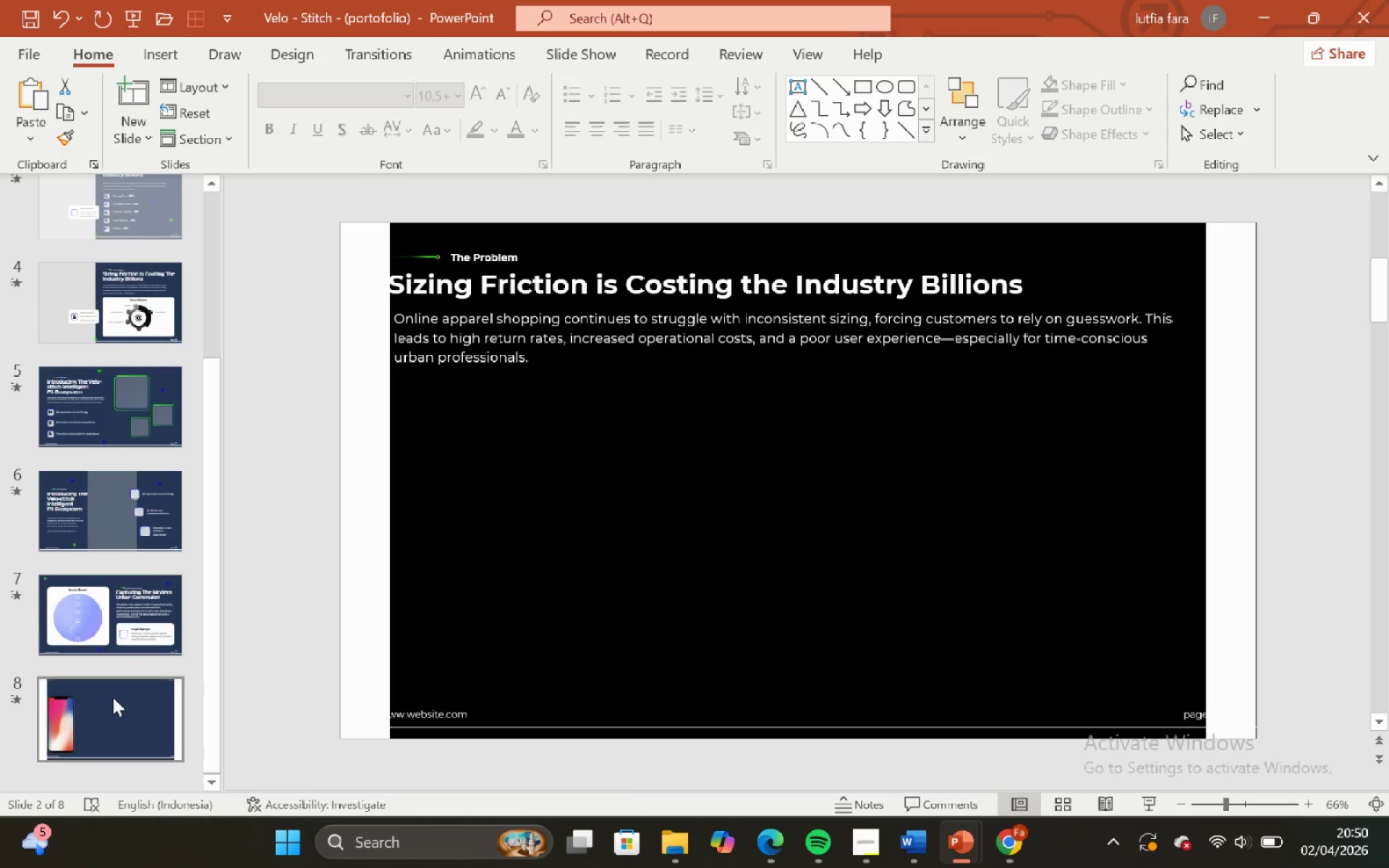 
left_click([113, 697])
 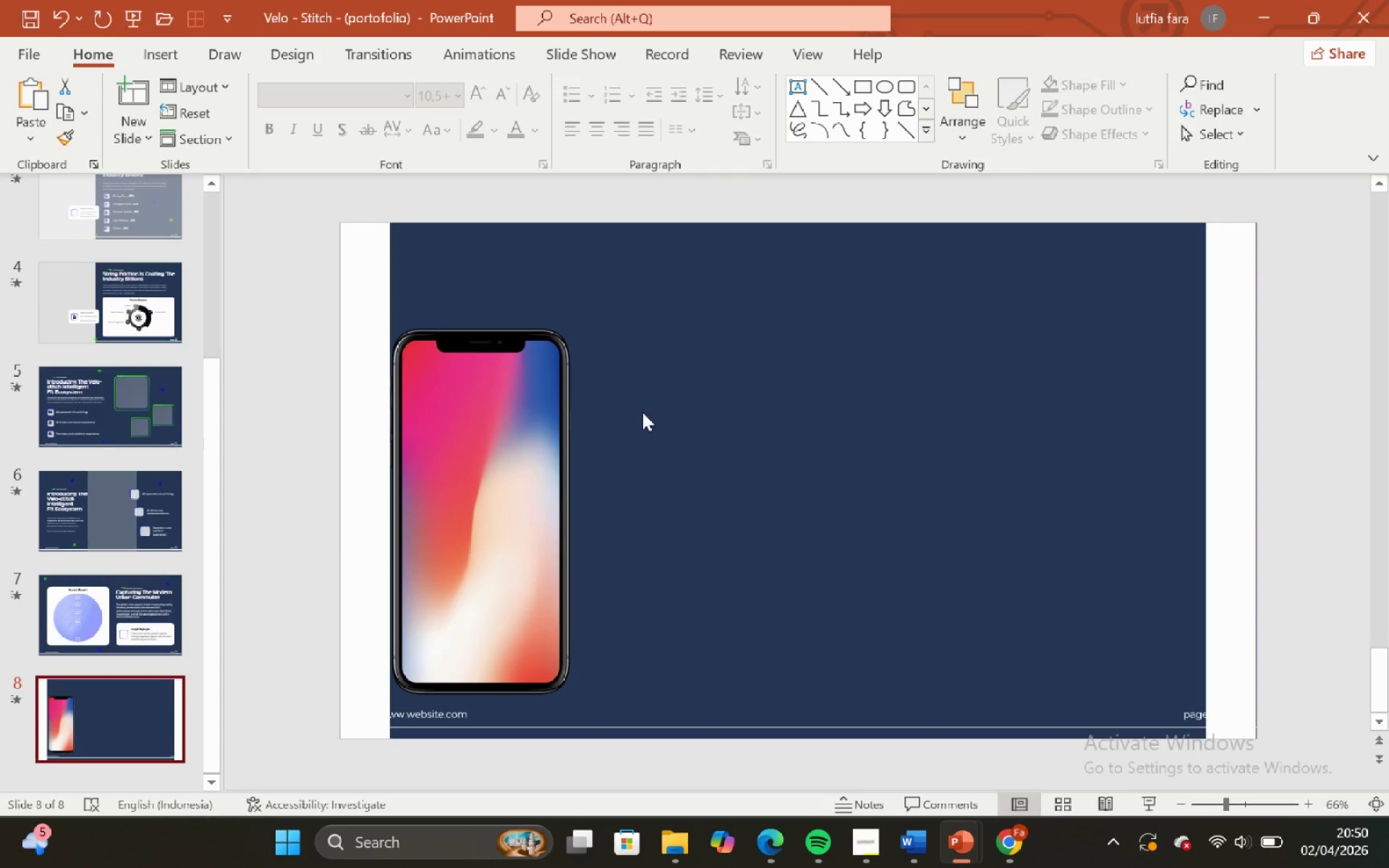 
key(Control+V)
 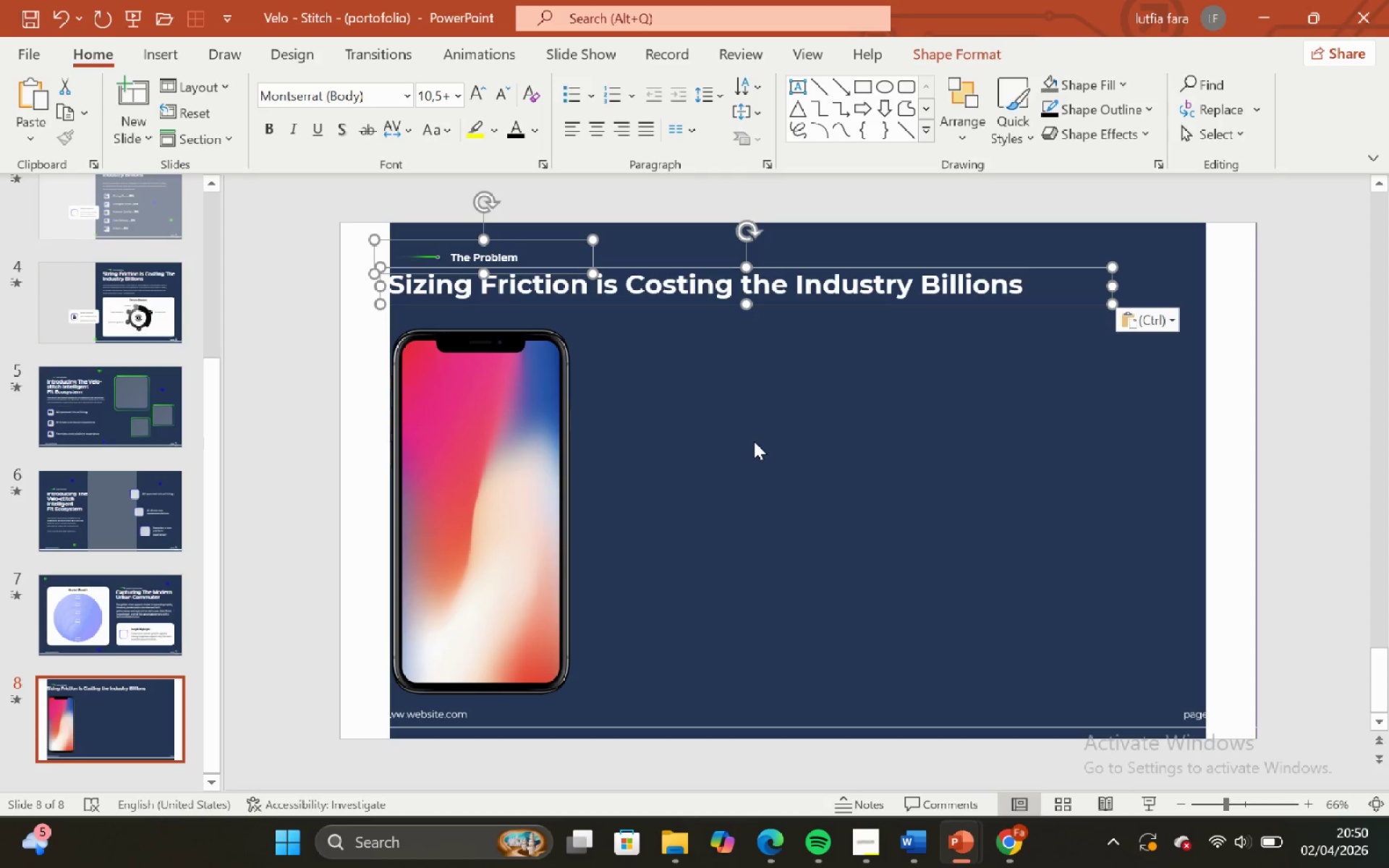 
left_click([754, 441])
 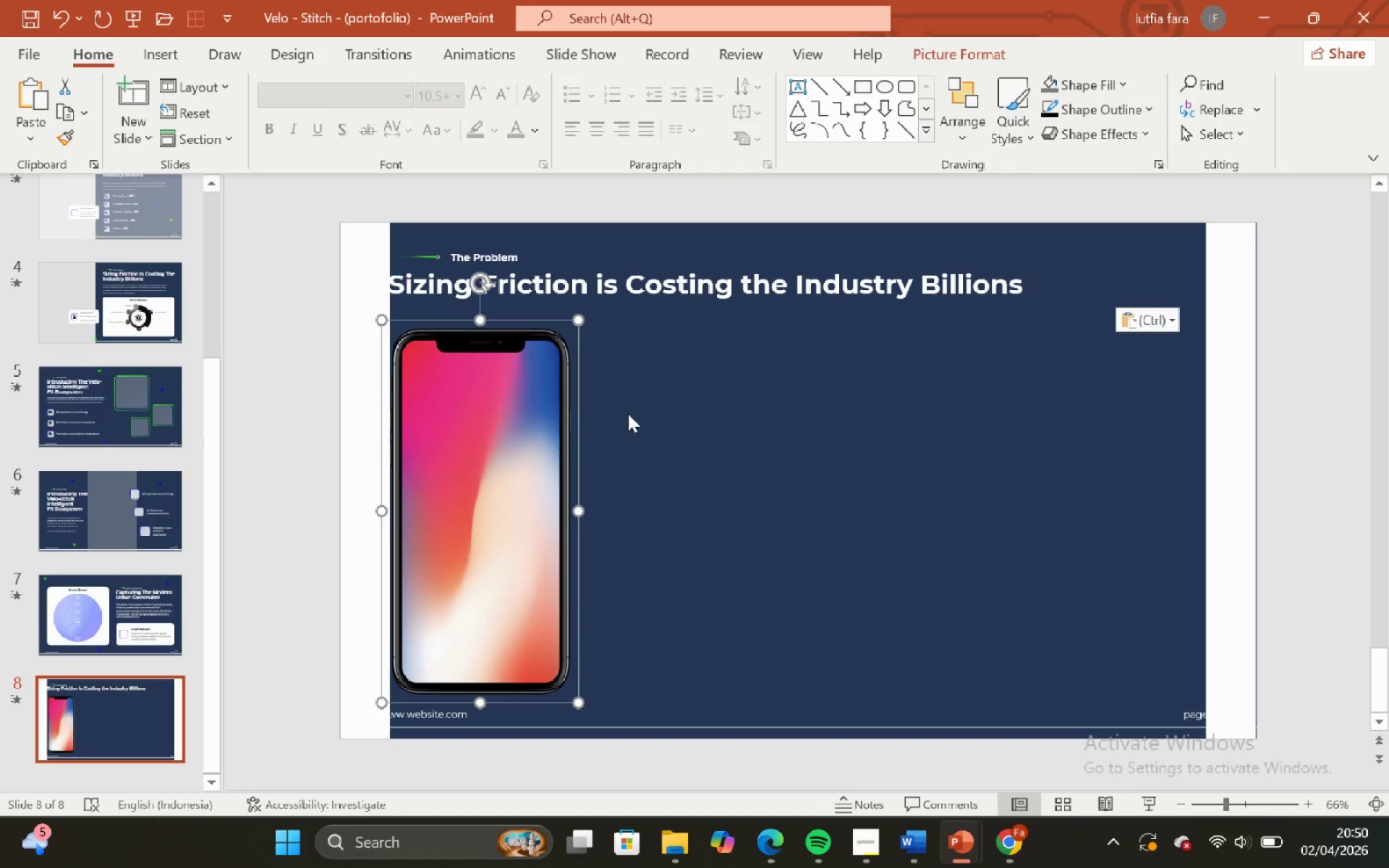 
double_click([649, 331])
 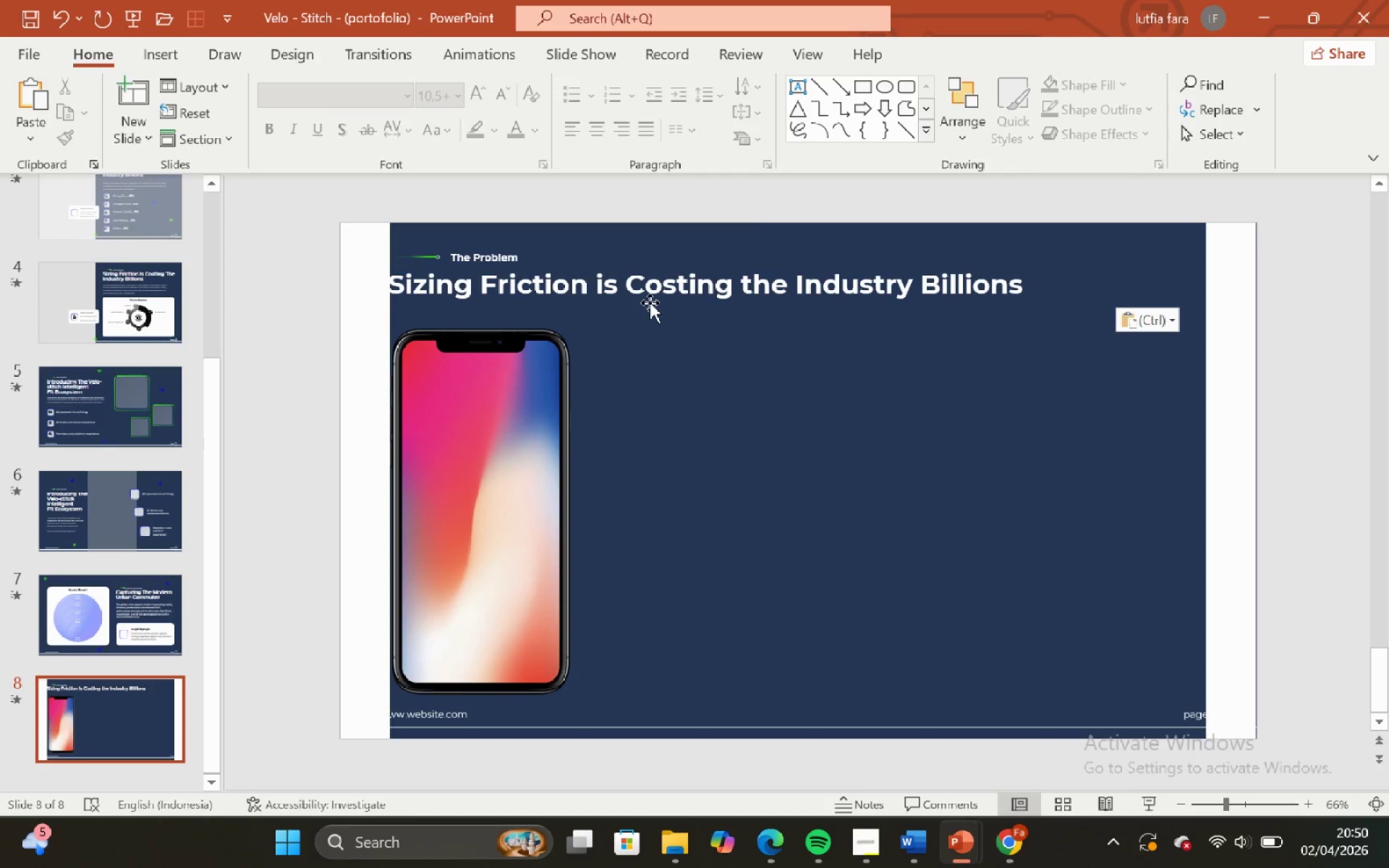 
triple_click([650, 302])
 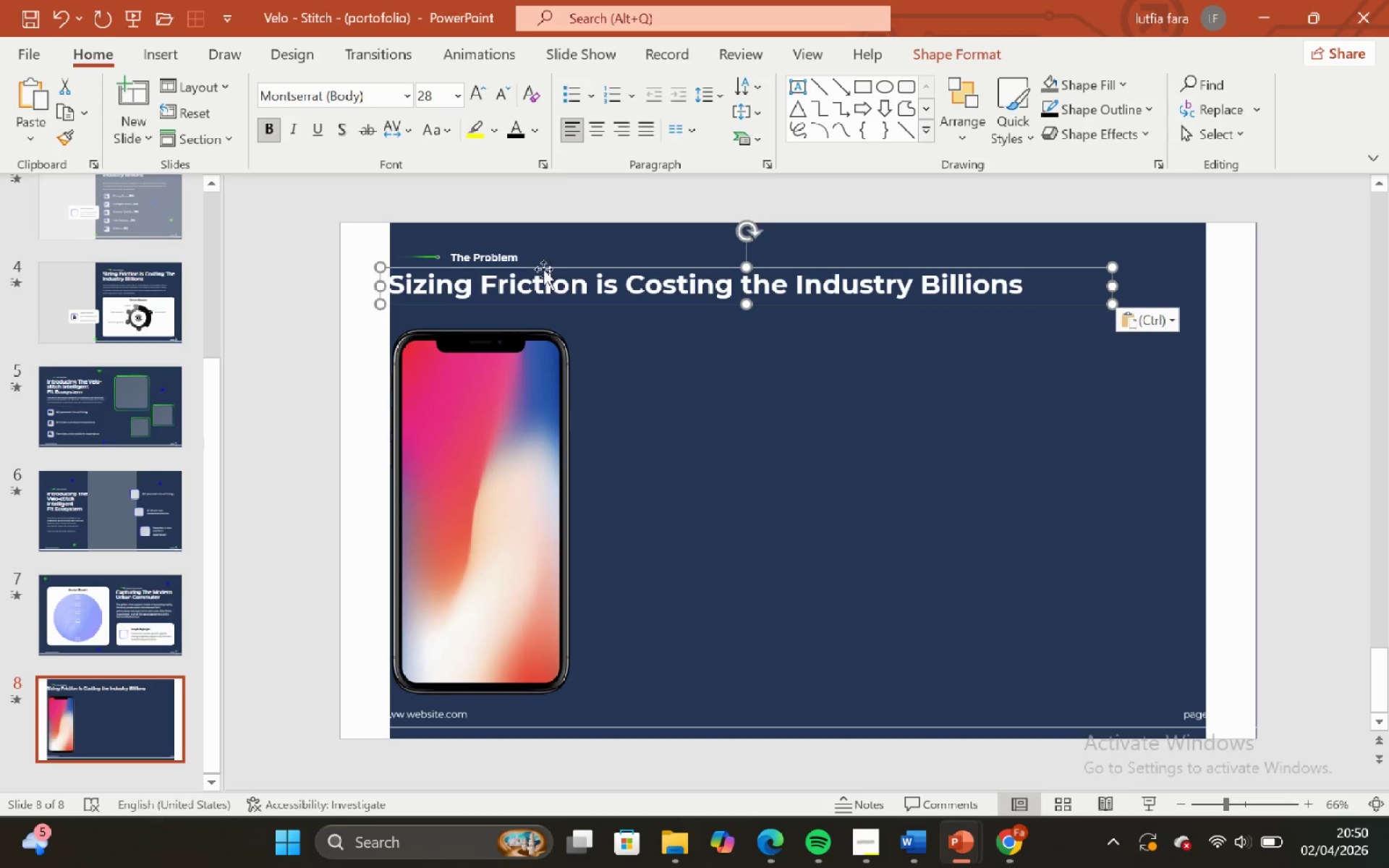 
left_click([520, 255])
 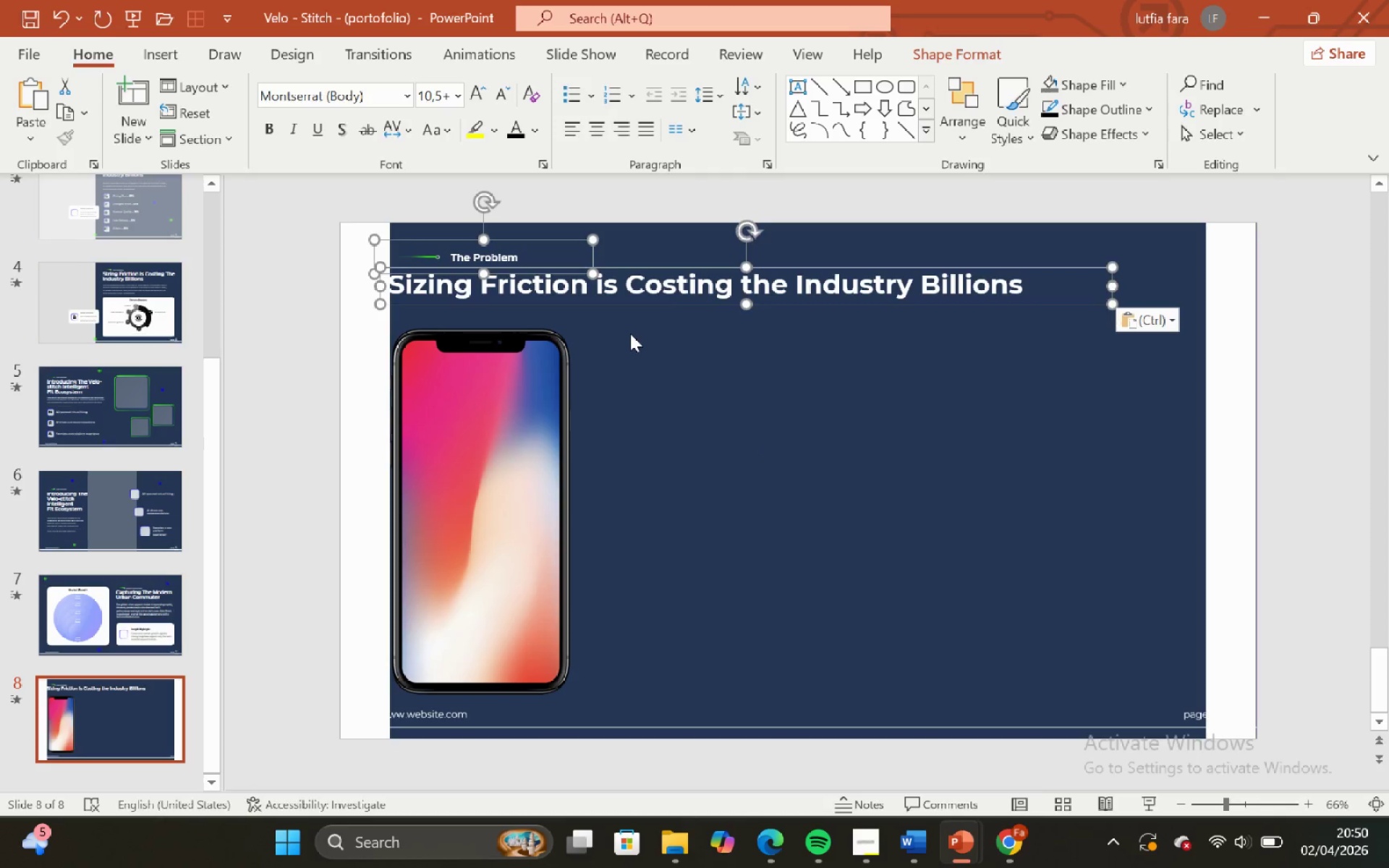 
key(Shift+ShiftLeft)
 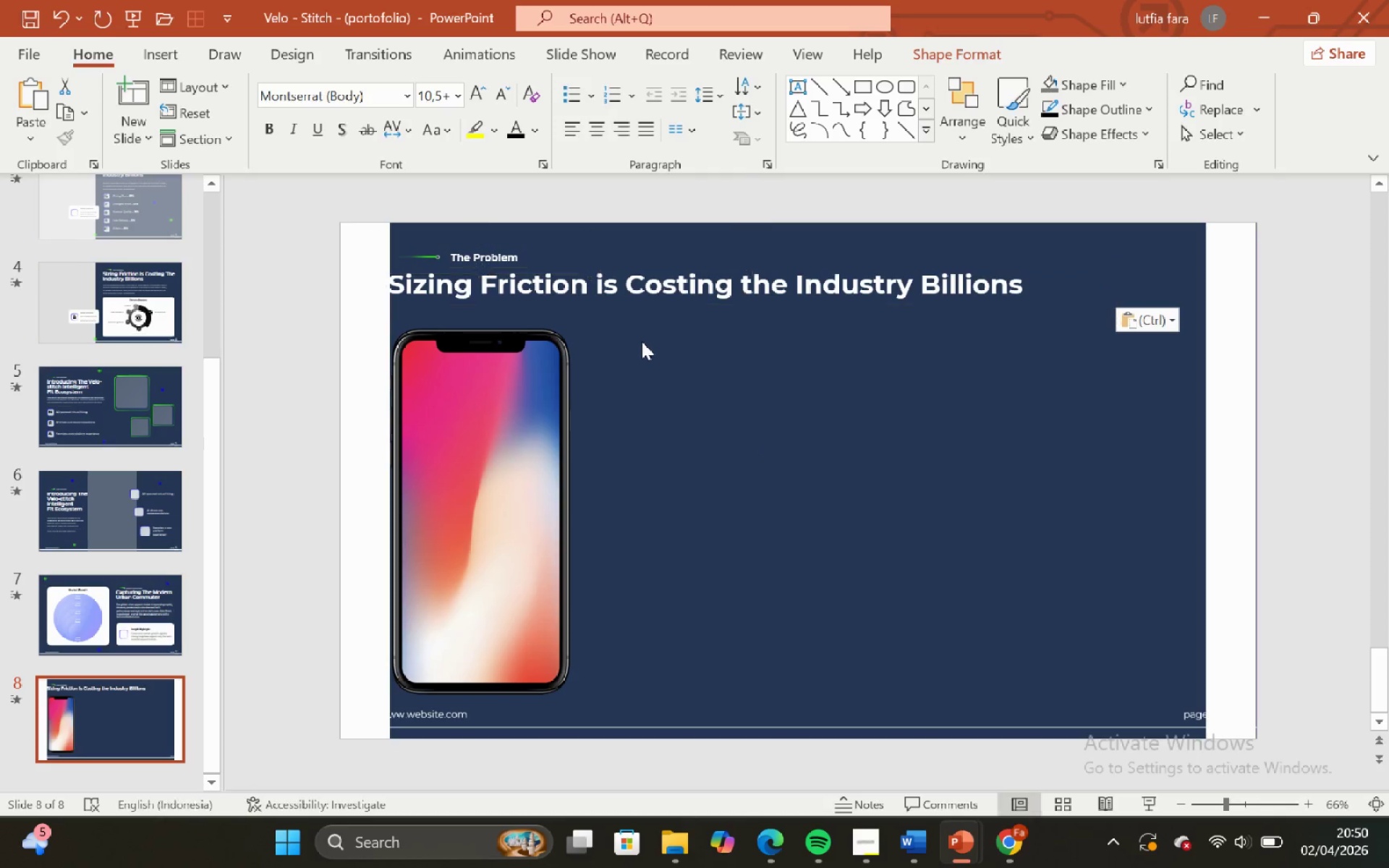 
double_click([642, 341])
 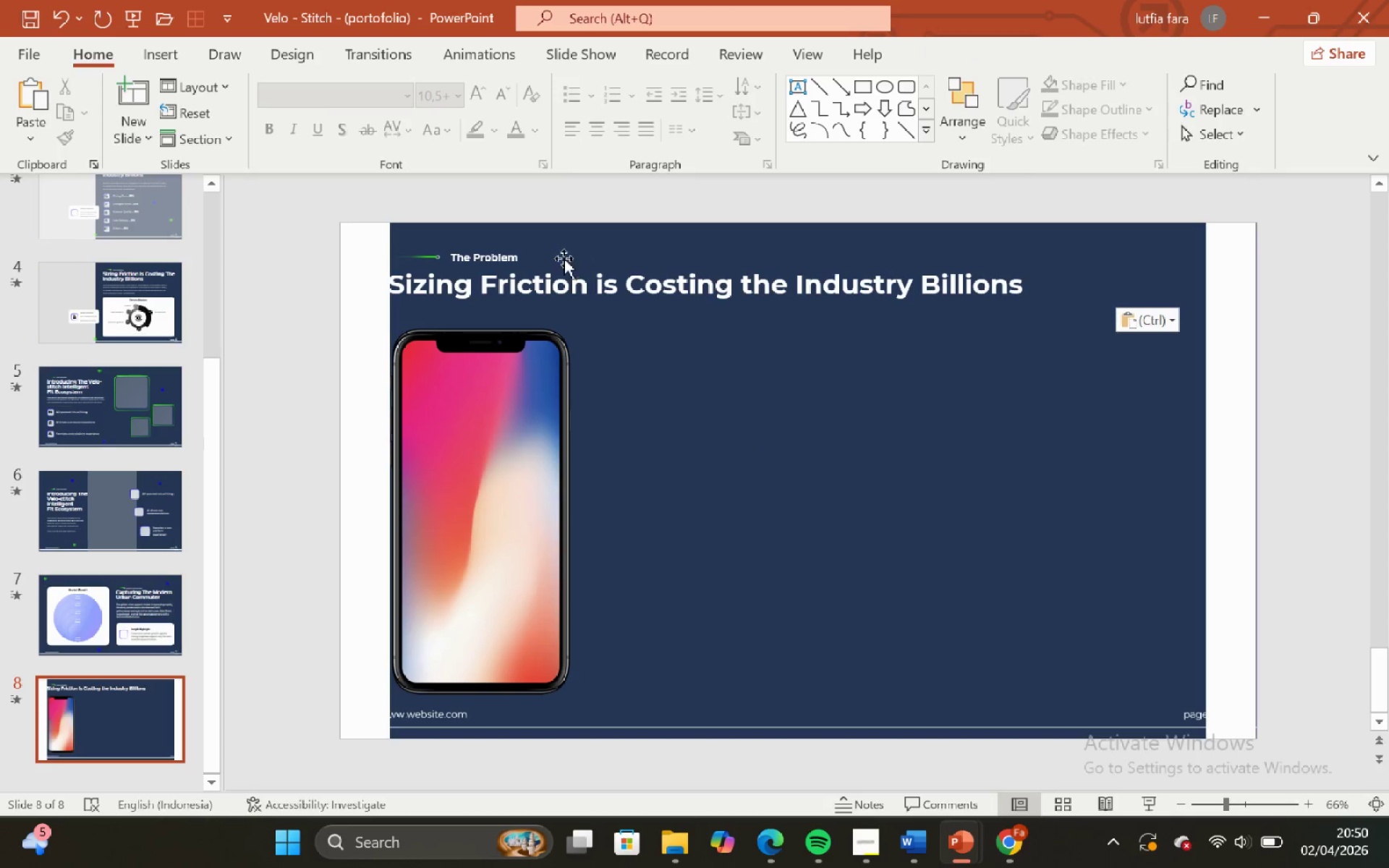 
left_click([551, 251])
 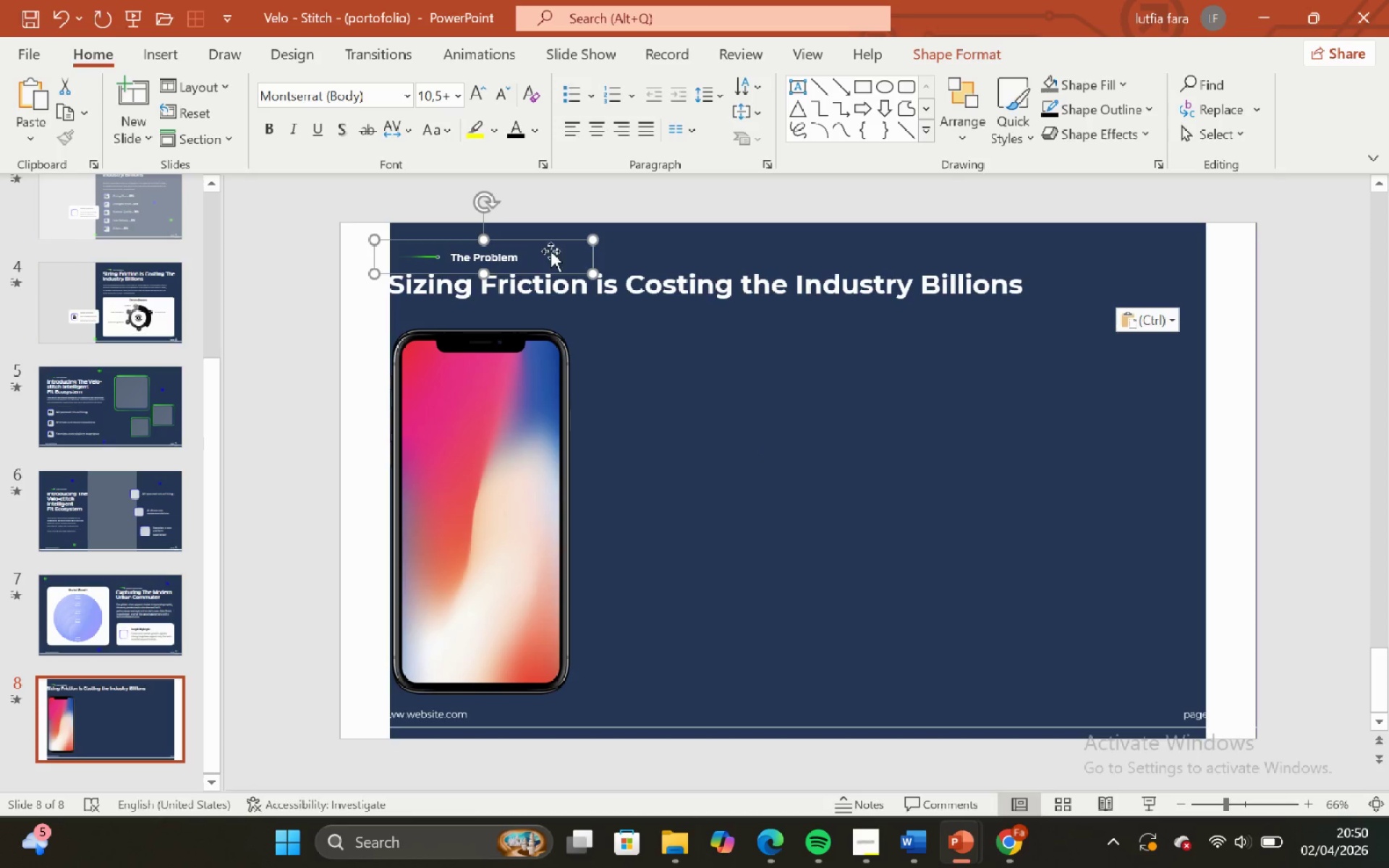 
hold_key(key=ShiftLeft, duration=0.38)
double_click([623, 284])
 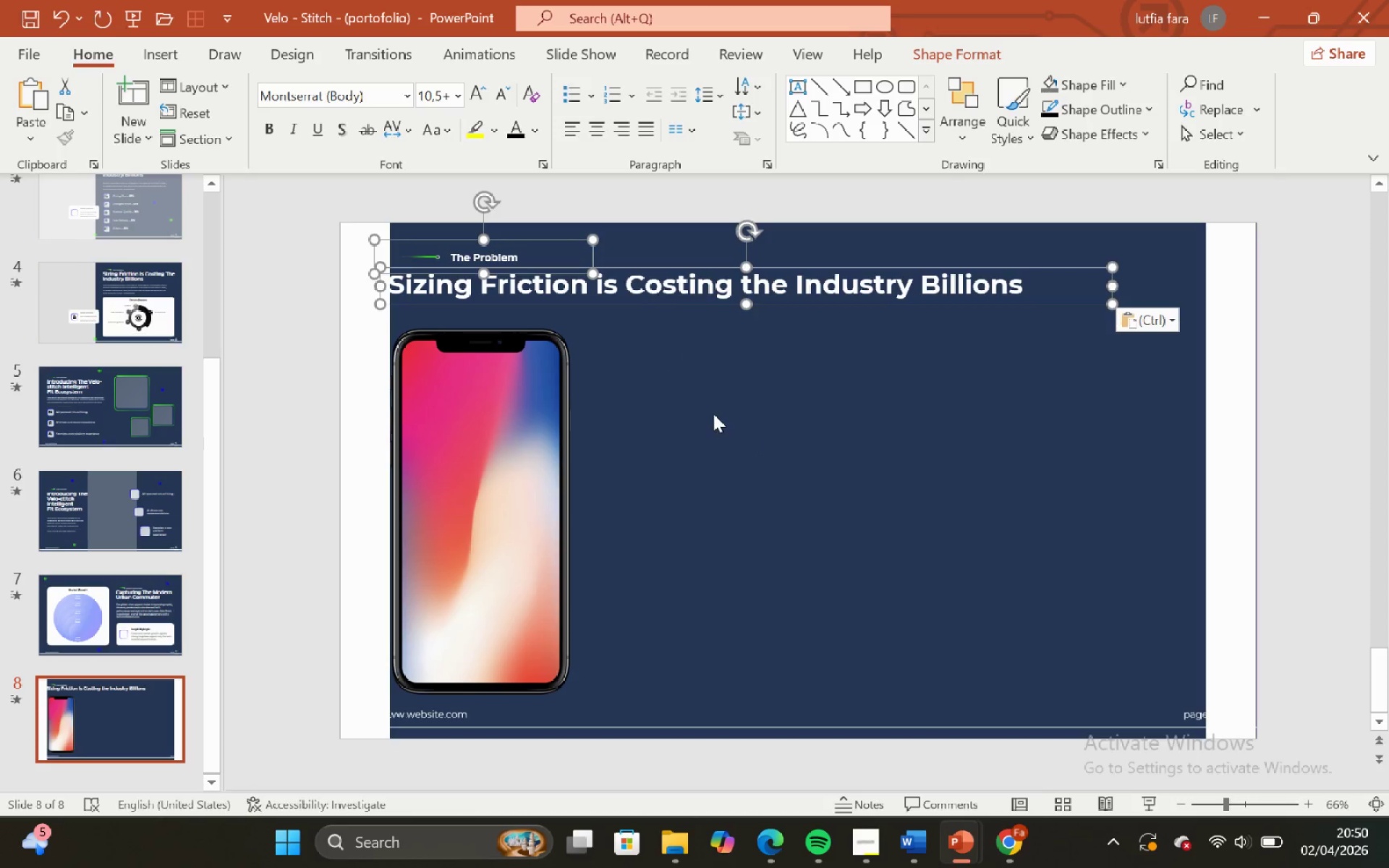 
triple_click([713, 414])
 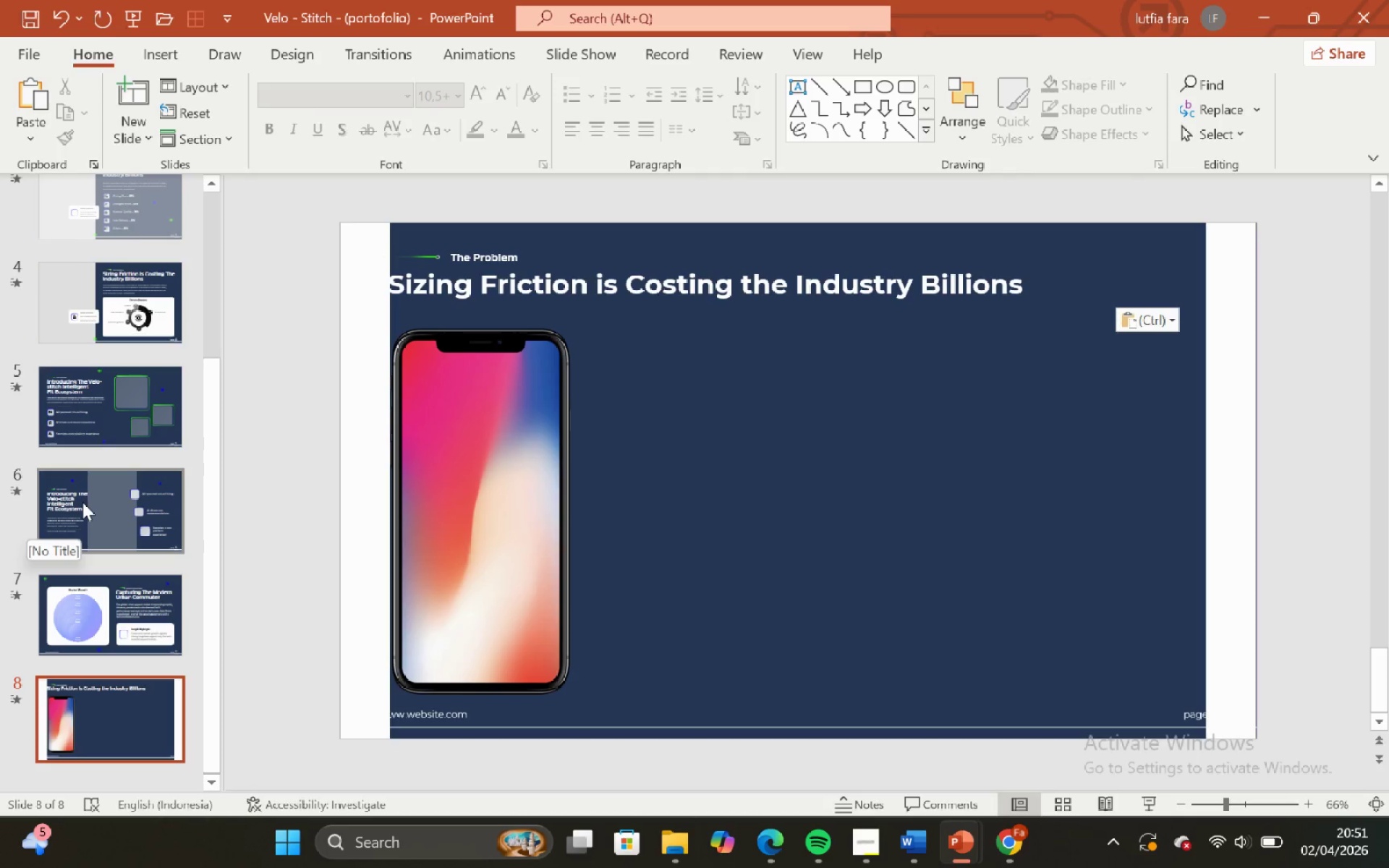 
scroll: coordinate [74, 393], scroll_direction: up, amount: 9.0
 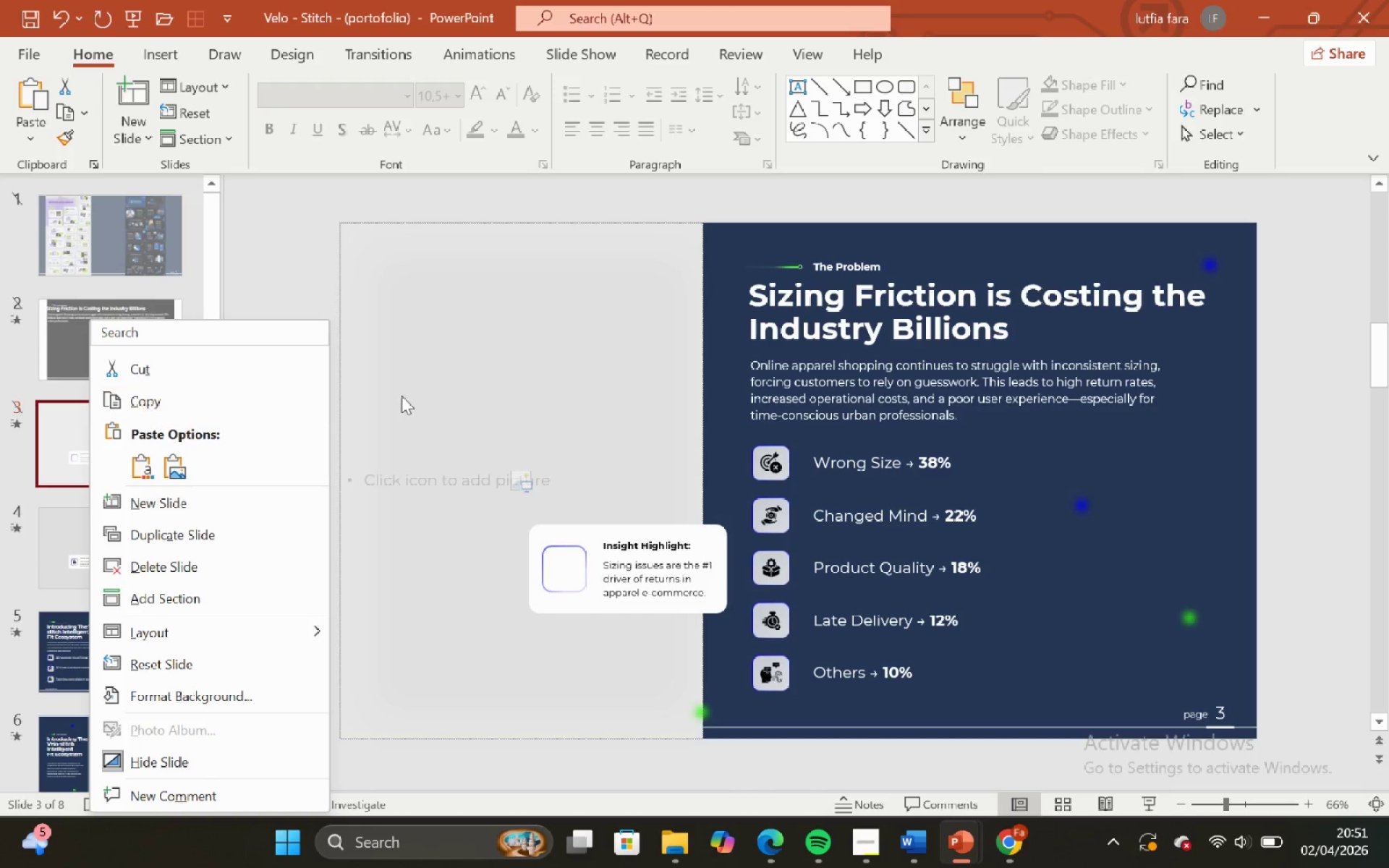 
left_click([307, 257])
 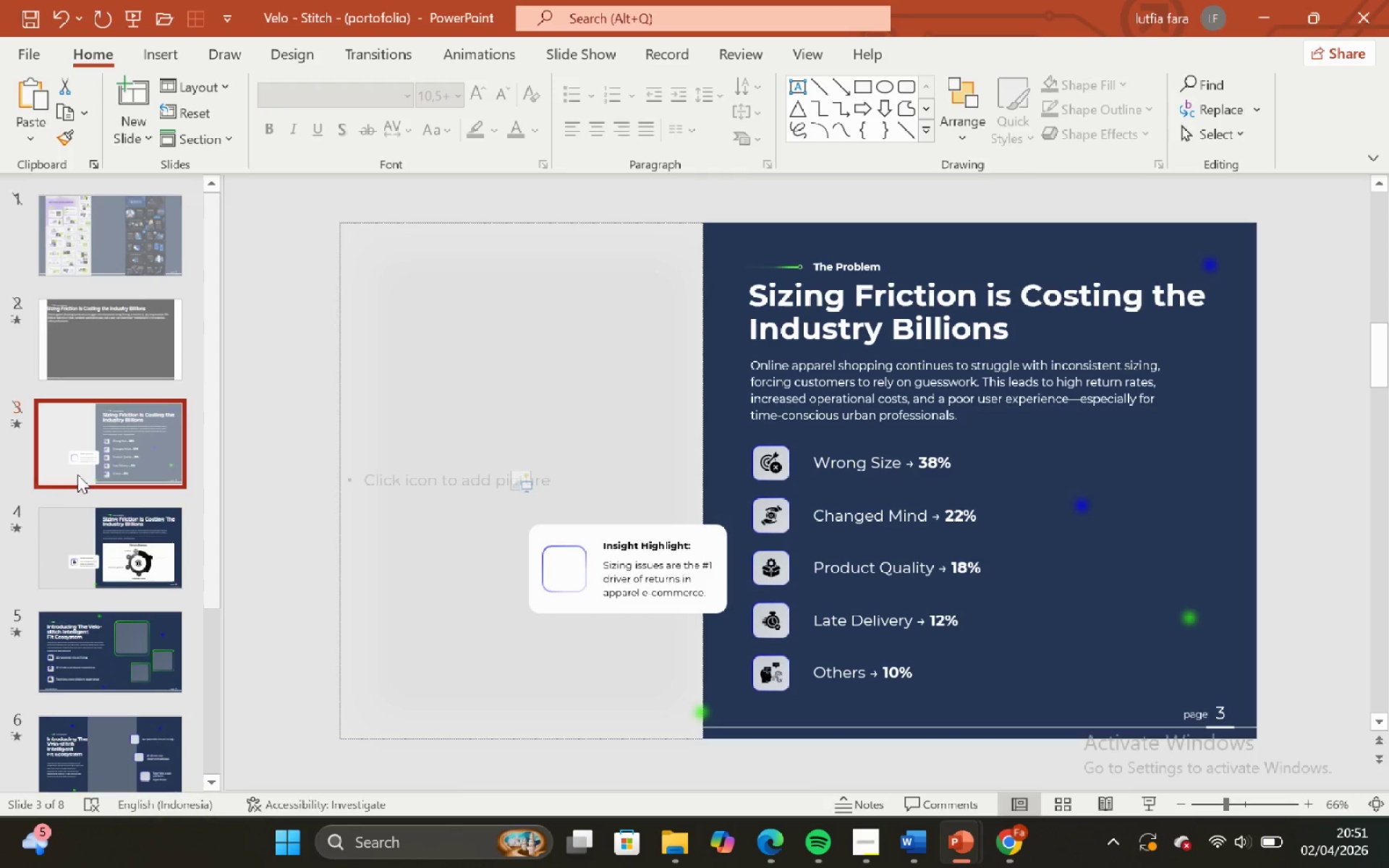 
left_click([105, 705])
 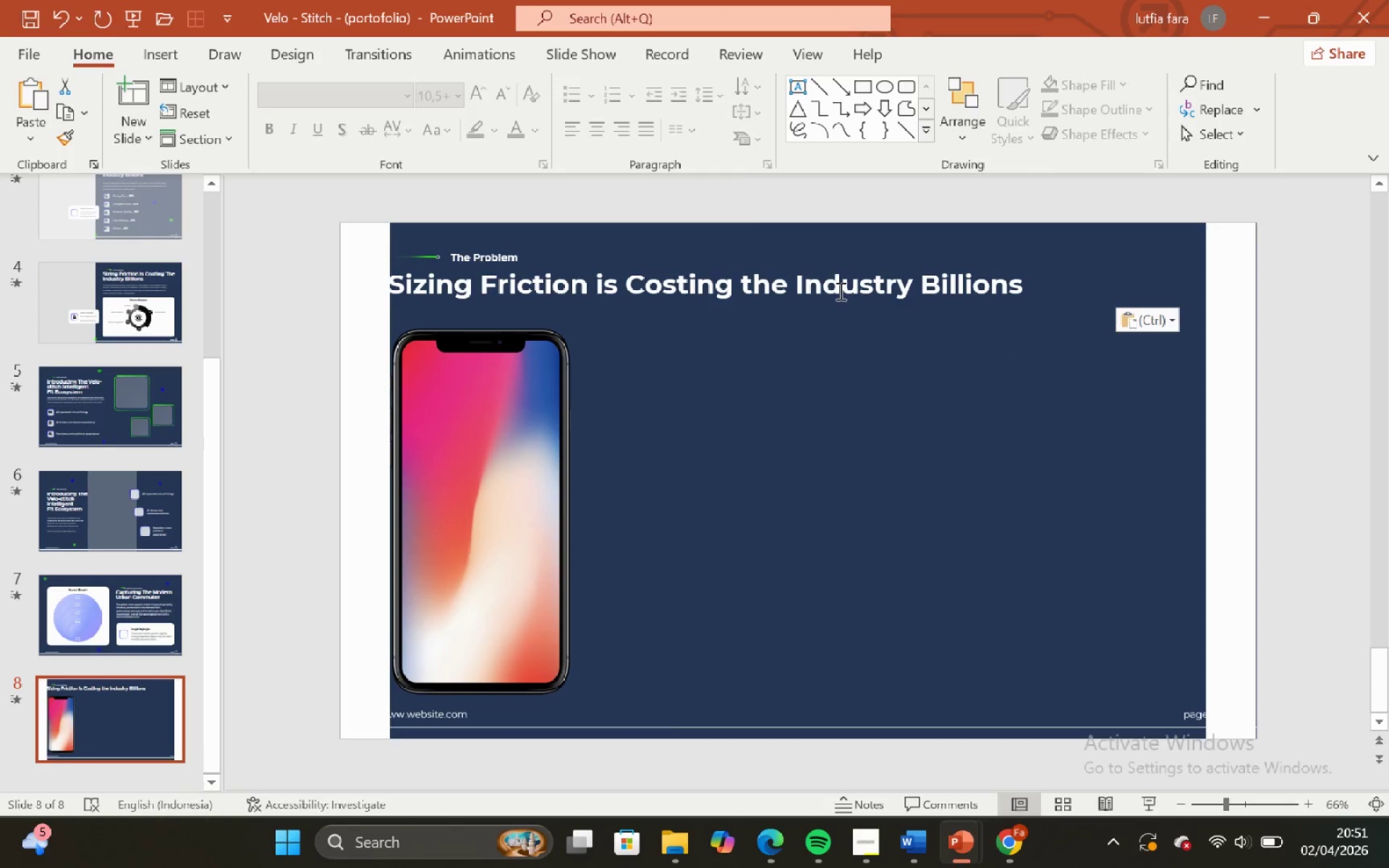 
scroll: coordinate [95, 639], scroll_direction: down, amount: 11.0
 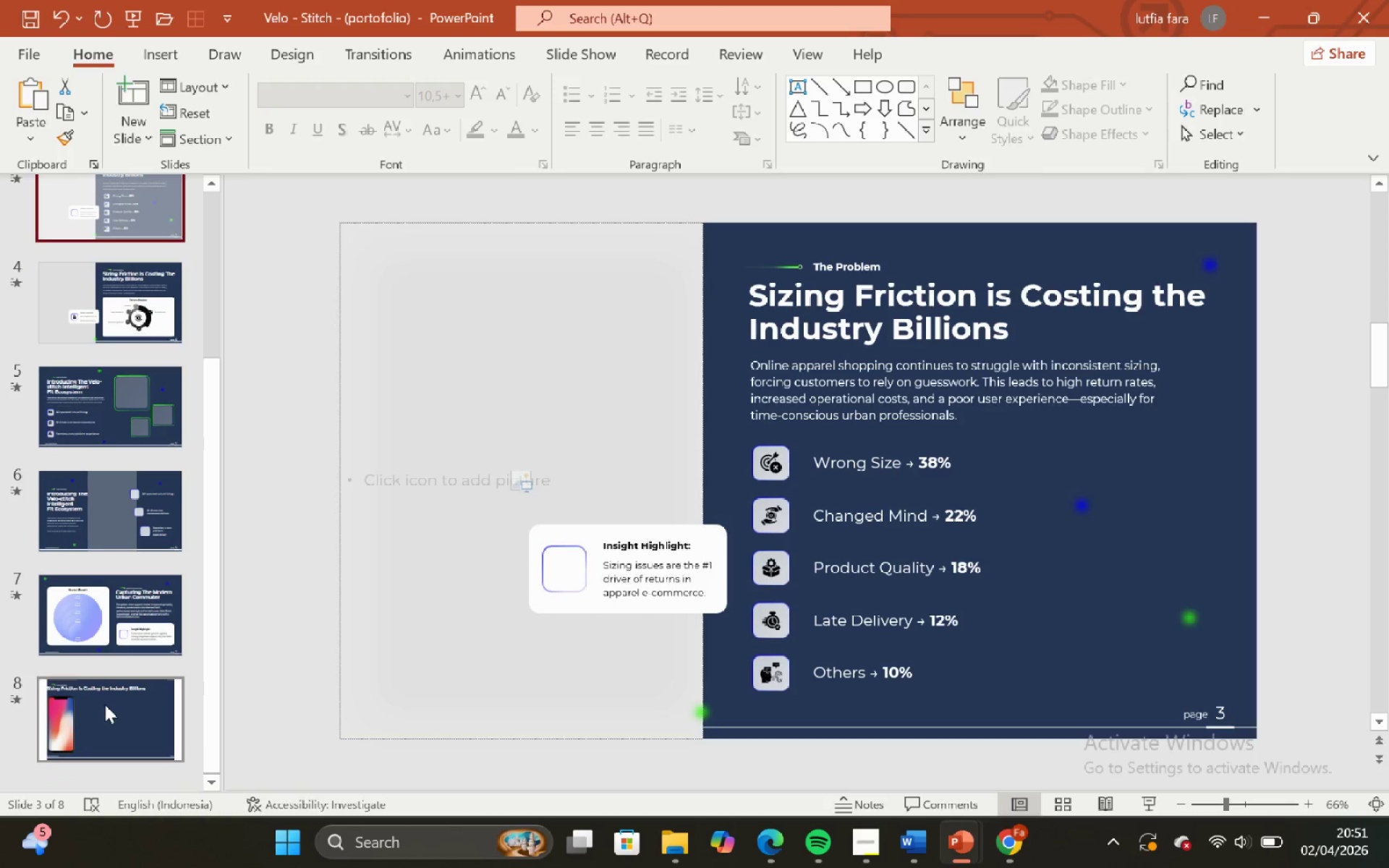 
double_click([859, 355])
 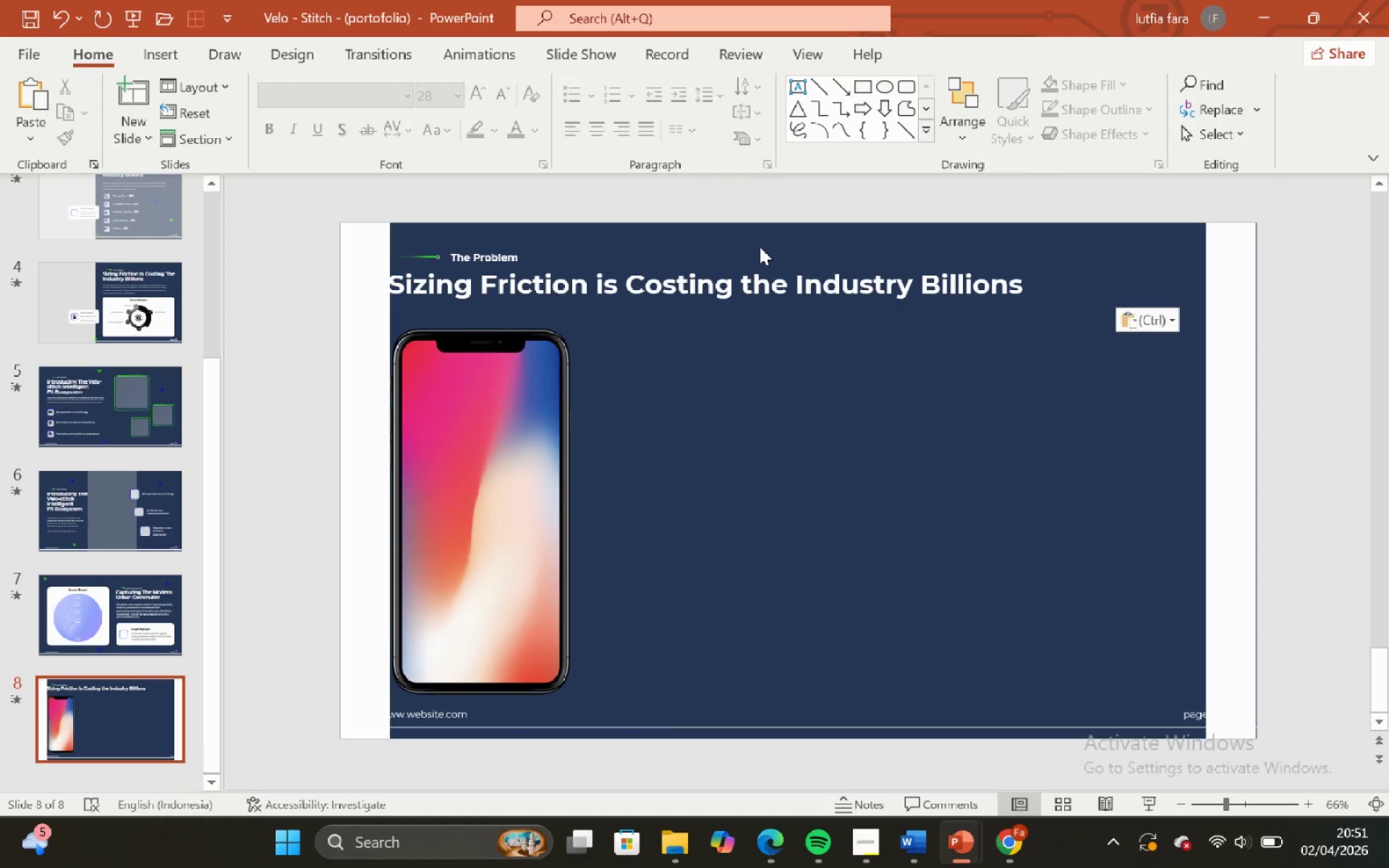 
wait(5.92)
 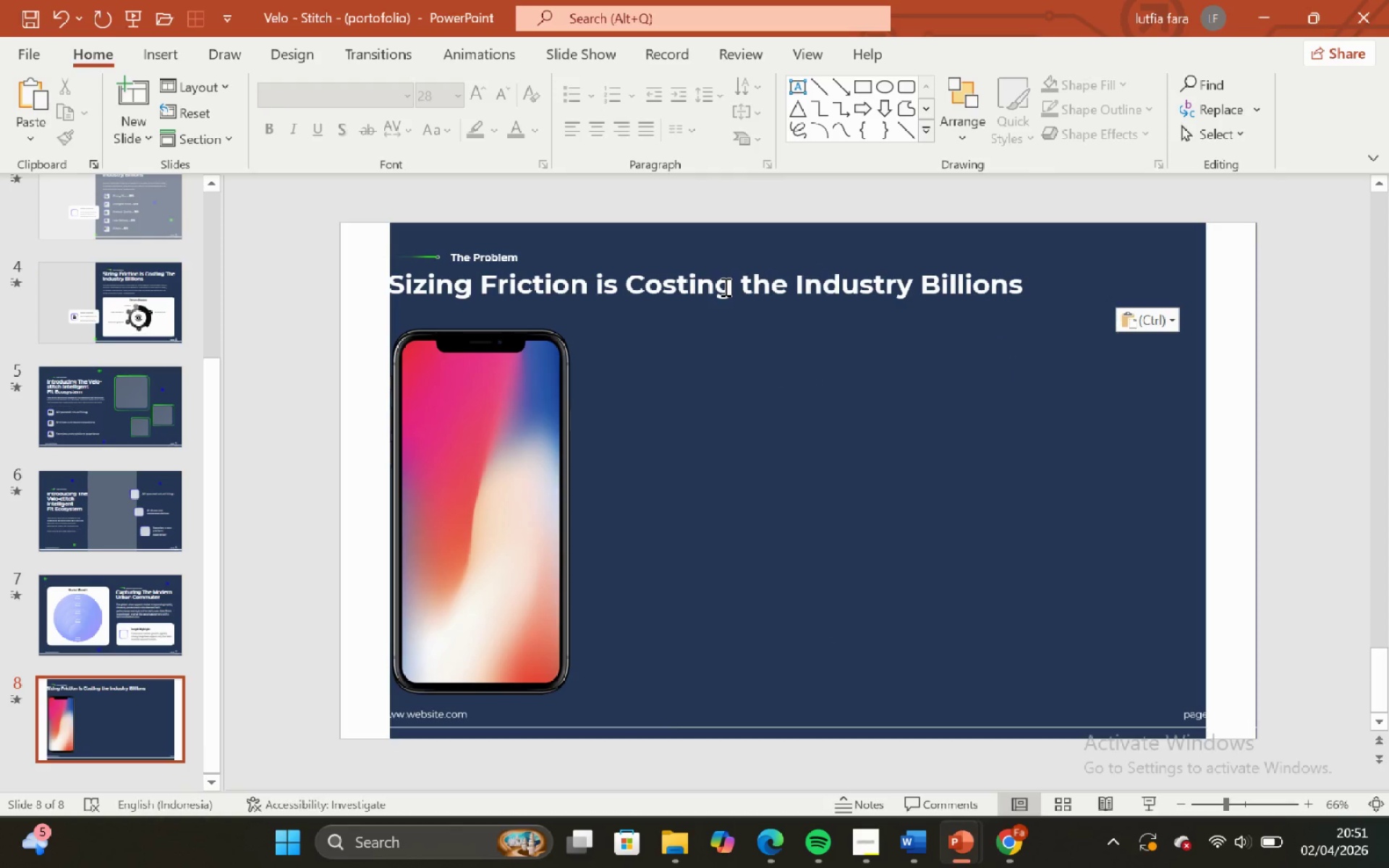 
left_click([783, 343])
 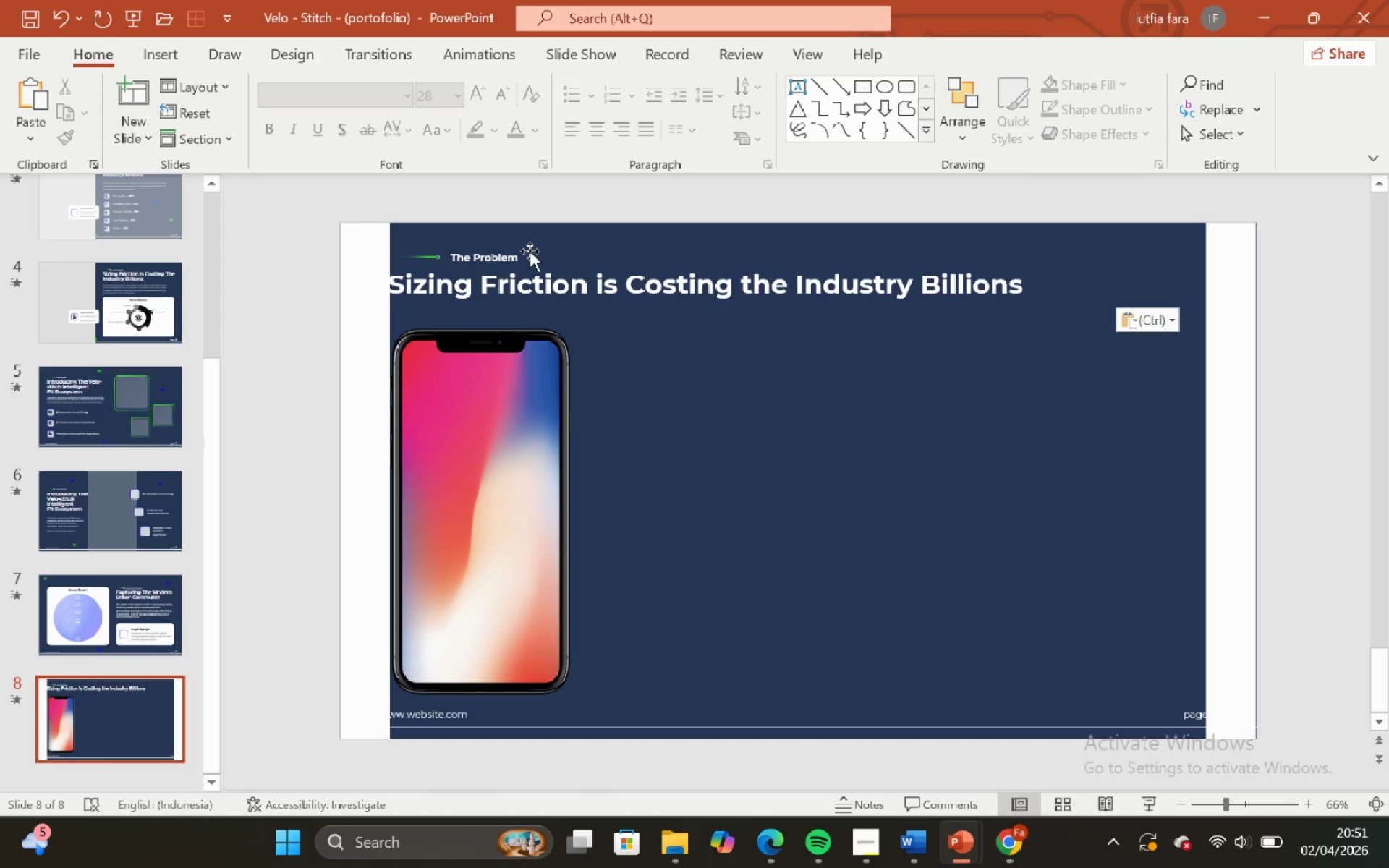 
left_click([530, 250])
 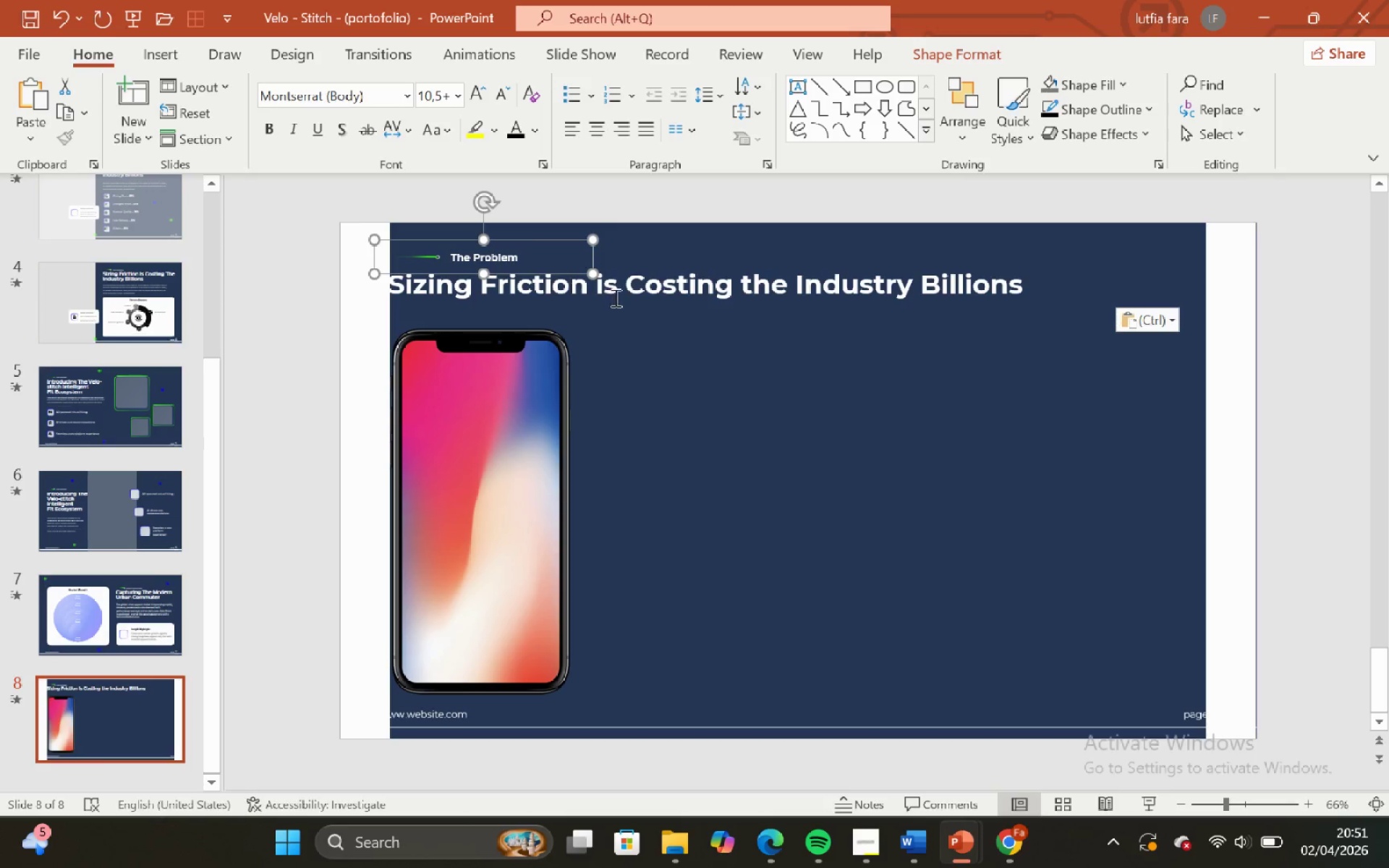 
hold_key(key=ShiftLeft, duration=0.34)
left_click([614, 297])
 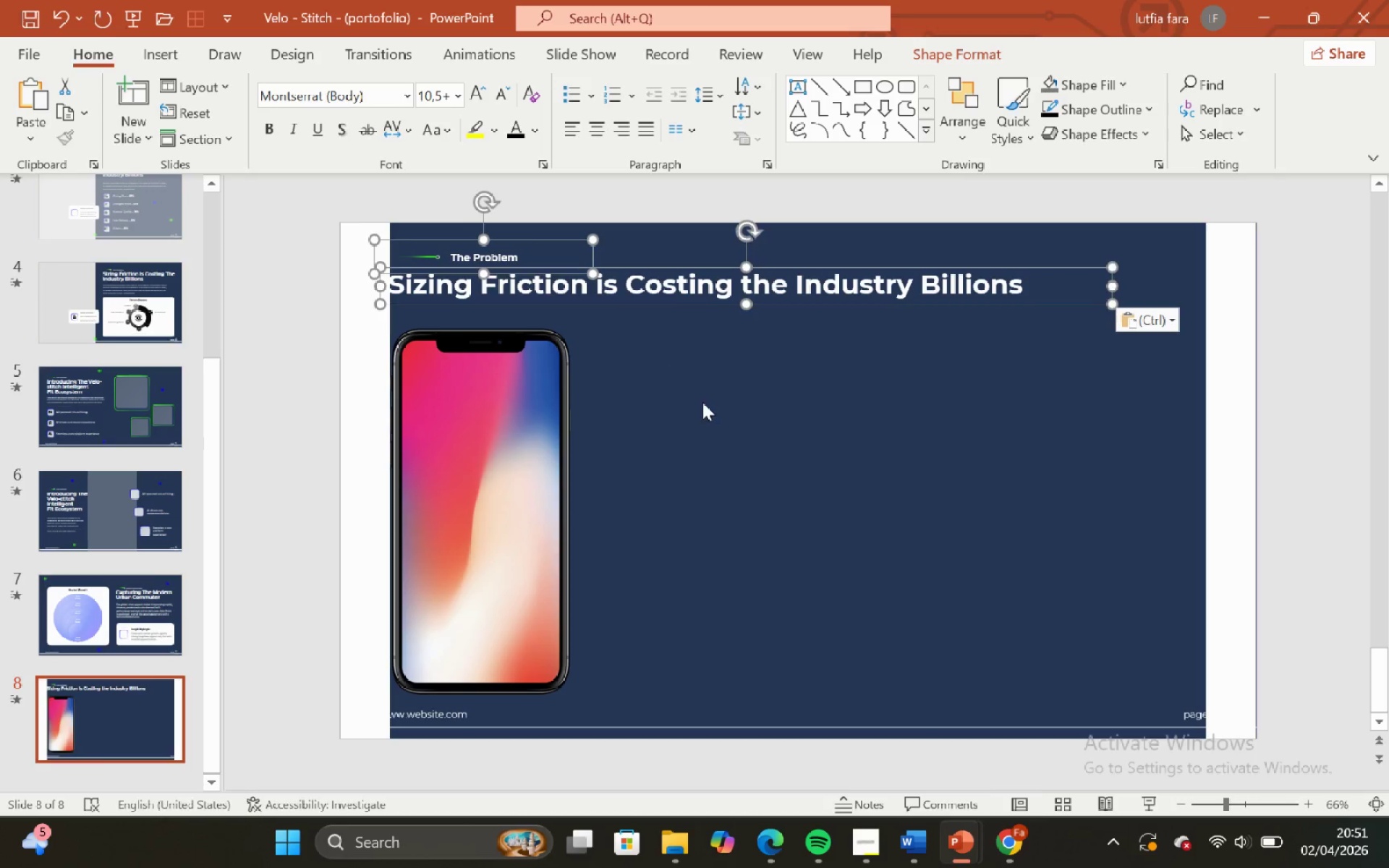 
double_click([702, 402])
 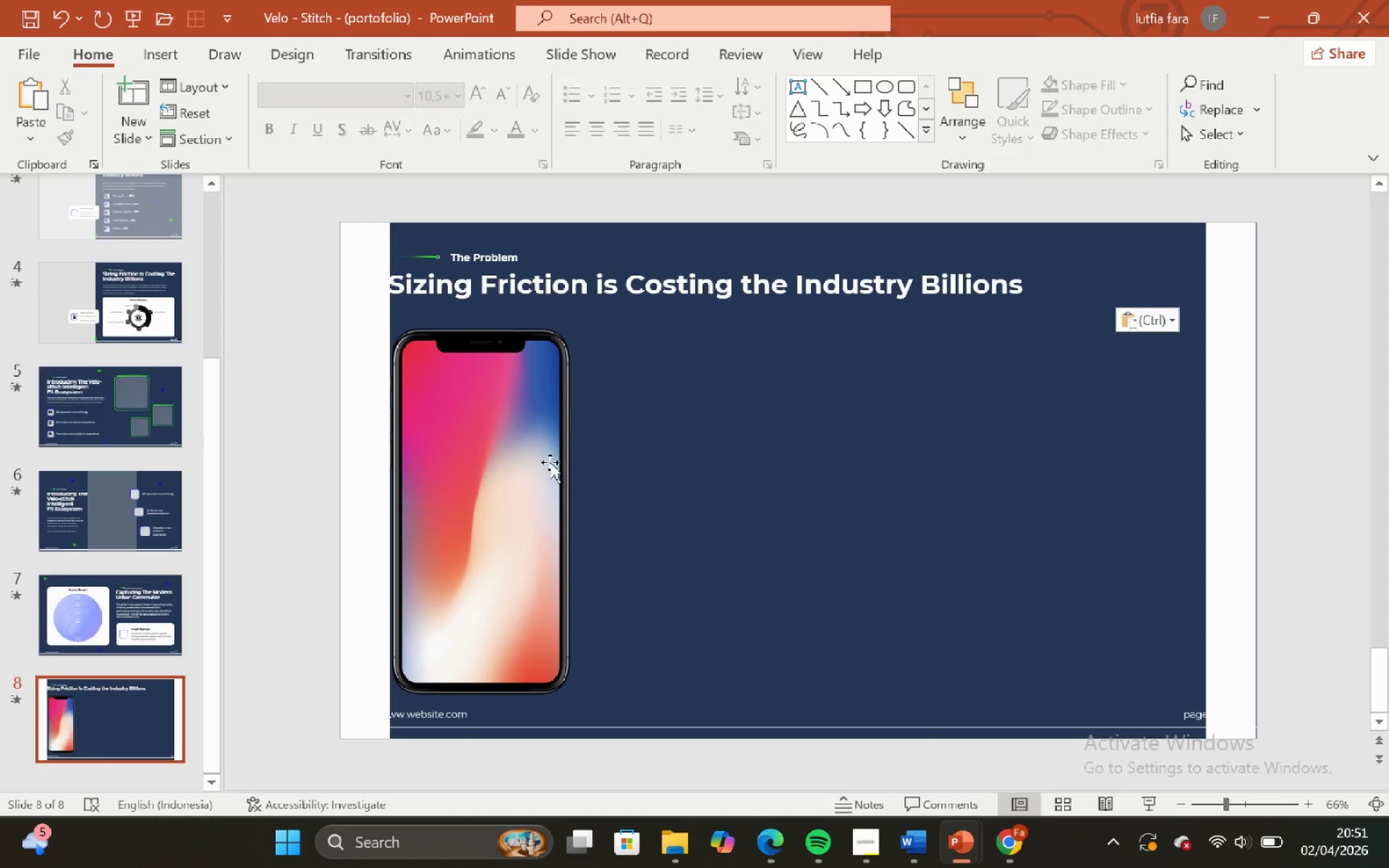 
triple_click([548, 462])
 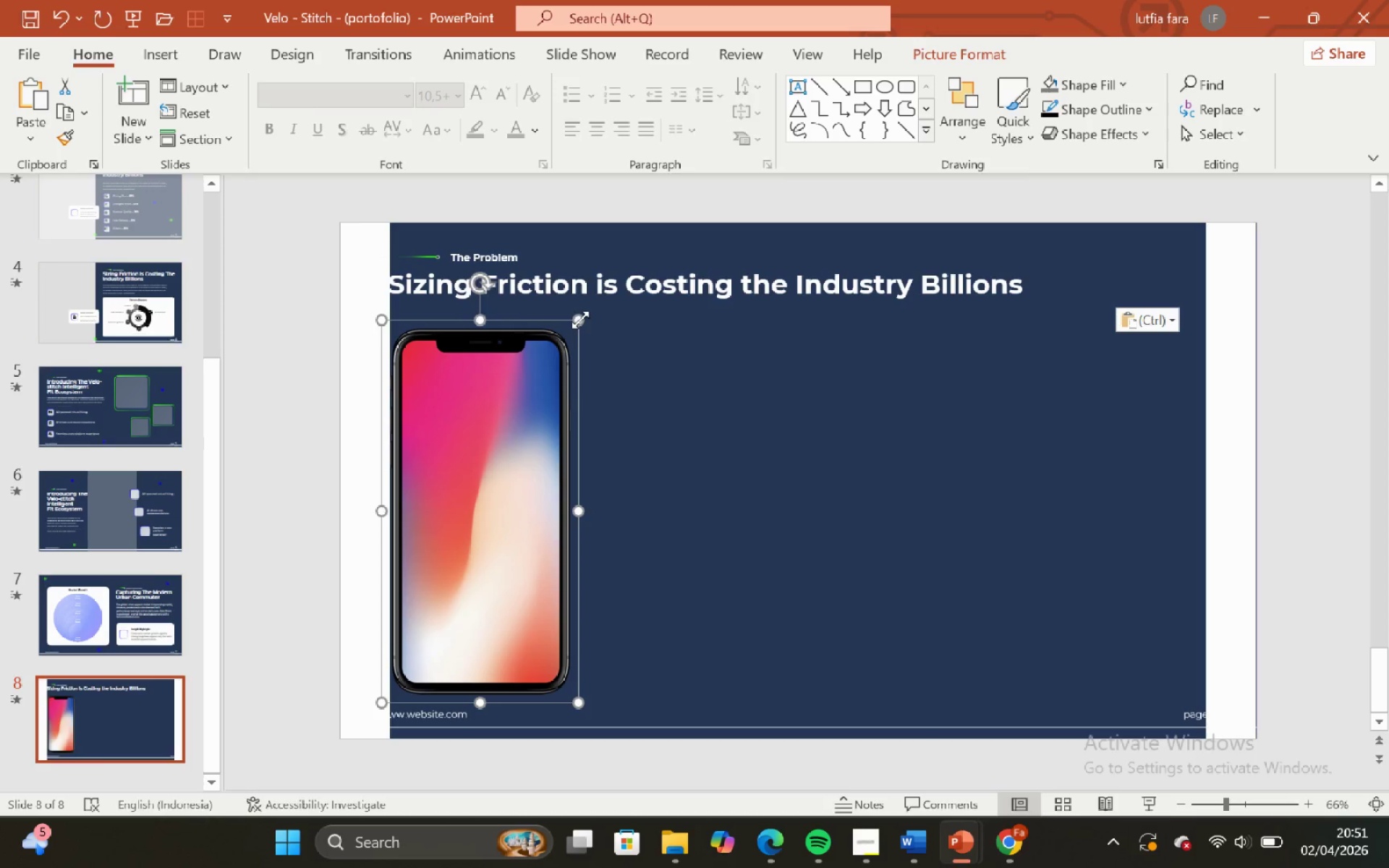 
left_click_drag(start_coordinate=[579, 318], to_coordinate=[583, 317])
 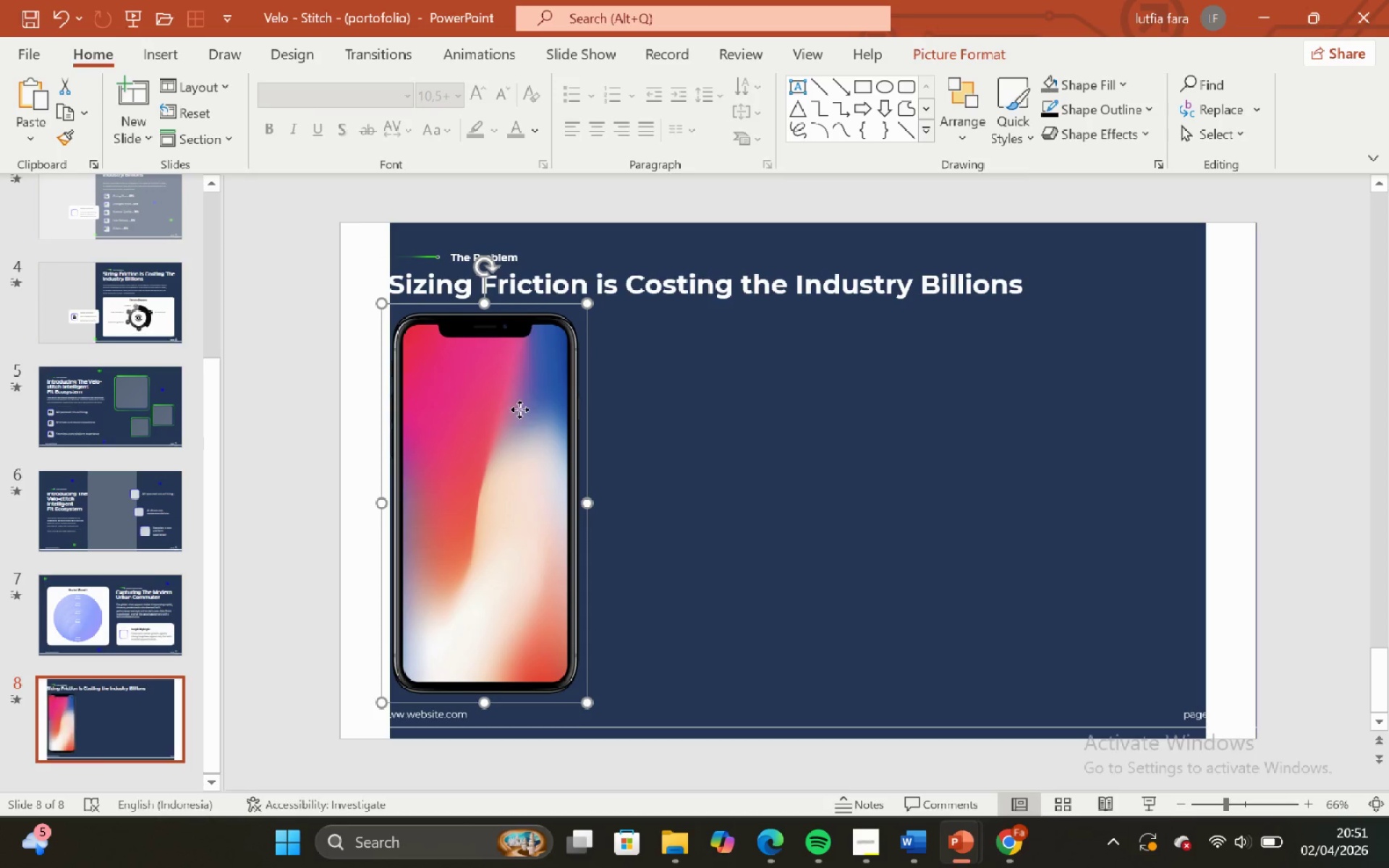 
hold_key(key=ShiftLeft, duration=1.5)
 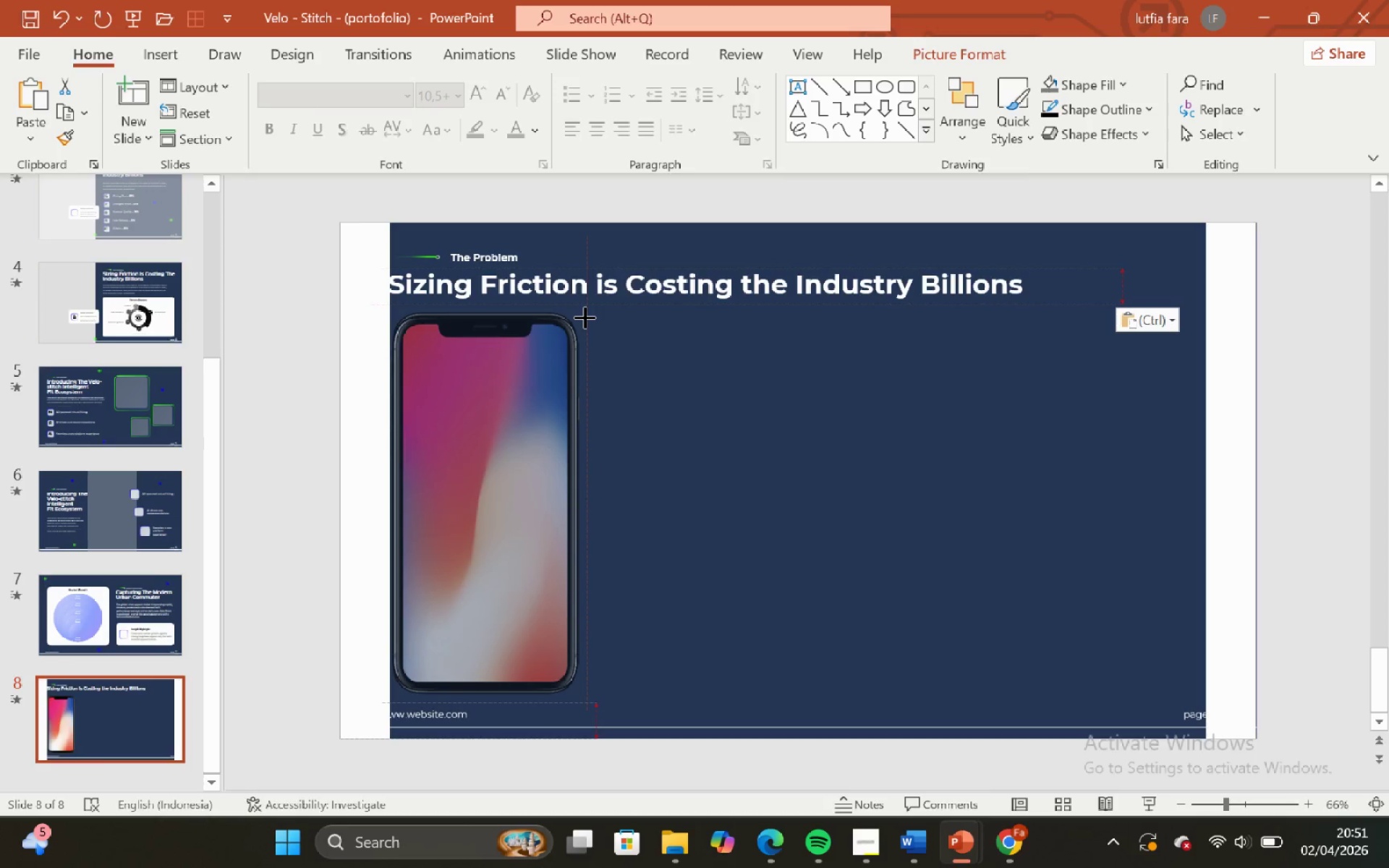 
hold_key(key=ShiftLeft, duration=1.2)
 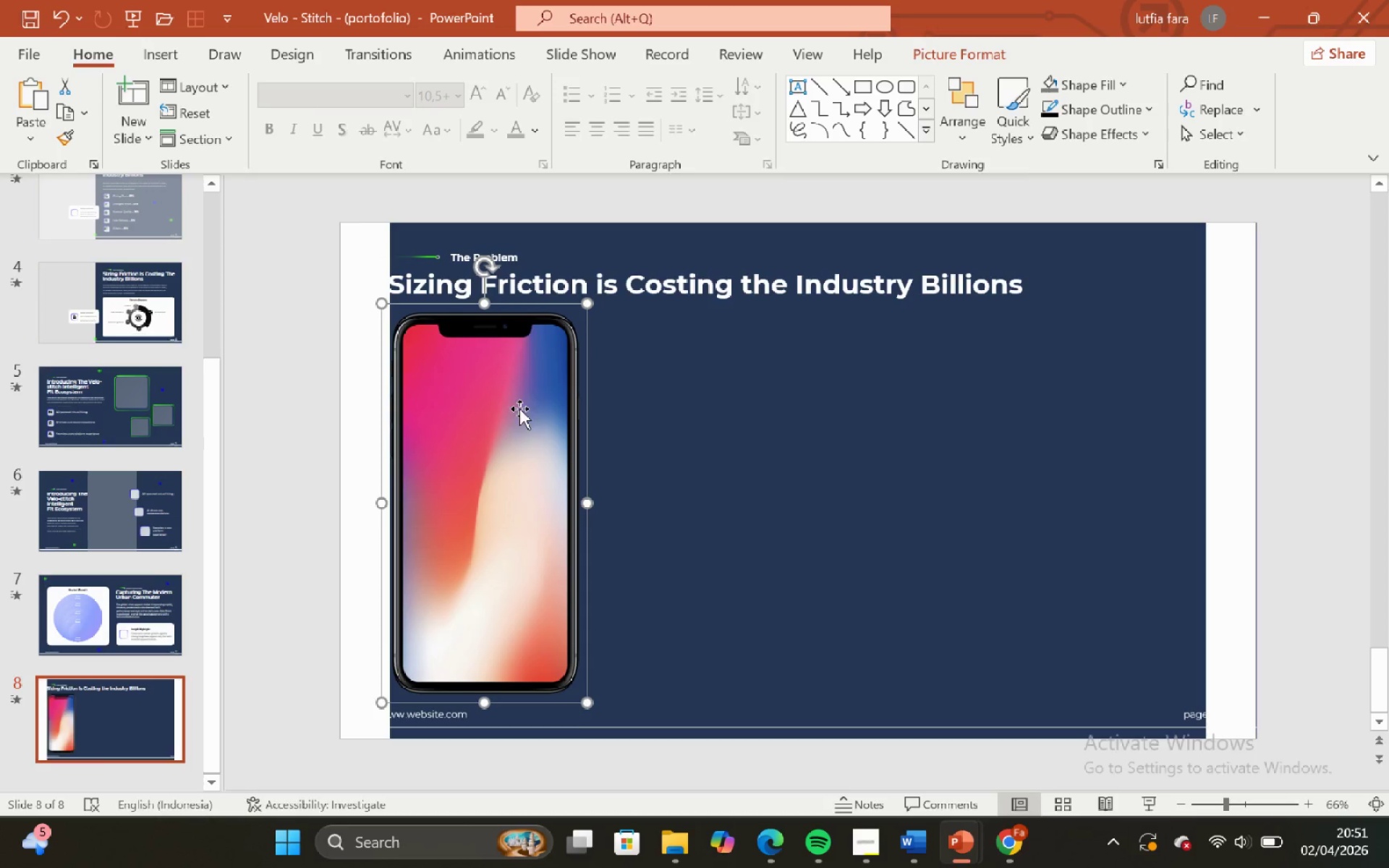 
left_click_drag(start_coordinate=[519, 409], to_coordinate=[519, 415])
 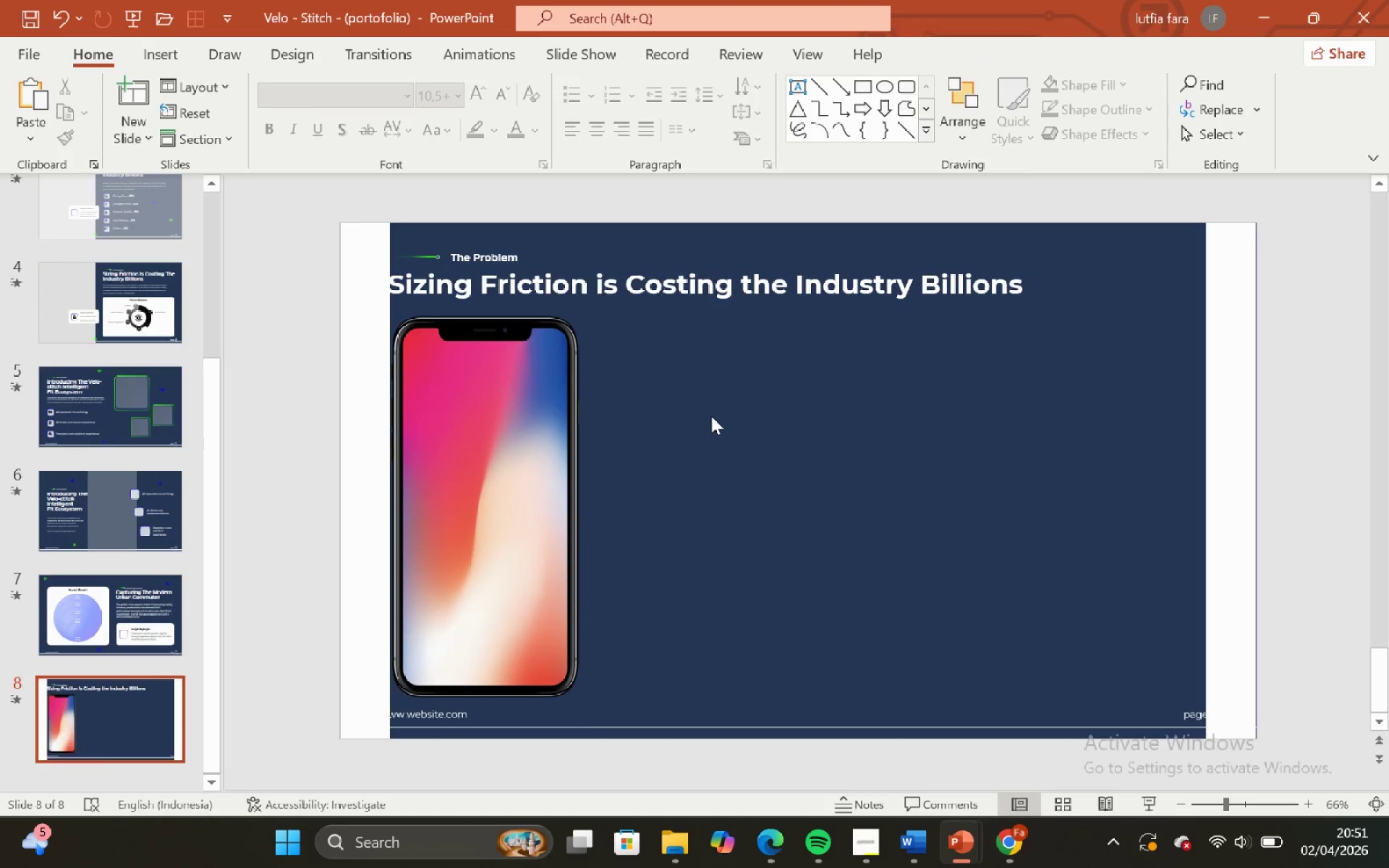 
hold_key(key=ShiftLeft, duration=1.47)
 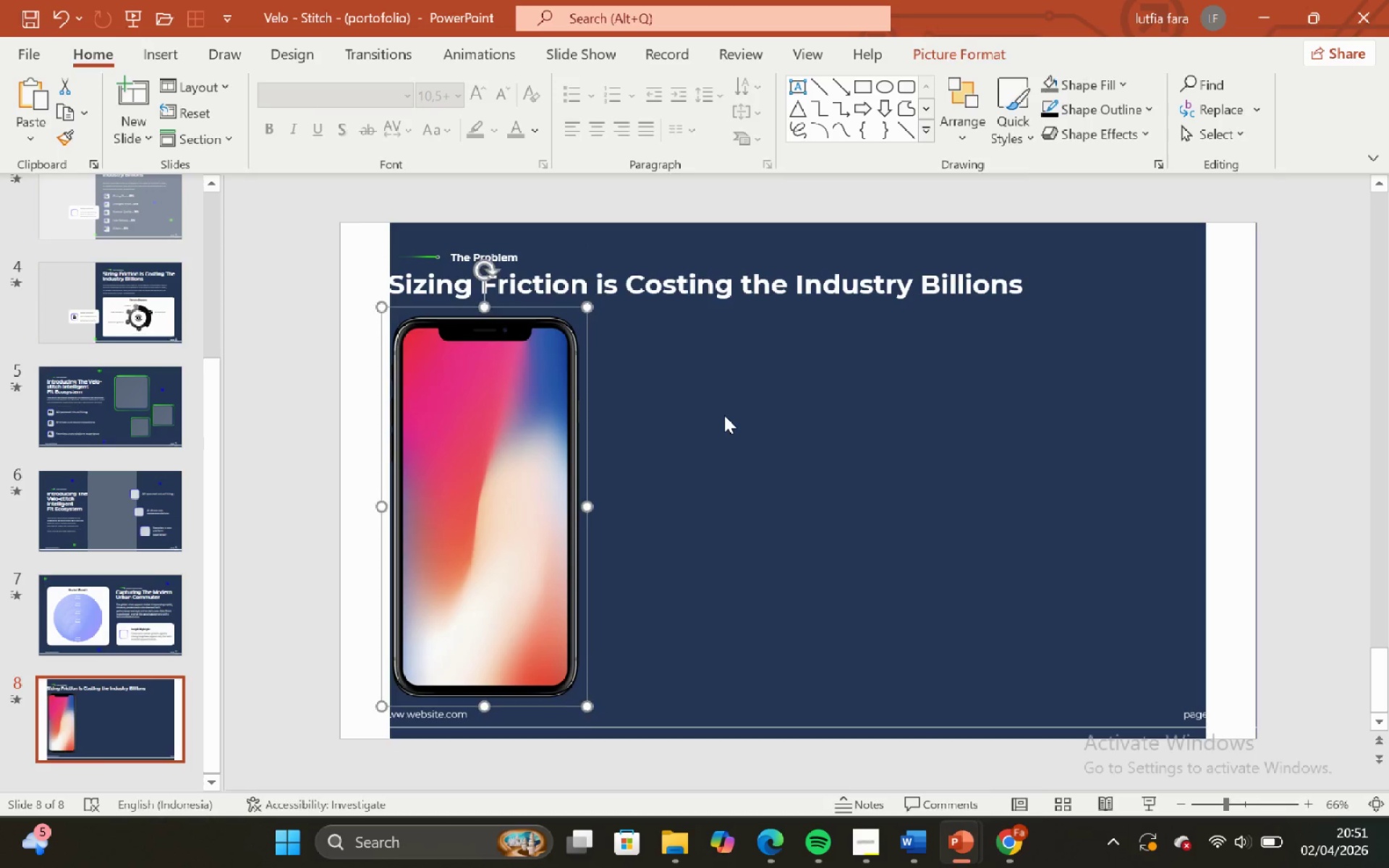 
left_click([724, 415])
 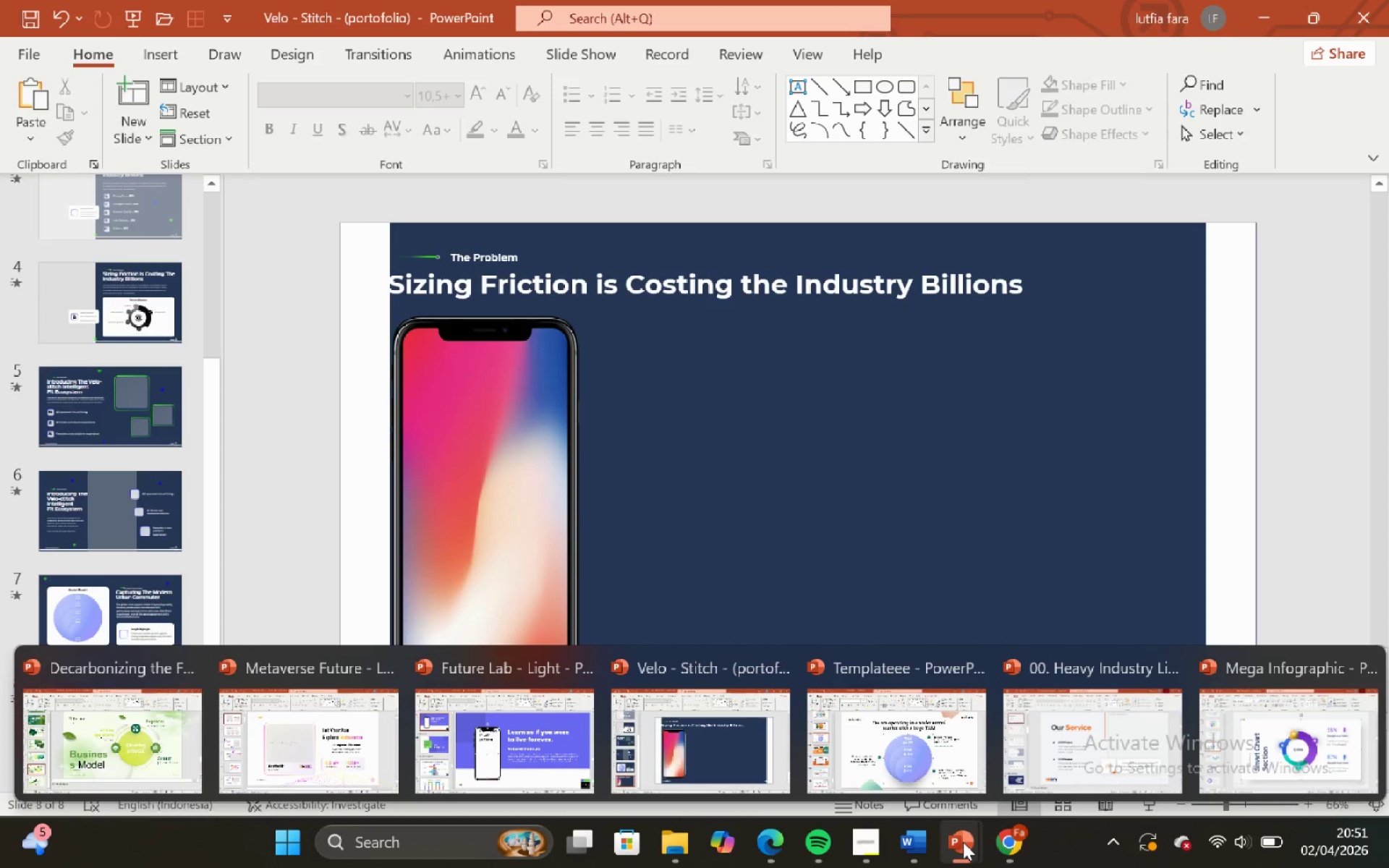 
left_click([554, 737])
 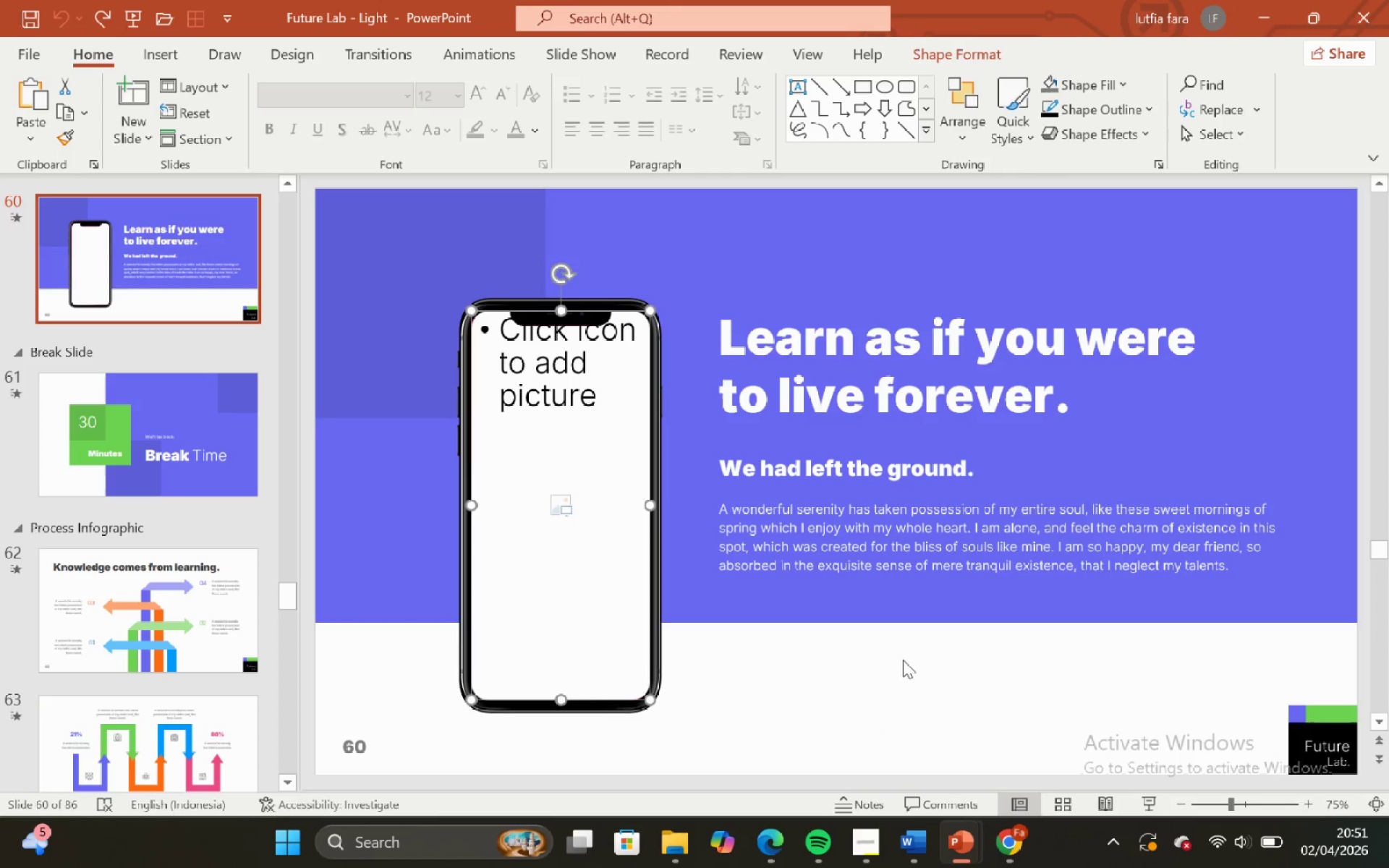 
left_click([917, 655])
 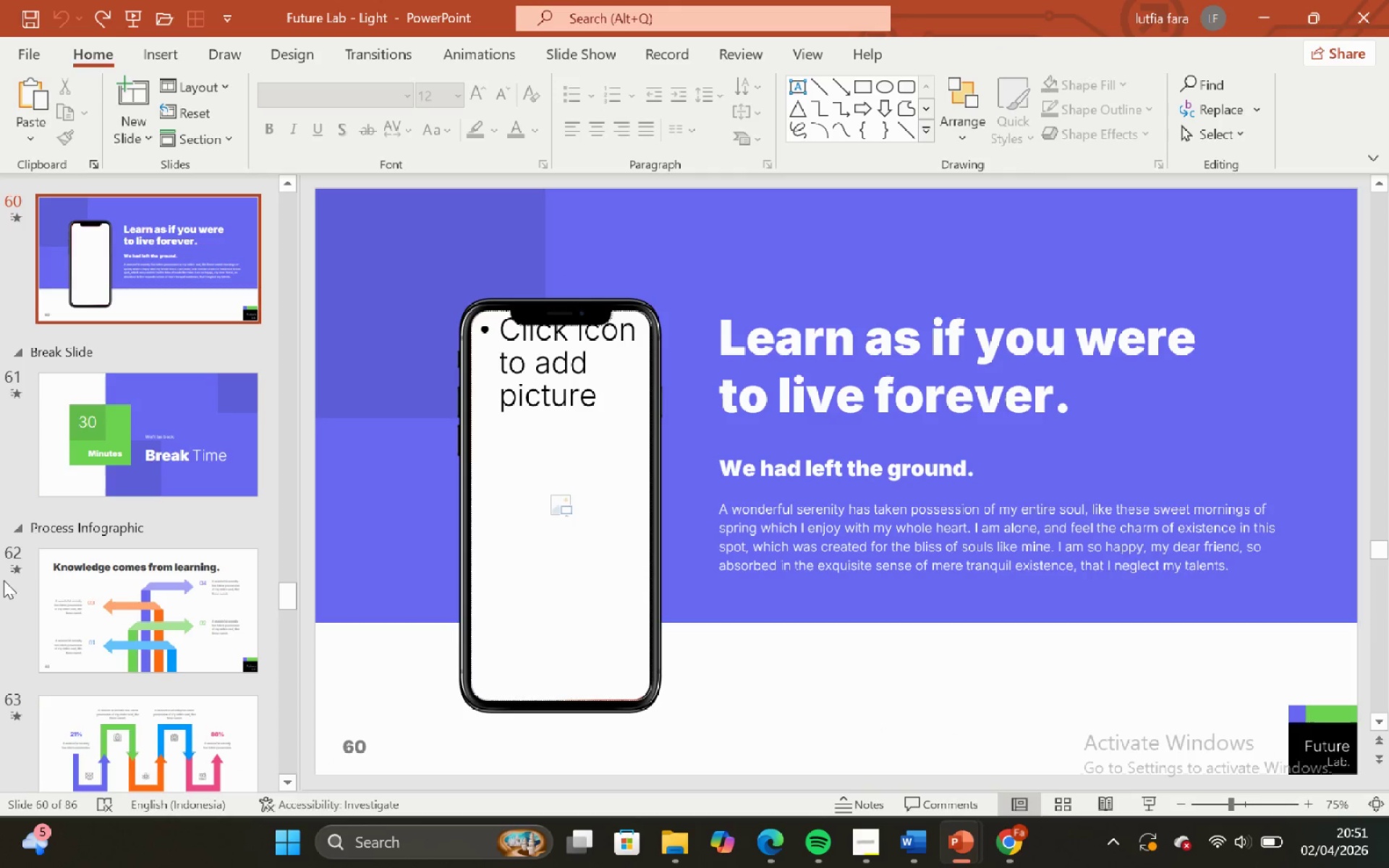 
scroll: coordinate [41, 497], scroll_direction: up, amount: 7.0
 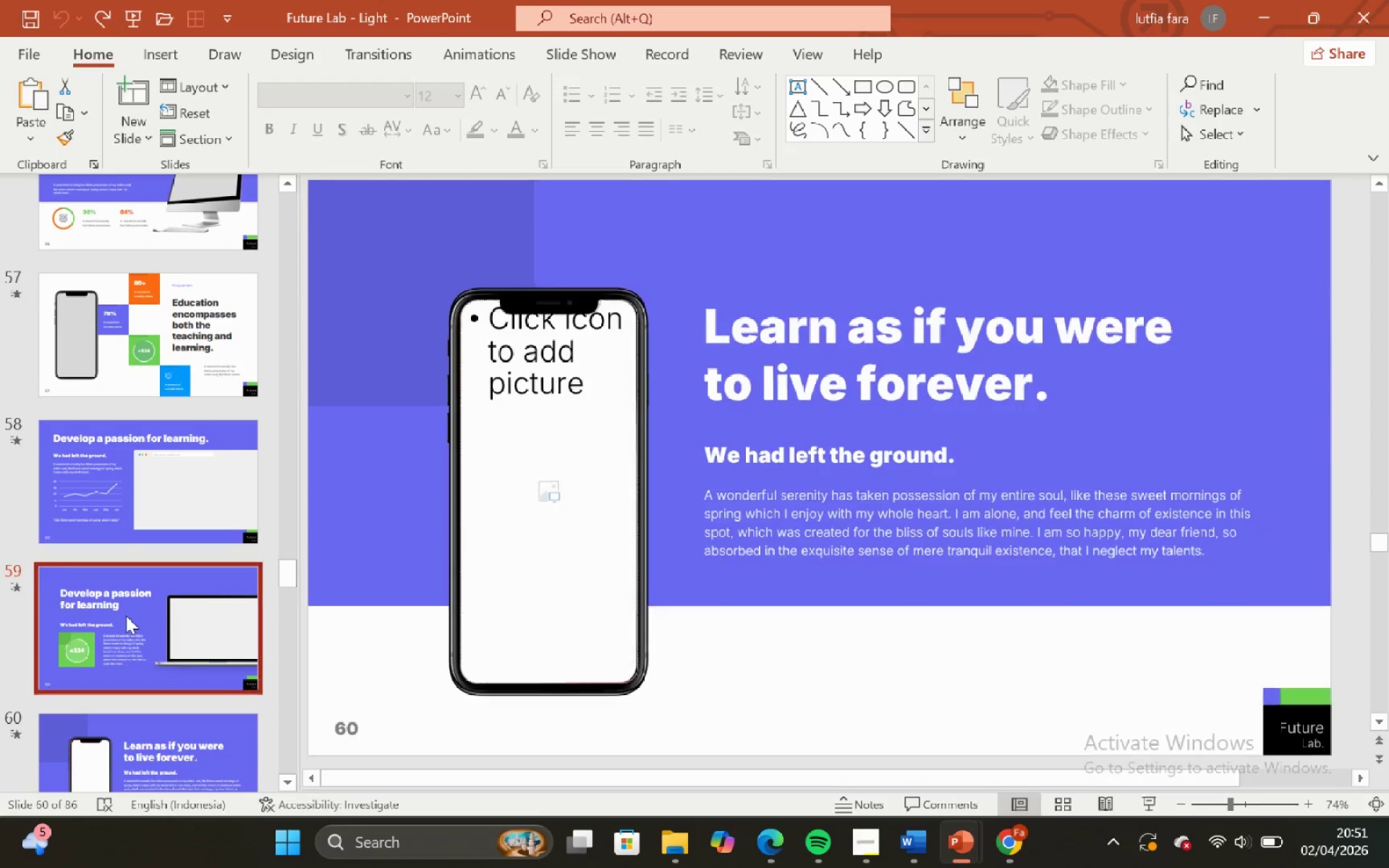 
double_click([124, 521])
 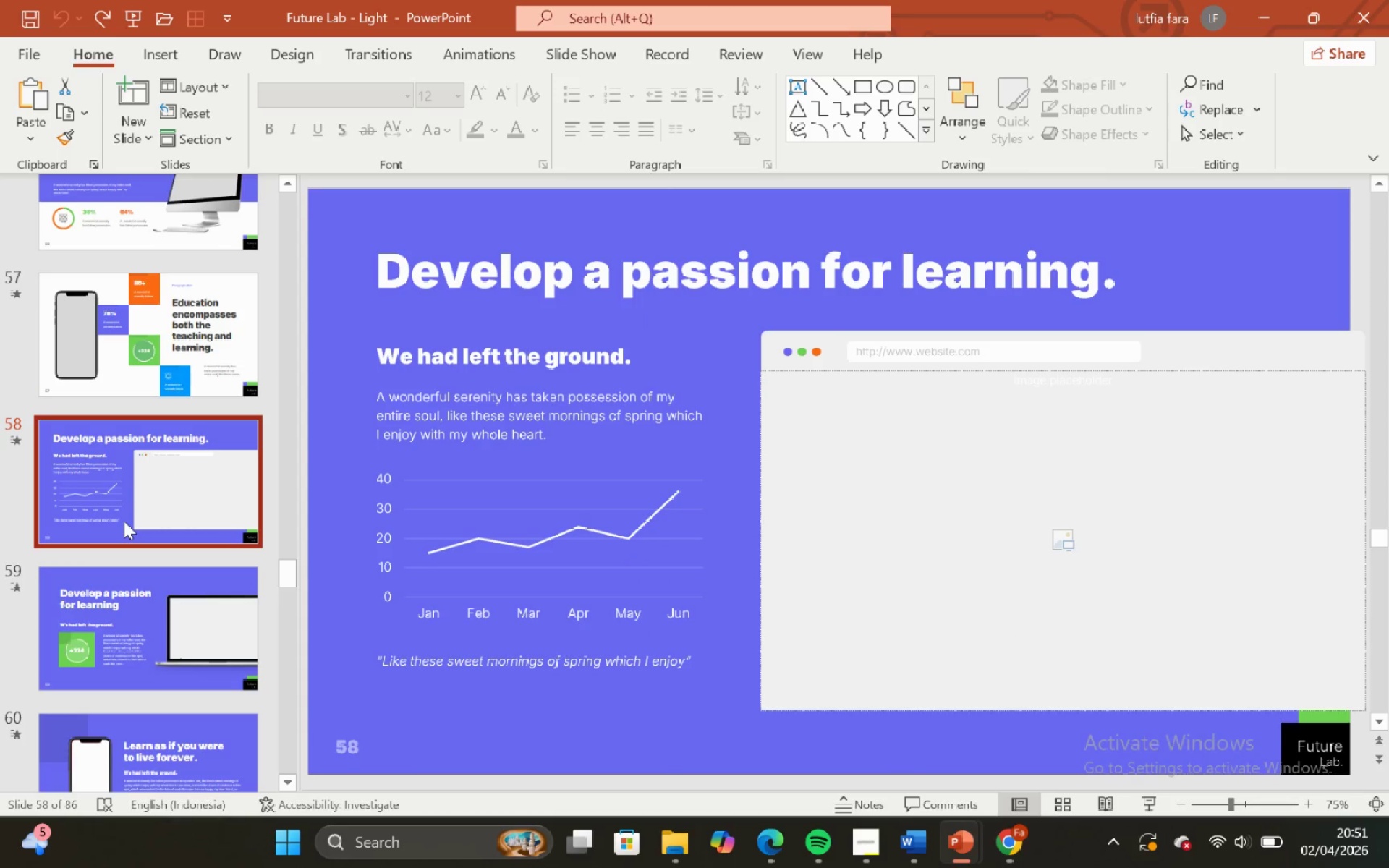 
scroll: coordinate [124, 521], scroll_direction: up, amount: 2.0
 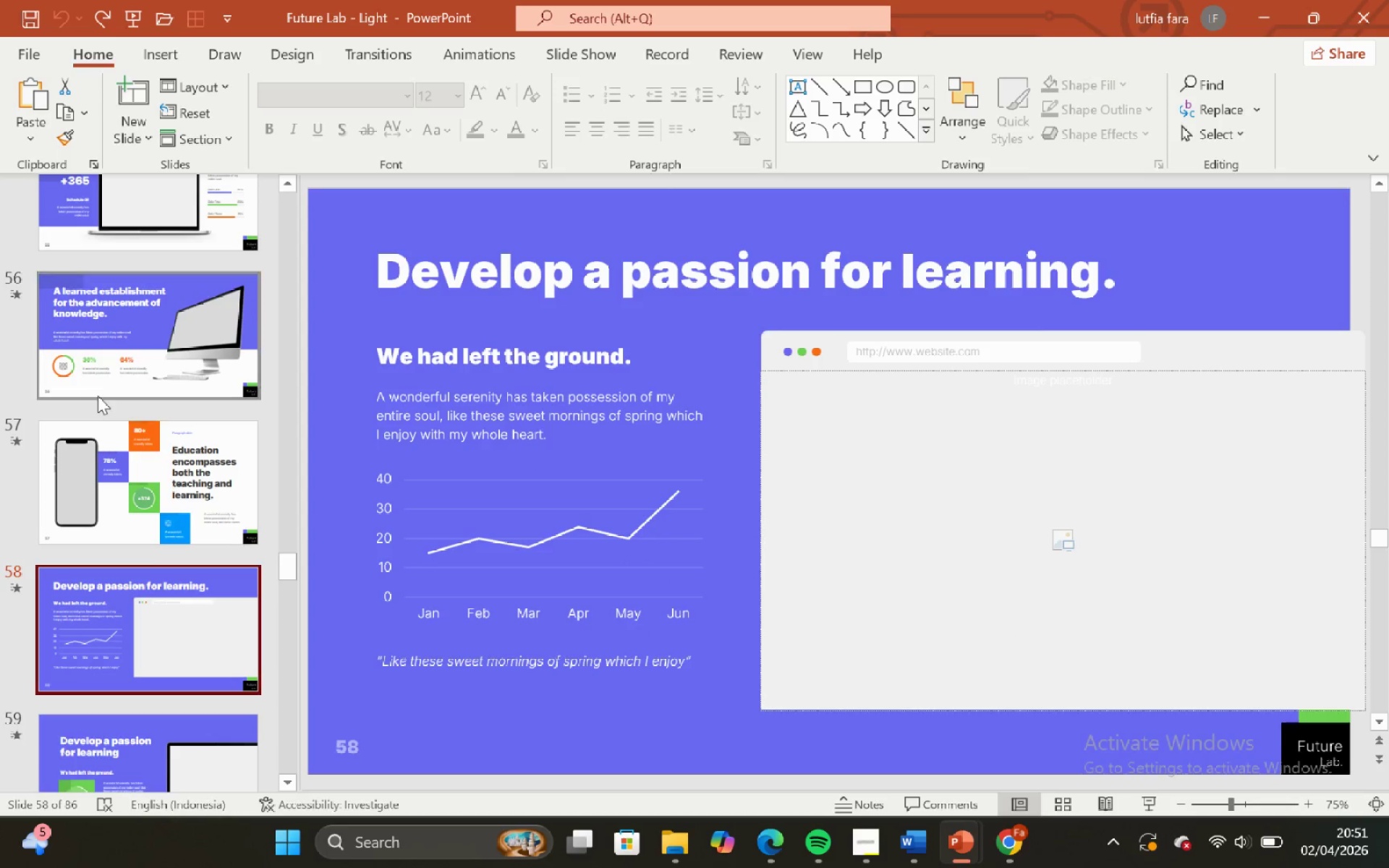 
left_click([97, 391])
 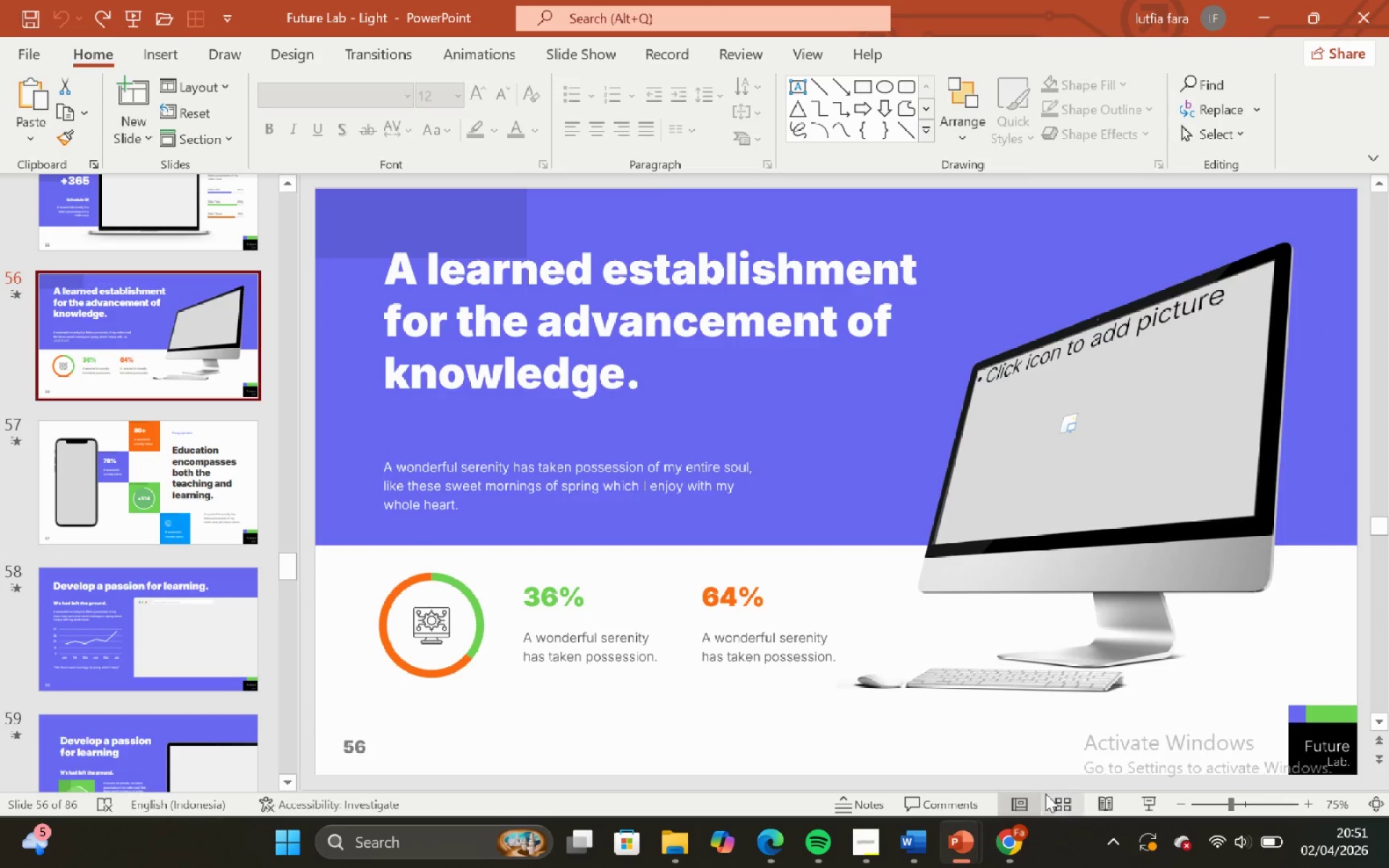 
left_click([1056, 799])
 